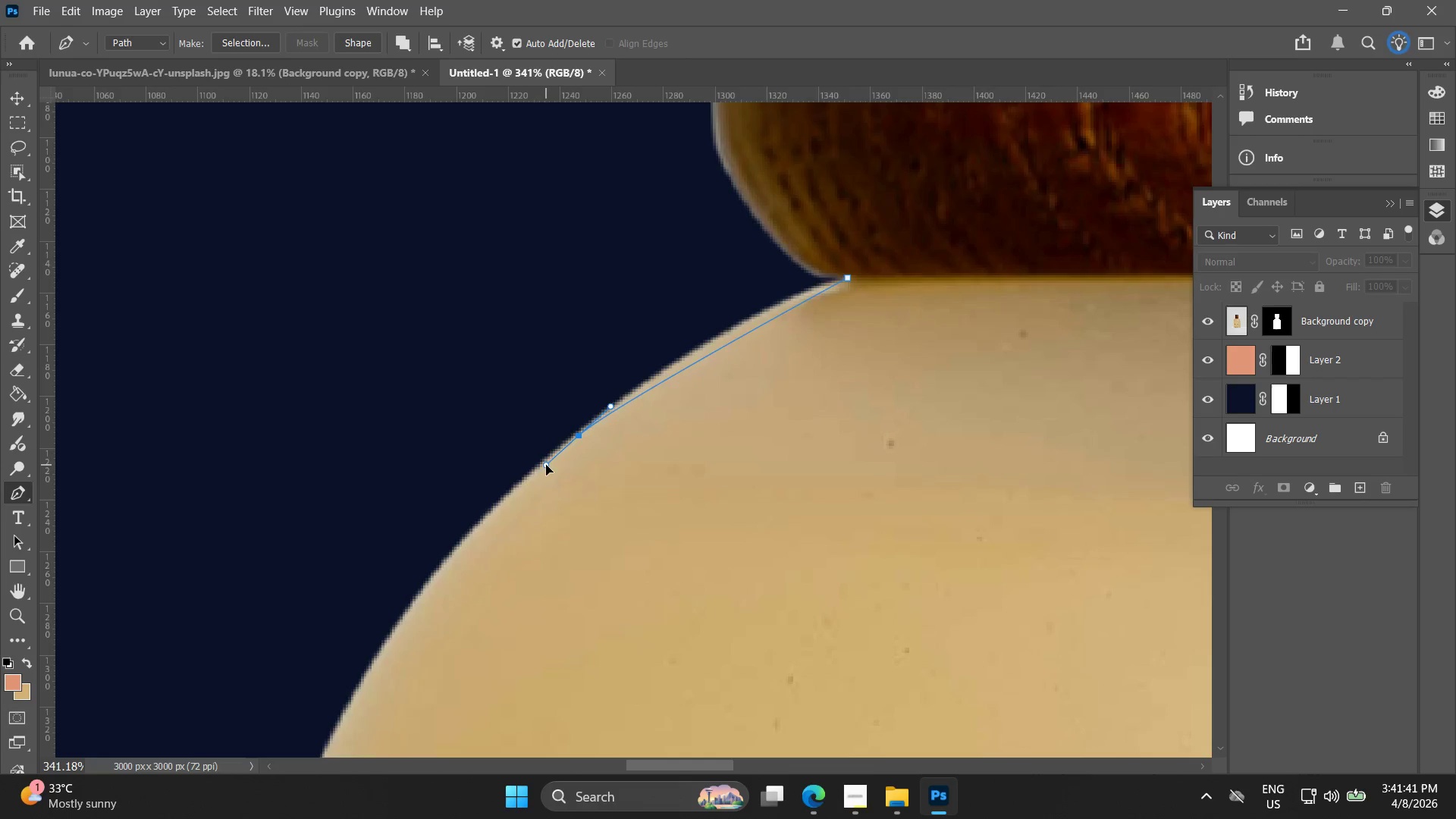 
key(Control+Z)
 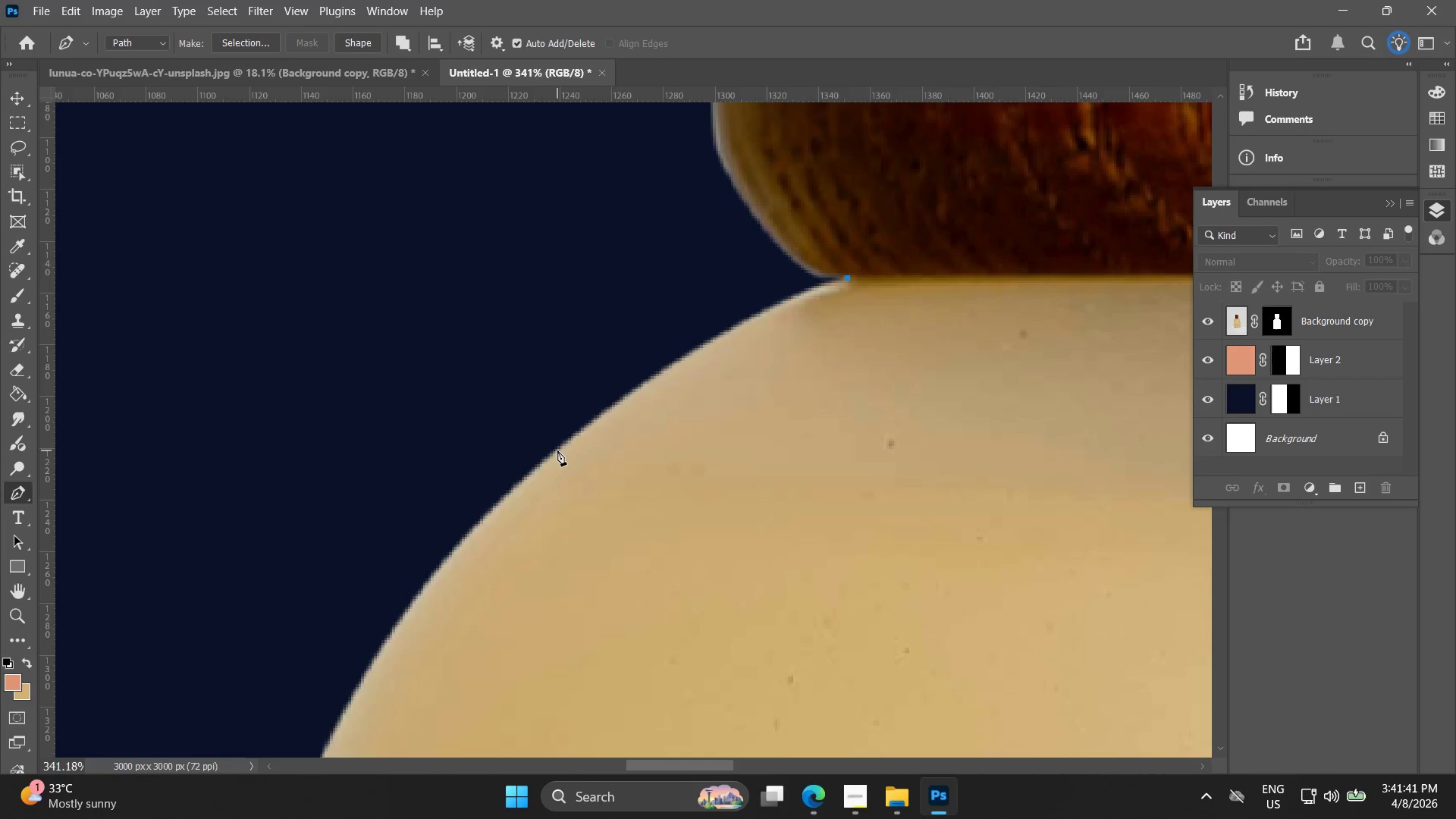 
left_click_drag(start_coordinate=[557, 452], to_coordinate=[428, 566])
 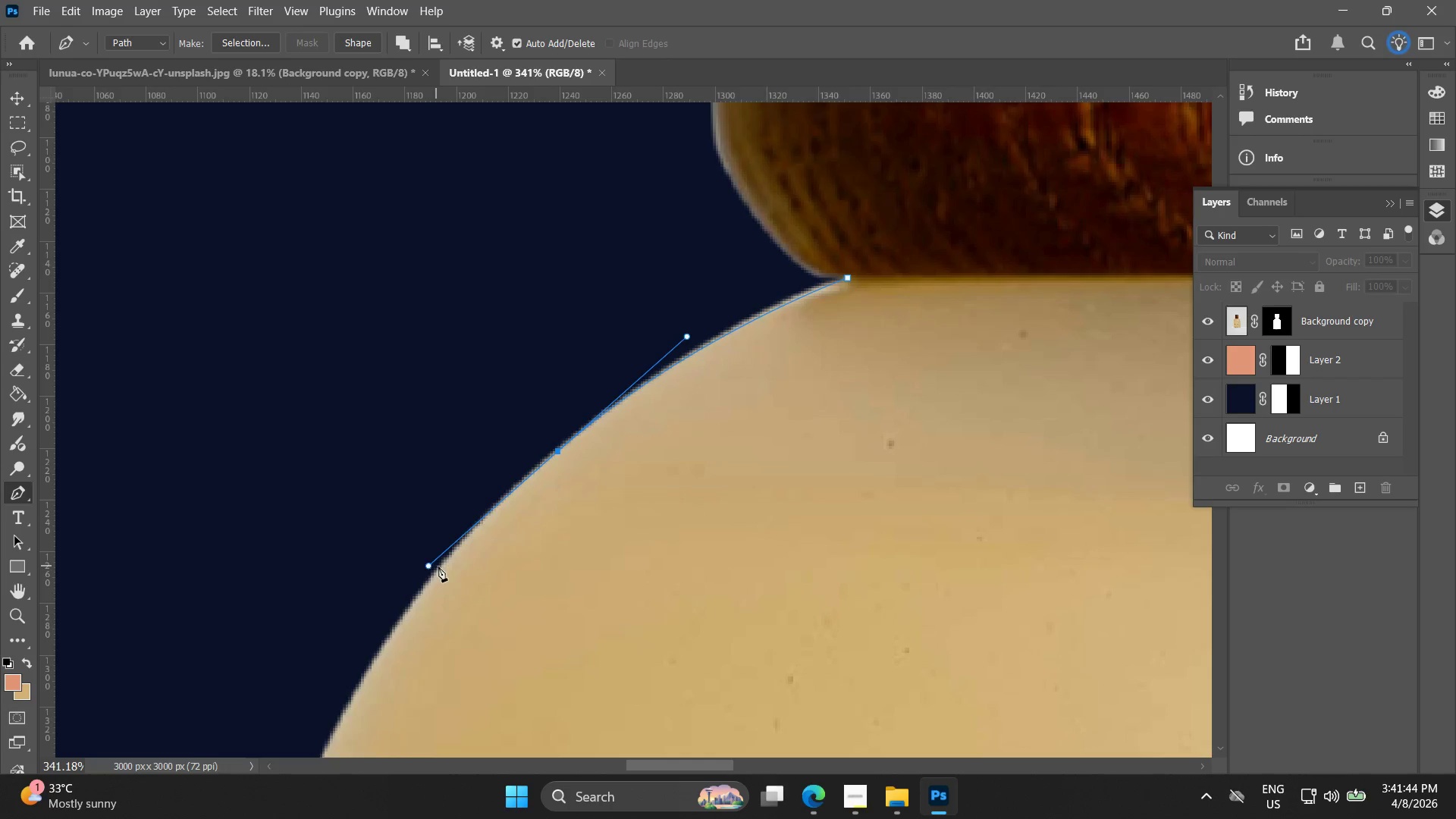 
hold_key(key=Space, duration=0.53)
 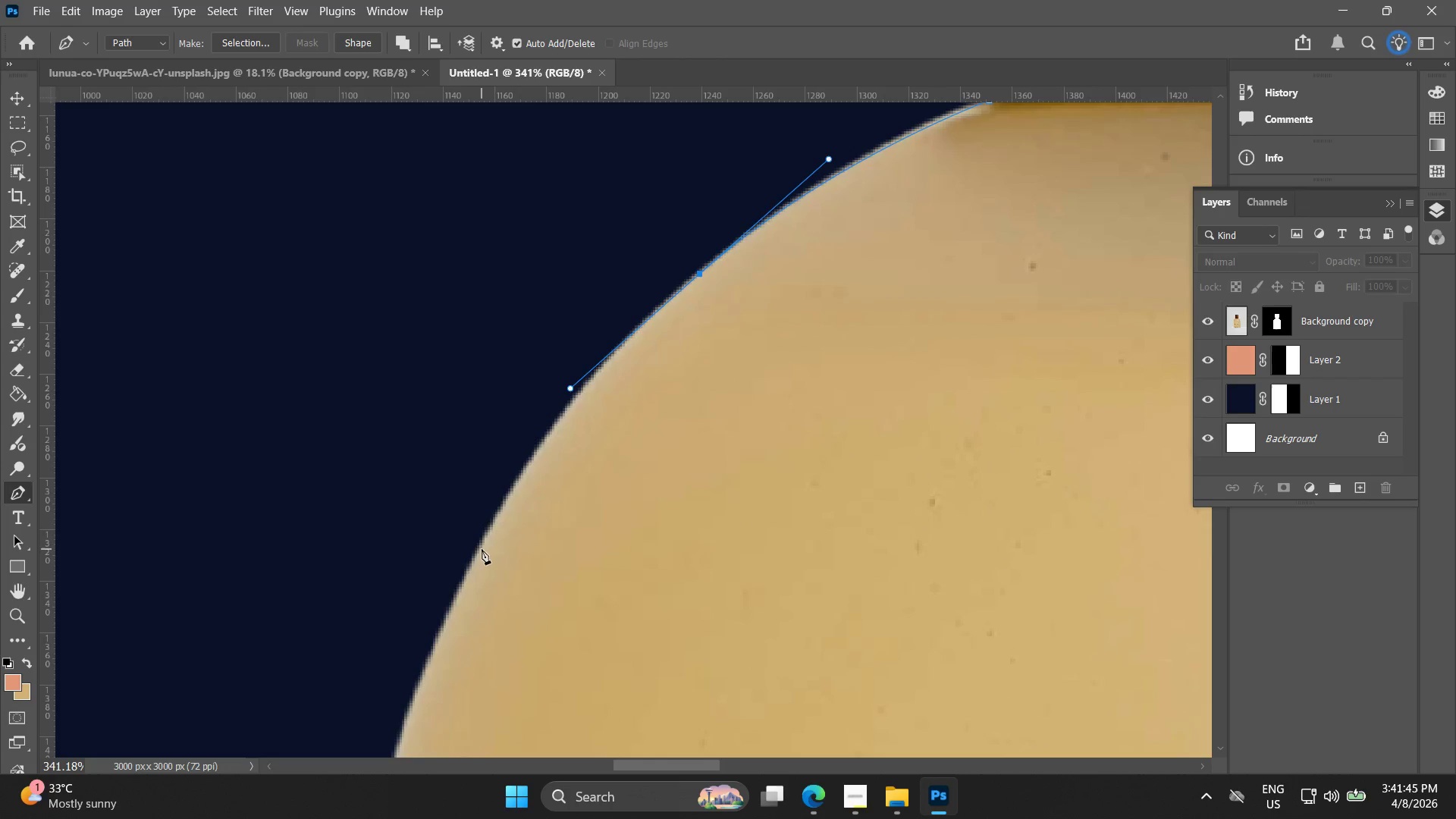 
left_click_drag(start_coordinate=[489, 500], to_coordinate=[631, 322])
 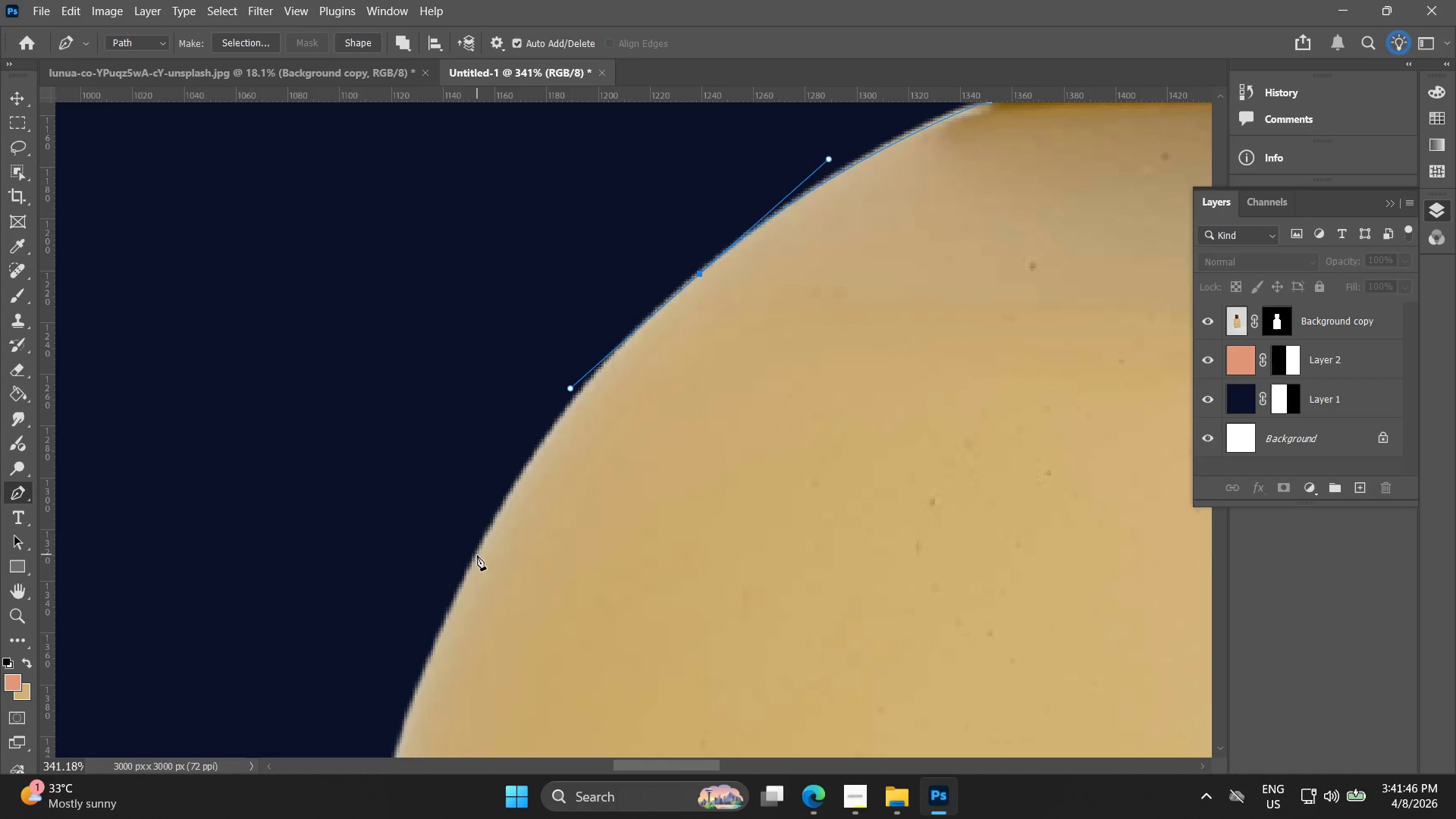 
left_click_drag(start_coordinate=[475, 559], to_coordinate=[459, 598])
 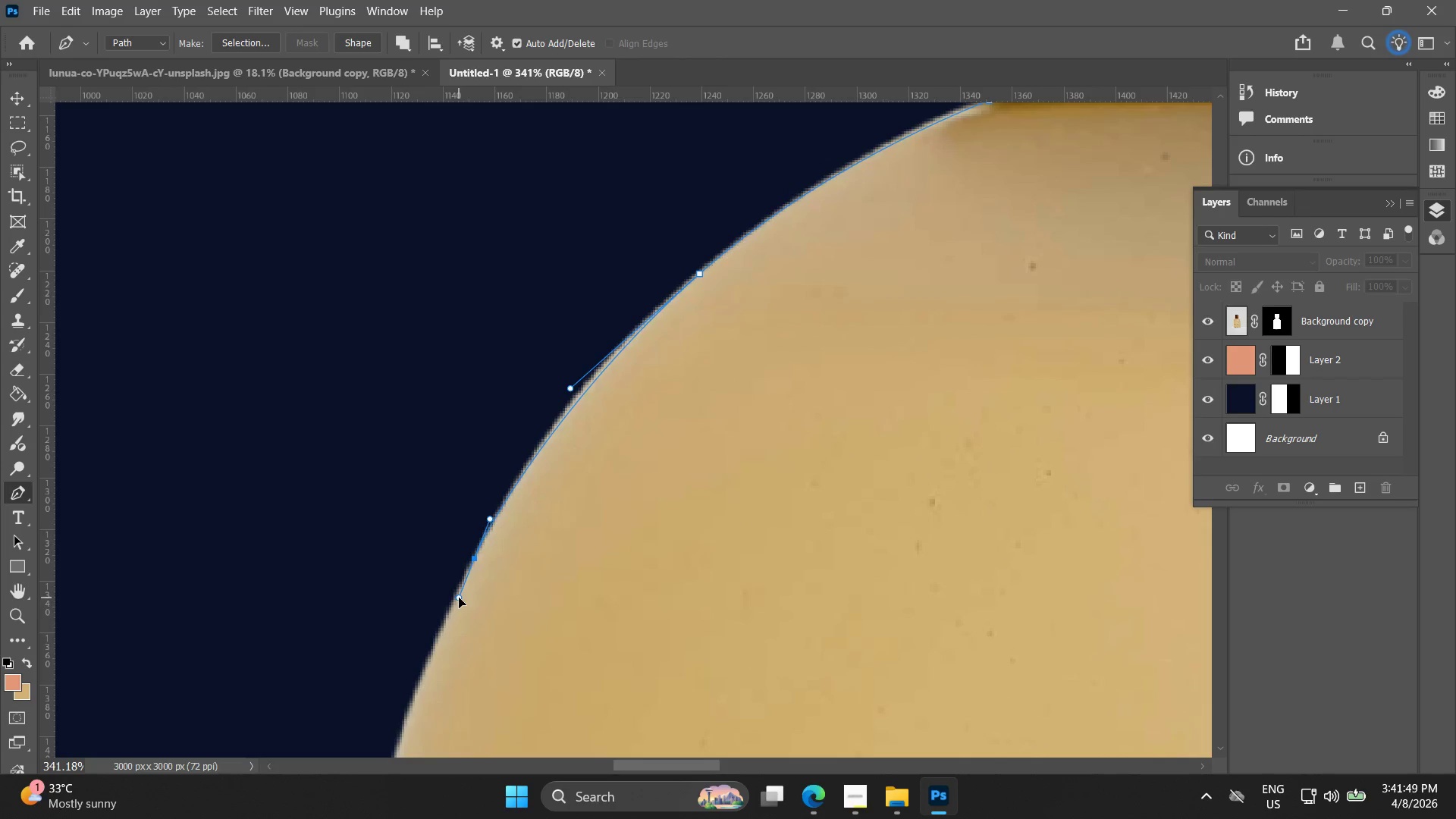 
key(Control+ControlLeft)
 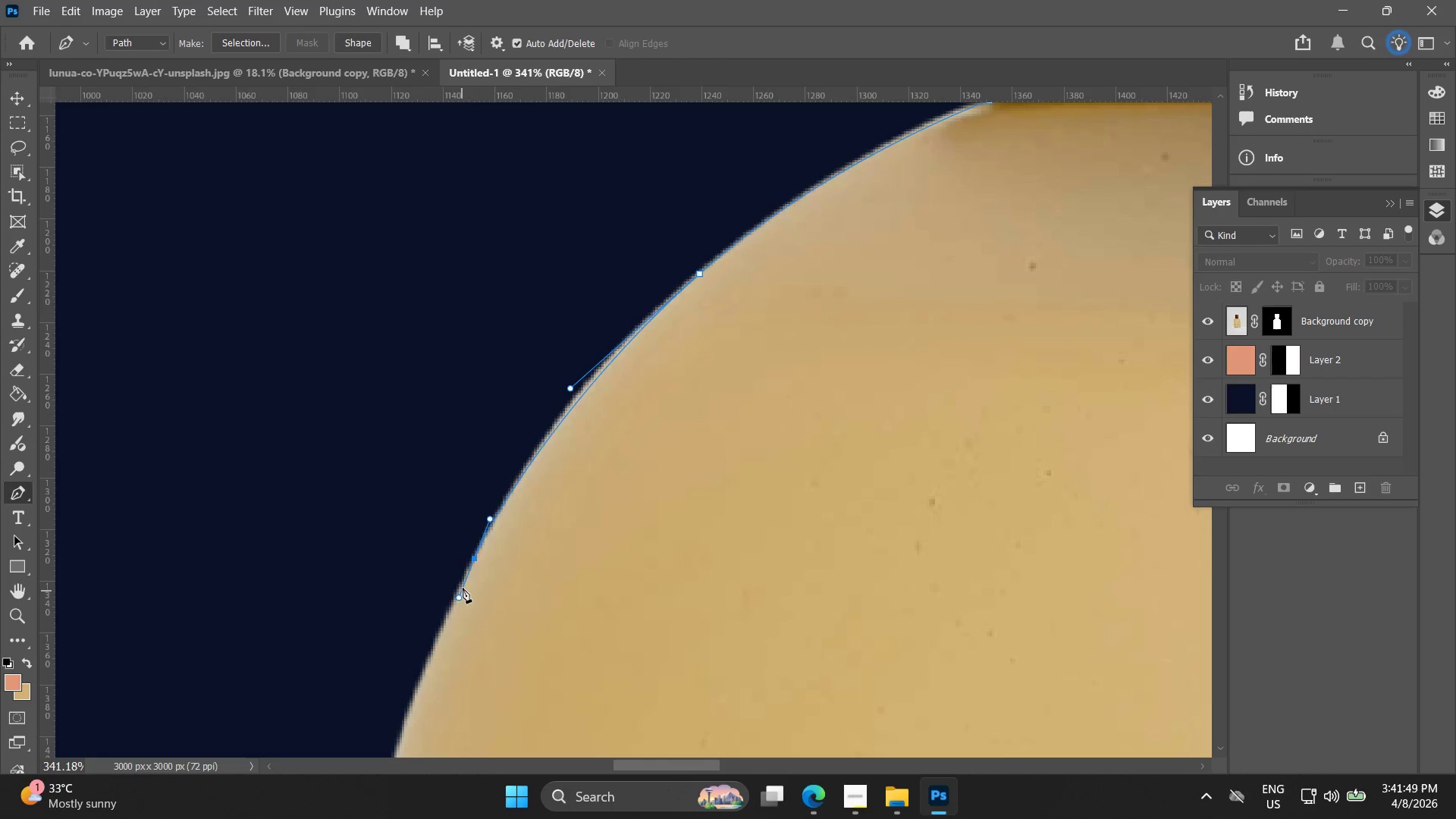 
key(Control+Z)
 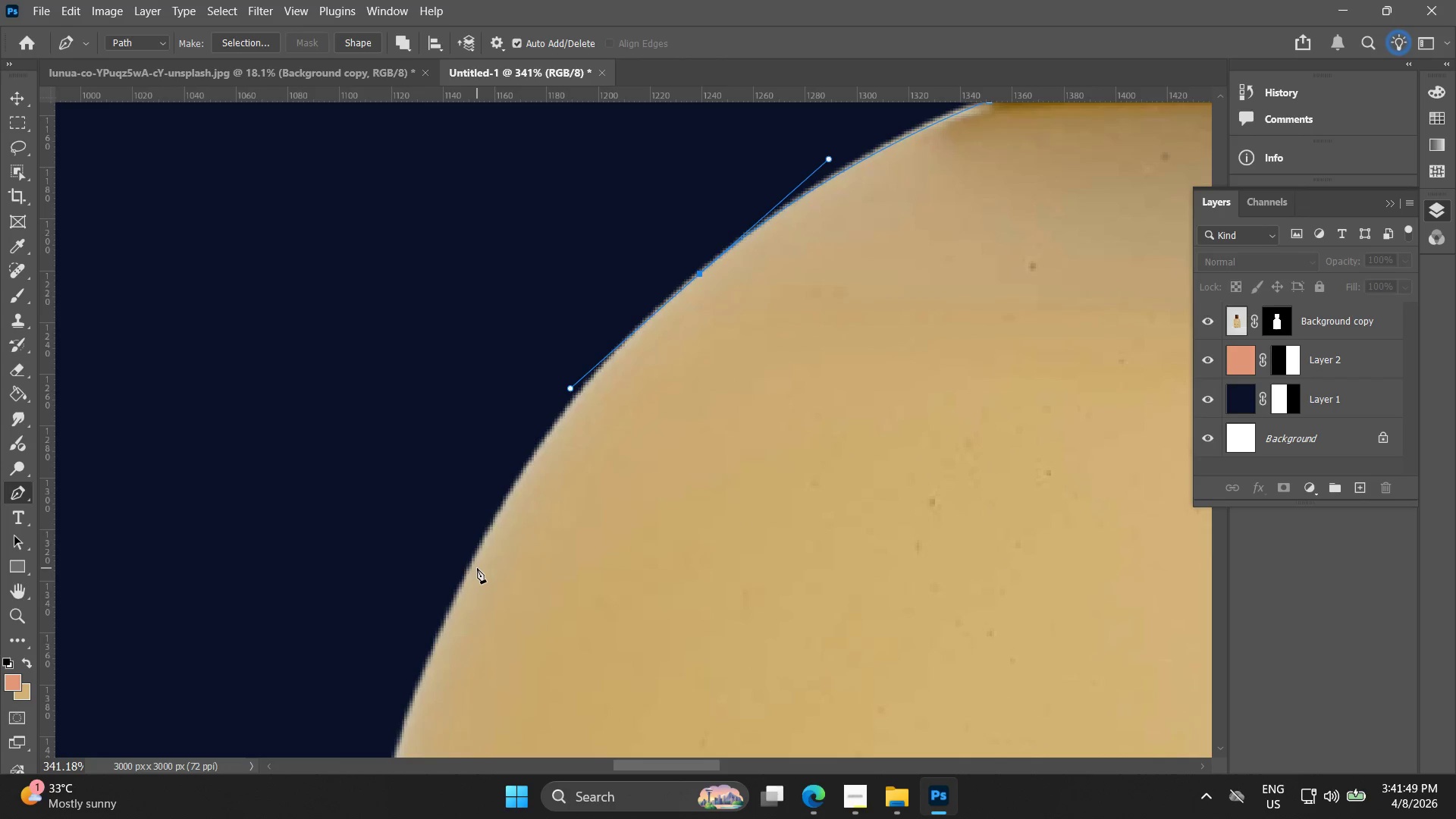 
left_click_drag(start_coordinate=[475, 568], to_coordinate=[449, 625])
 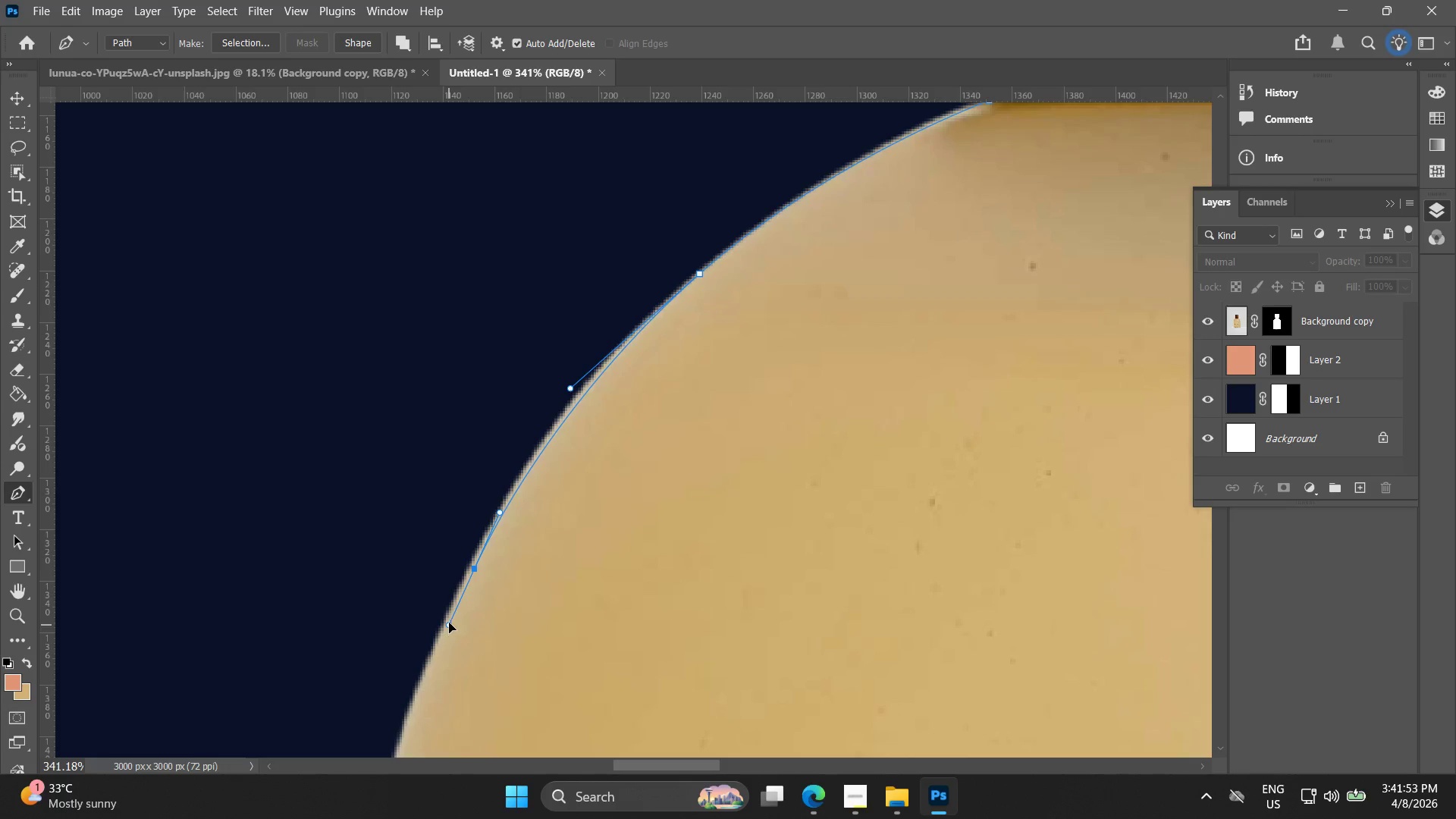 
hold_key(key=Space, duration=0.53)
 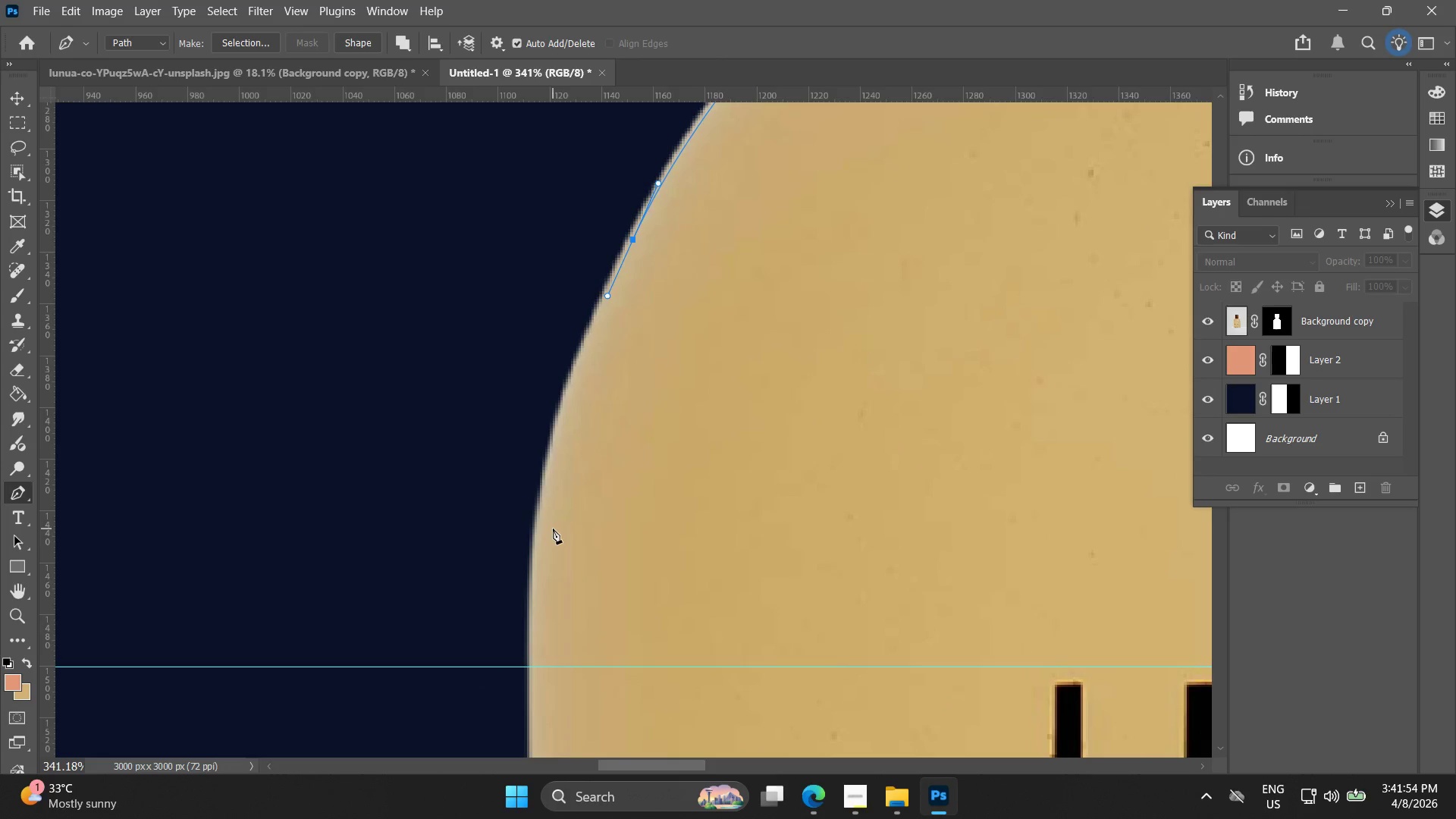 
left_click_drag(start_coordinate=[469, 596], to_coordinate=[627, 267])
 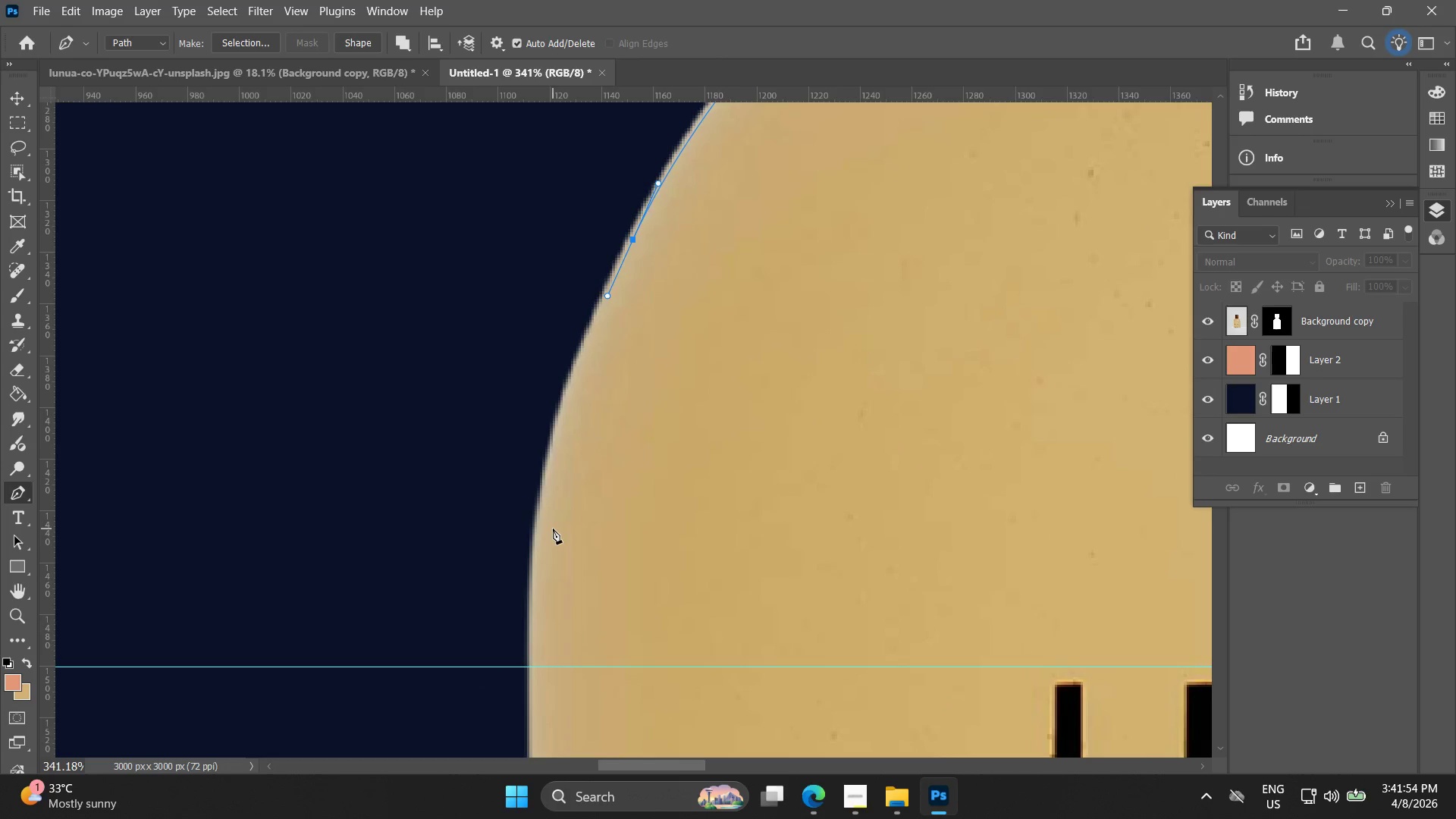 
hold_key(key=Space, duration=0.5)
 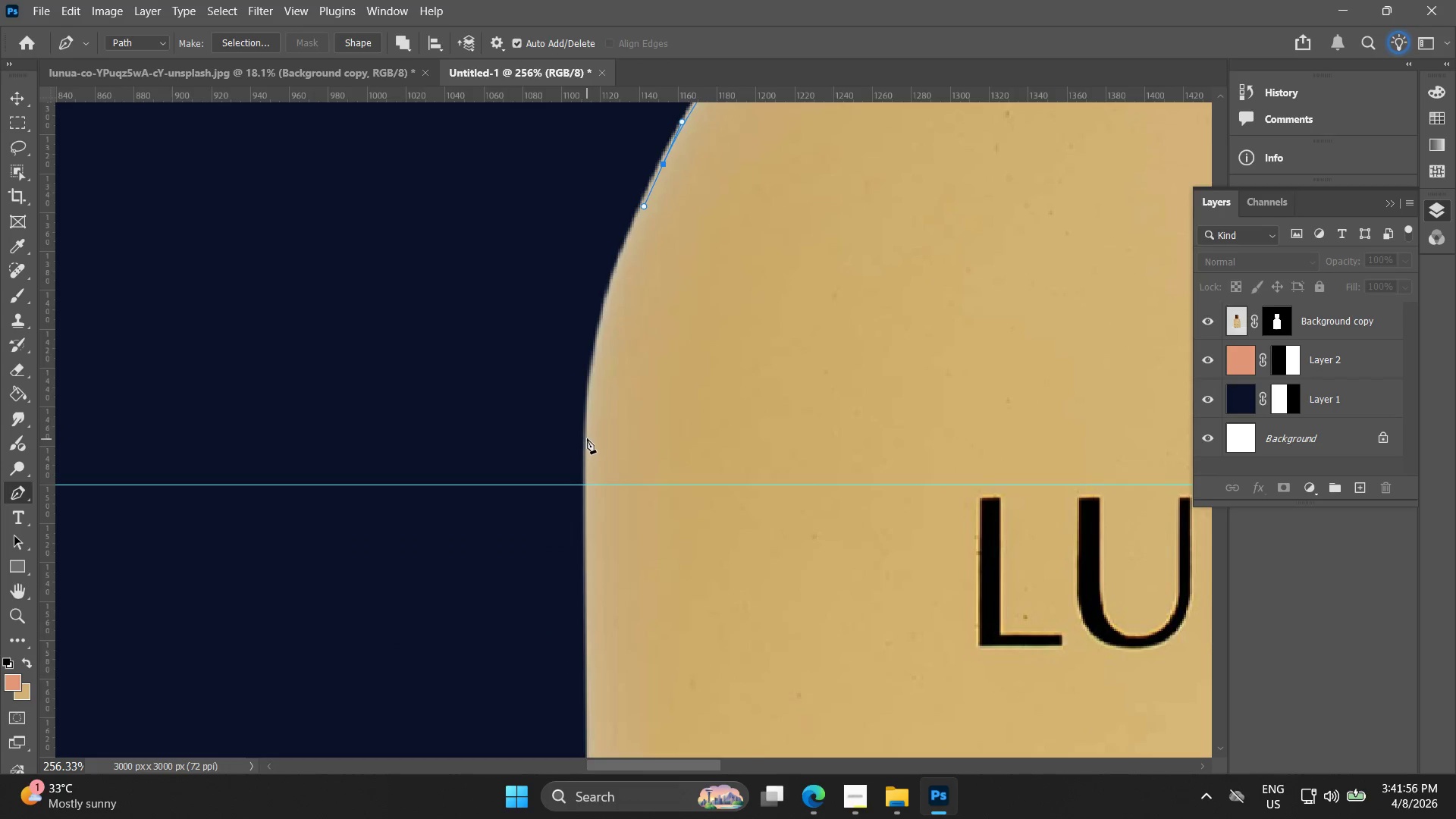 
left_click_drag(start_coordinate=[565, 510], to_coordinate=[616, 363])
 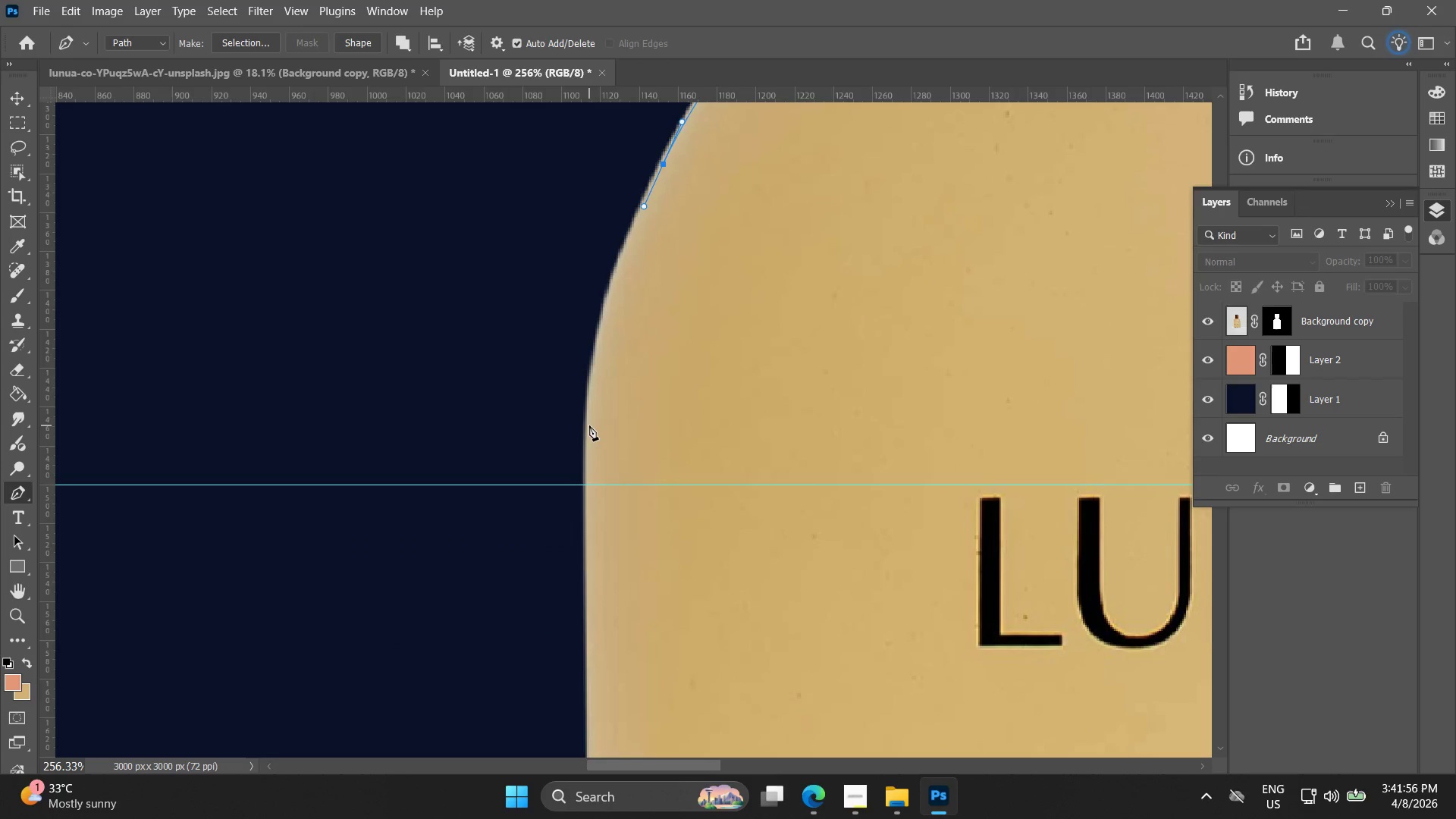 
scroll: coordinate [550, 530], scroll_direction: down, amount: 3.0
 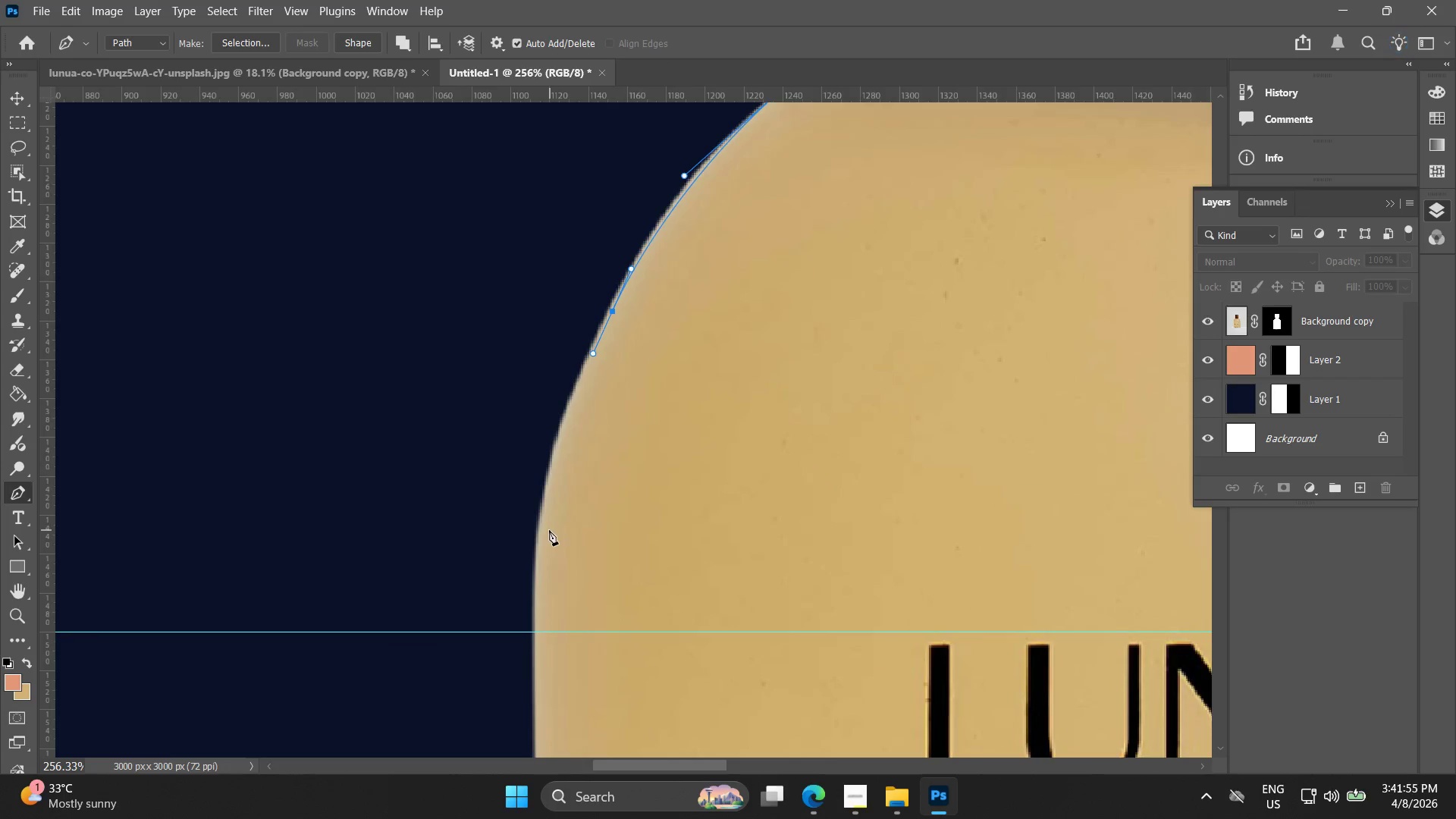 
left_click_drag(start_coordinate=[592, 419], to_coordinate=[589, 481])
 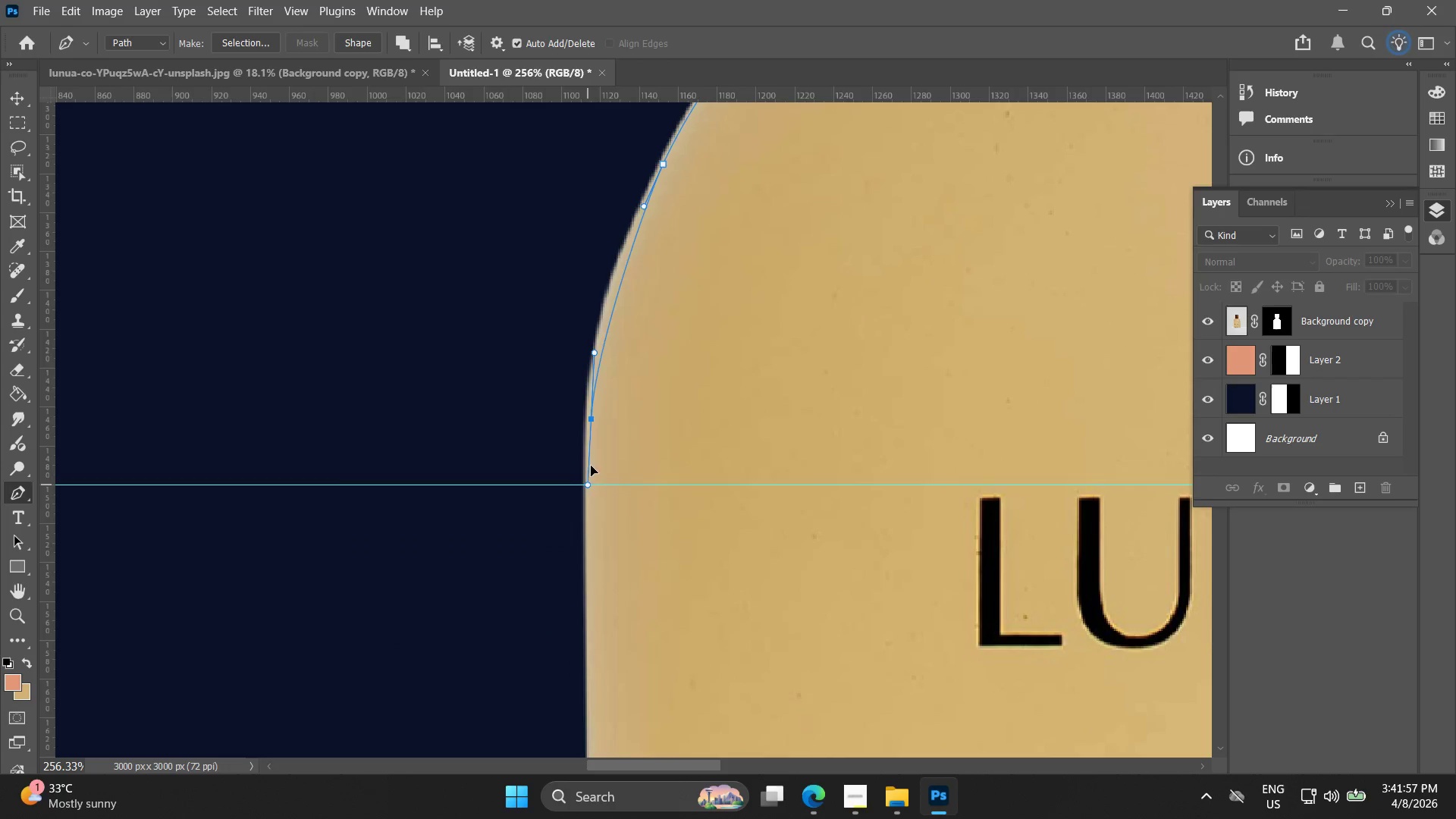 
key(Control+ControlLeft)
 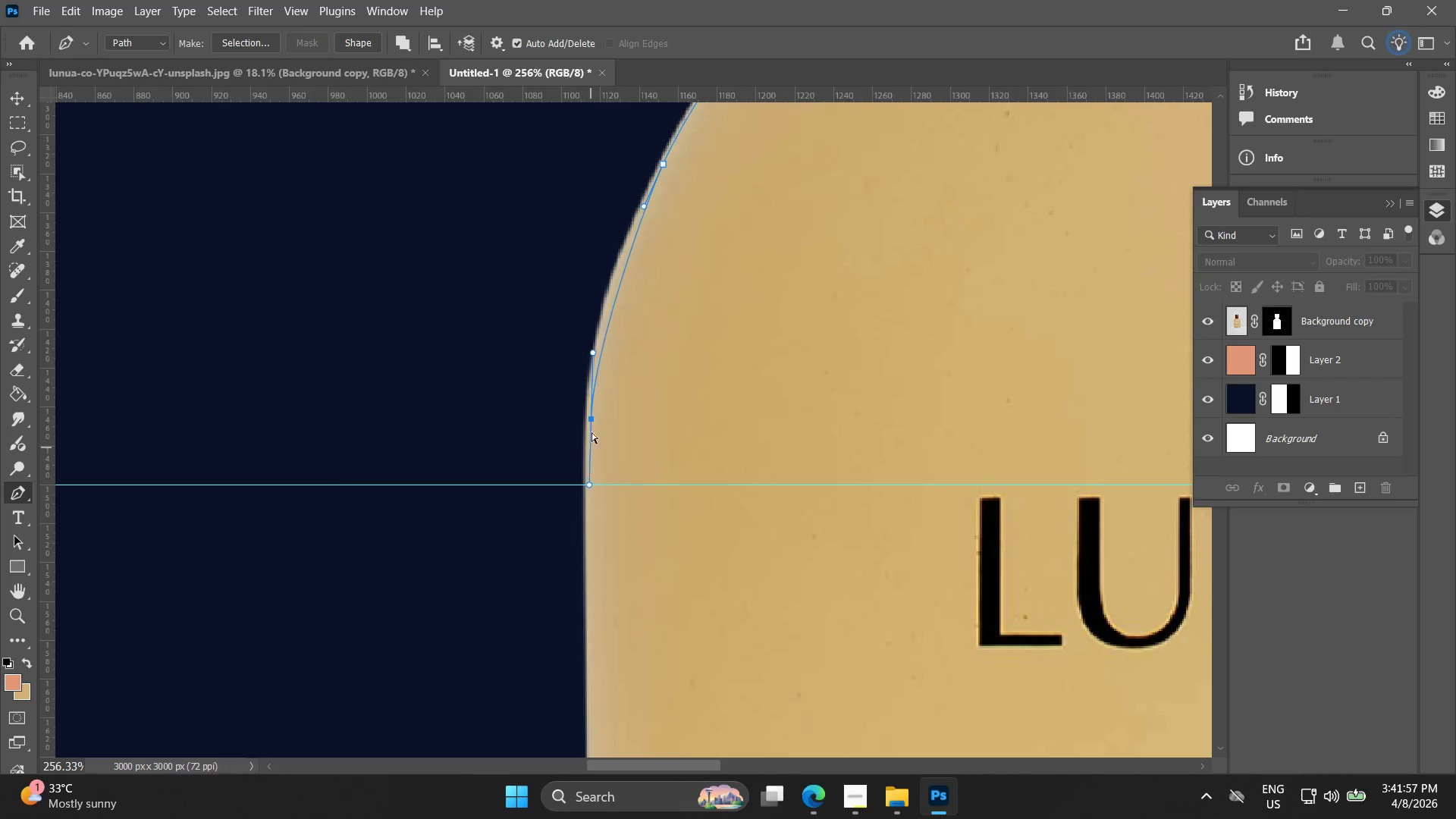 
key(Control+Z)
 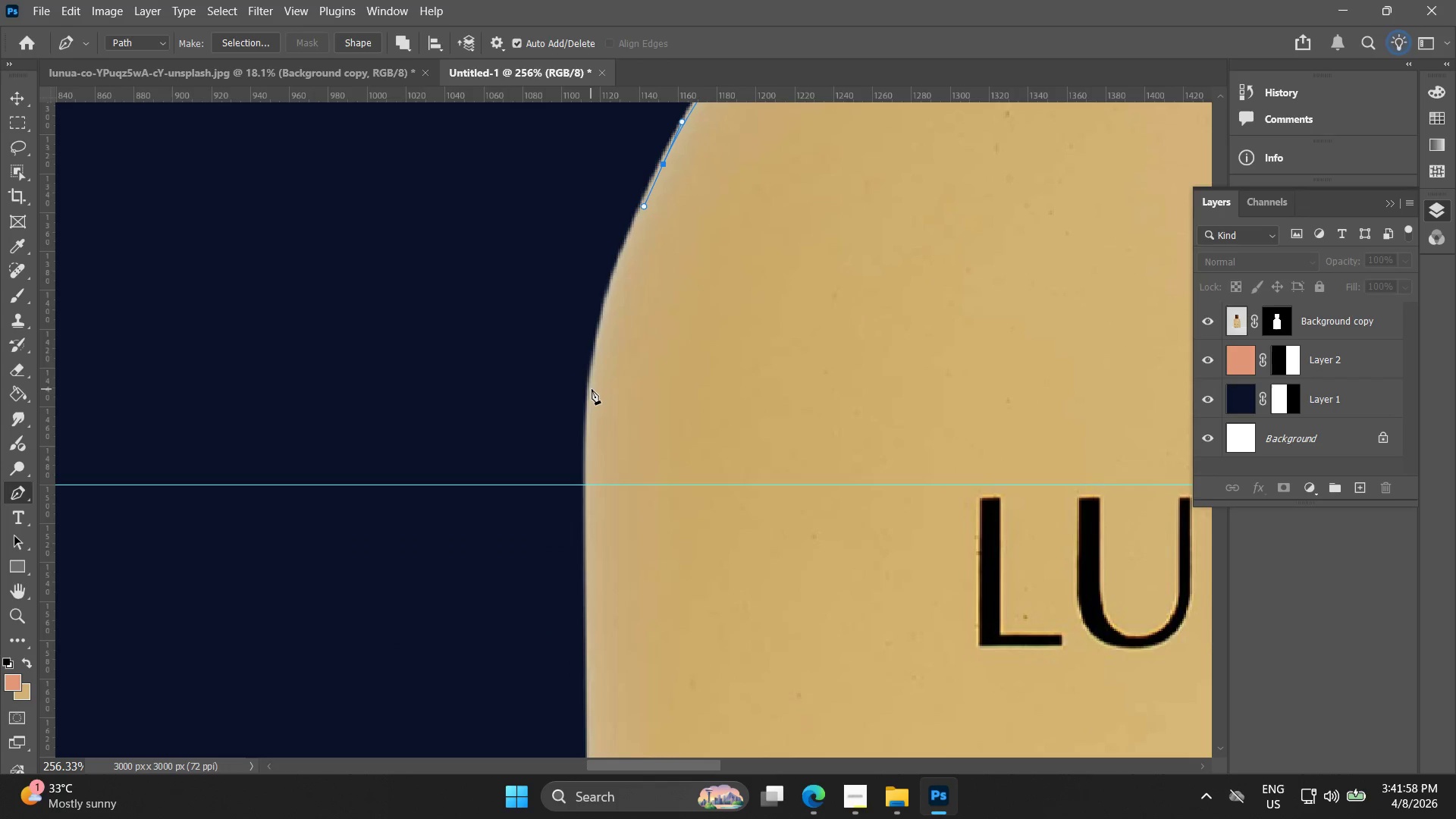 
left_click_drag(start_coordinate=[593, 389], to_coordinate=[589, 469])
 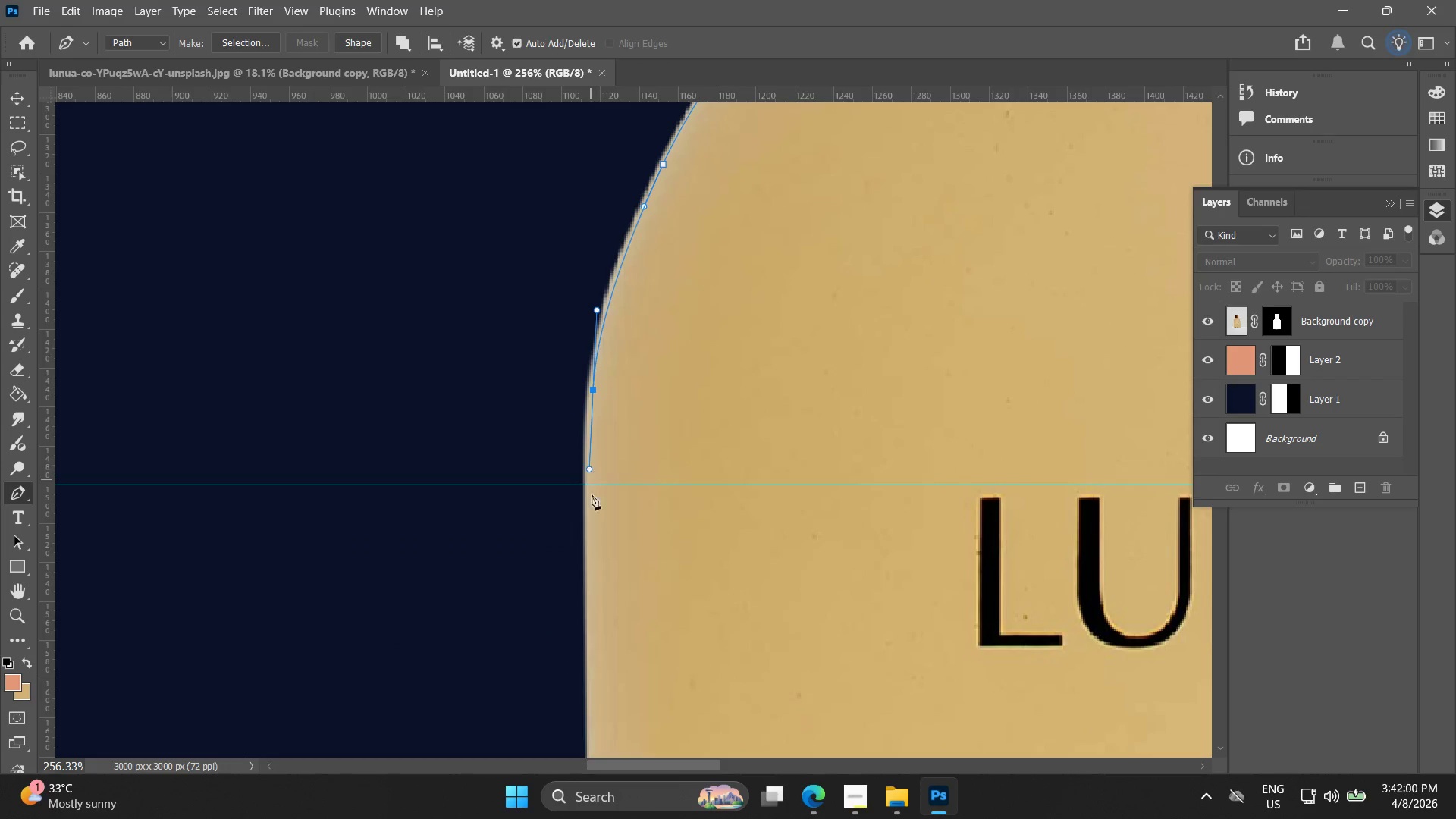 
hold_key(key=Space, duration=0.53)
 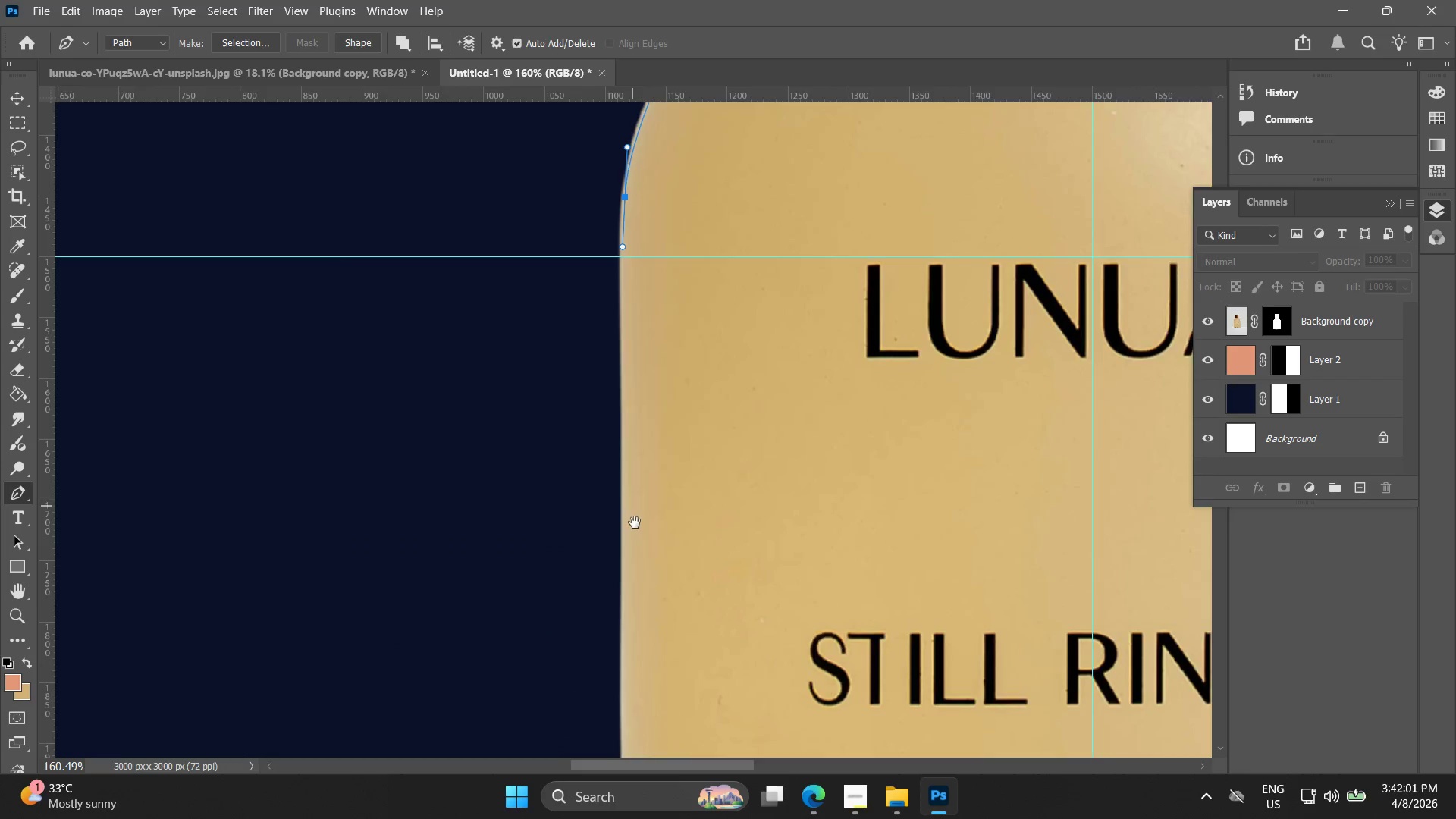 
left_click_drag(start_coordinate=[595, 550], to_coordinate=[621, 205])
 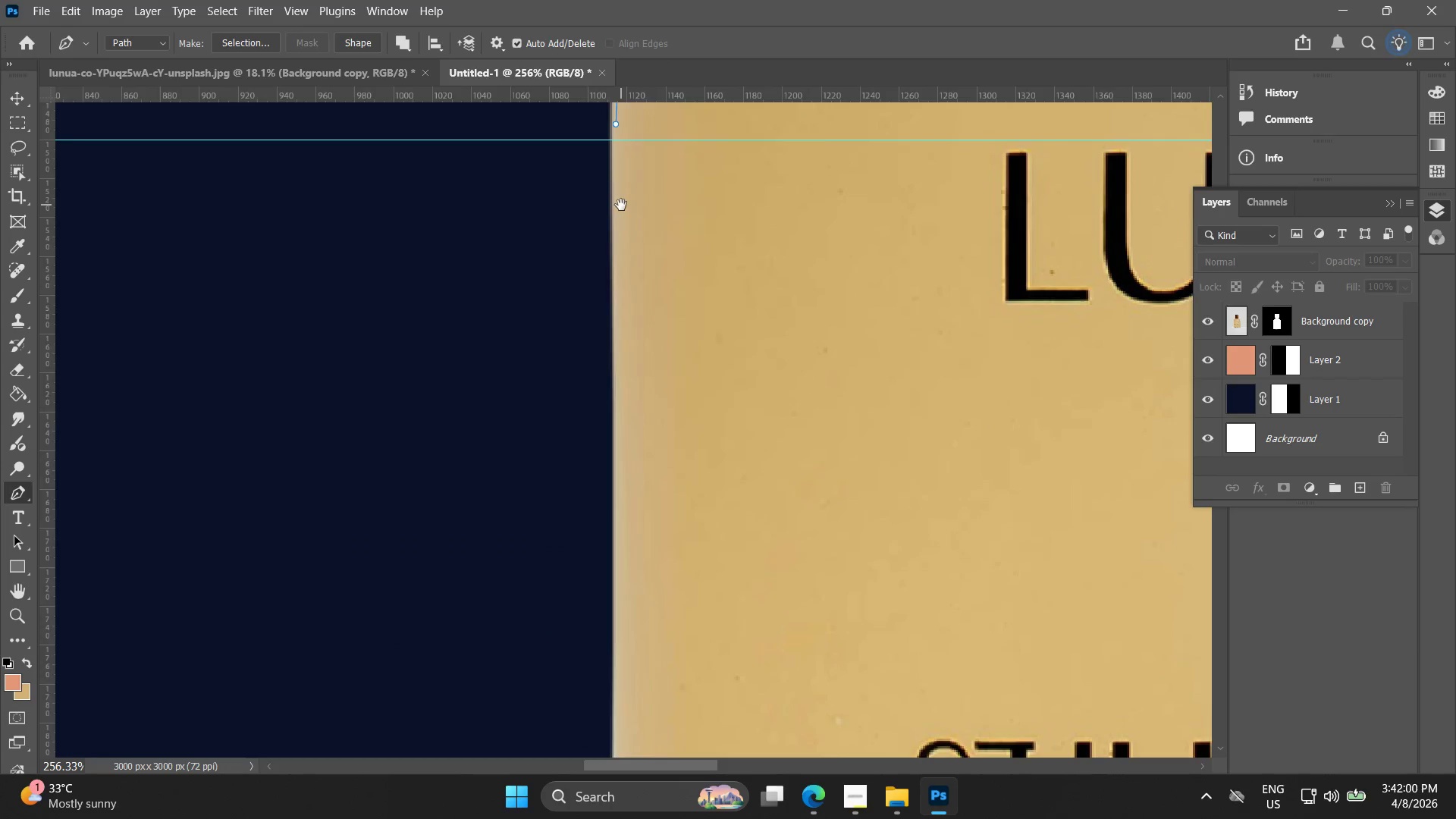 
hold_key(key=Space, duration=1.52)
 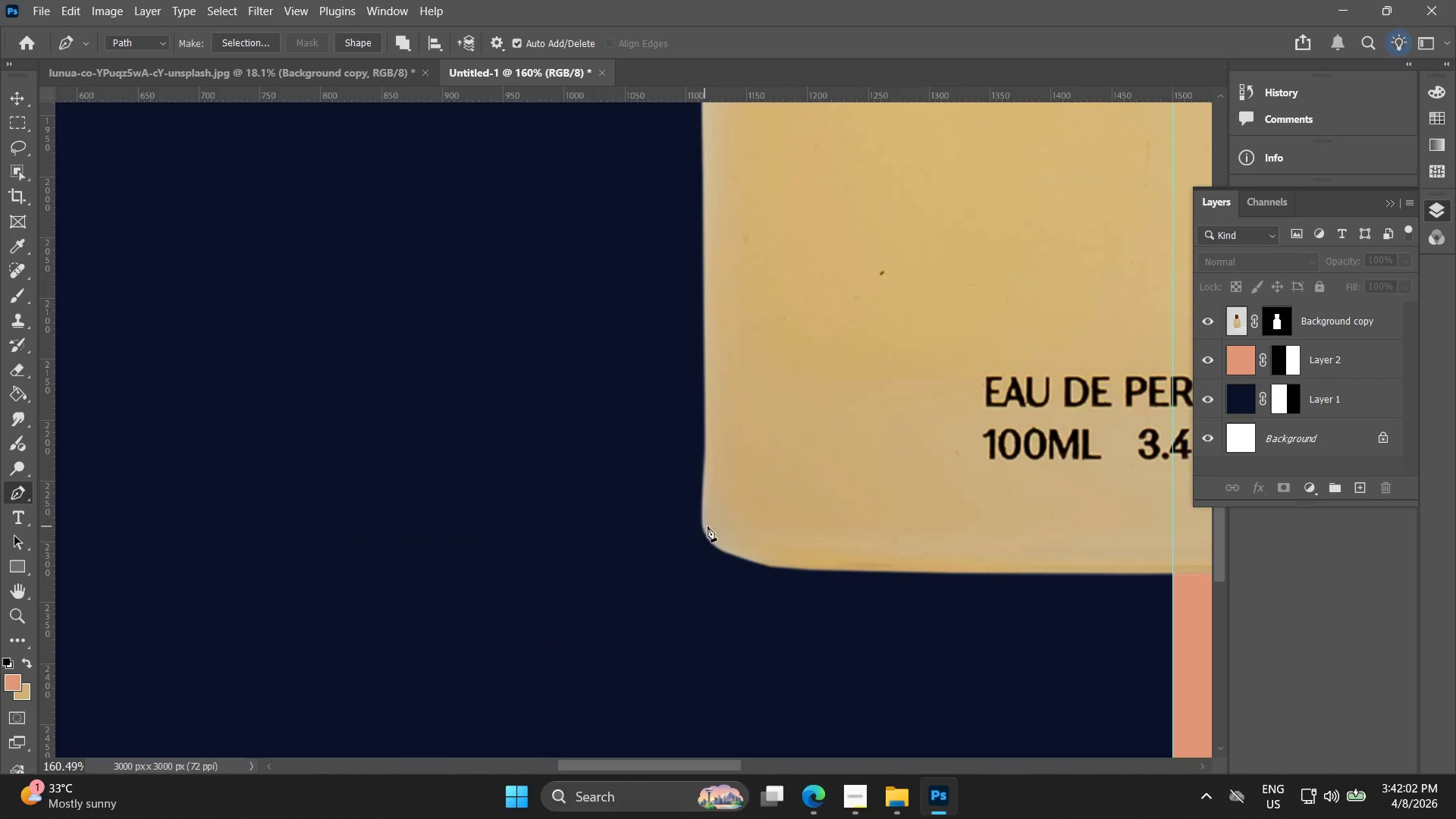 
key(Alt+AltLeft)
 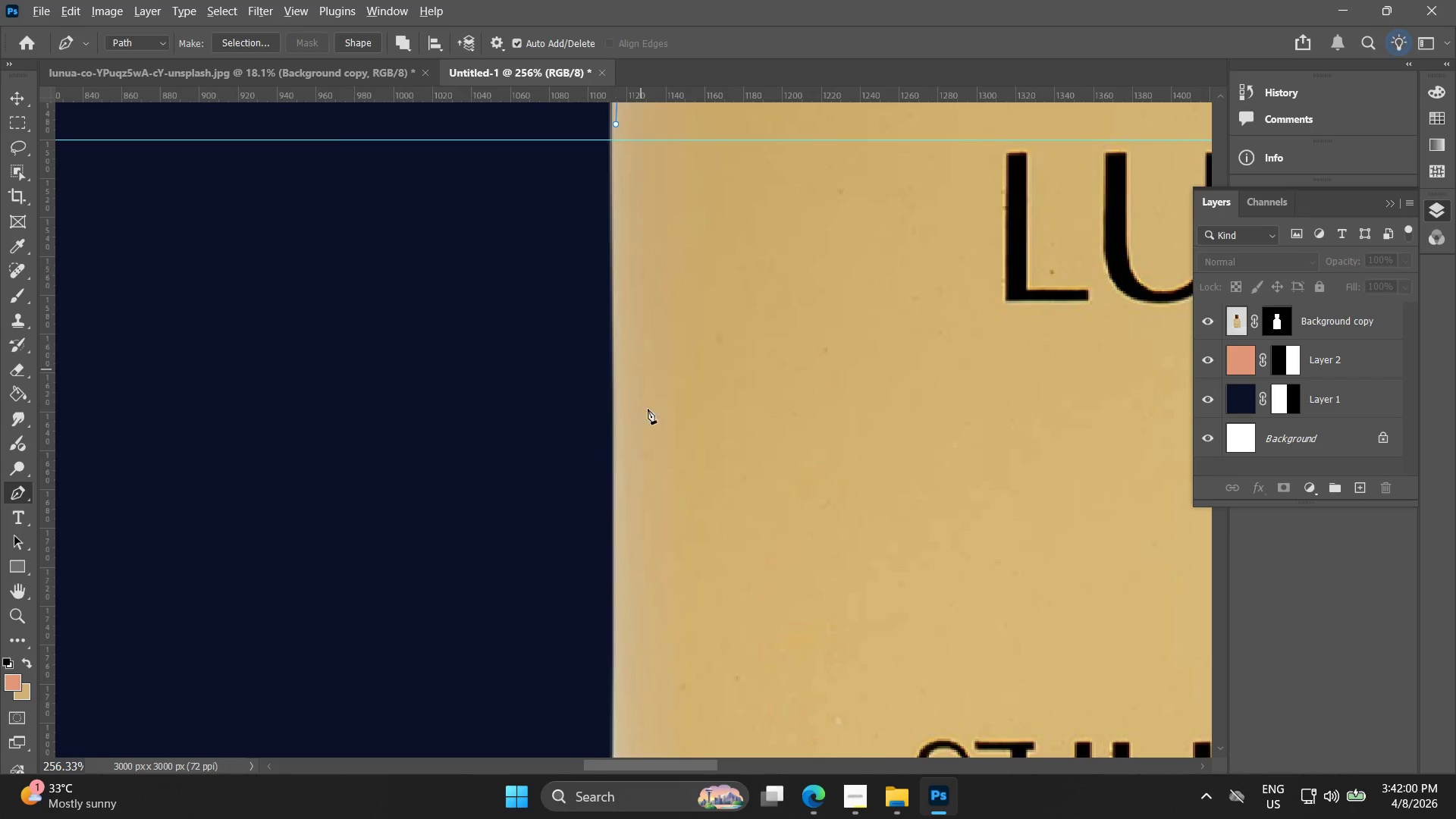 
left_click_drag(start_coordinate=[636, 522], to_coordinate=[651, 205])
 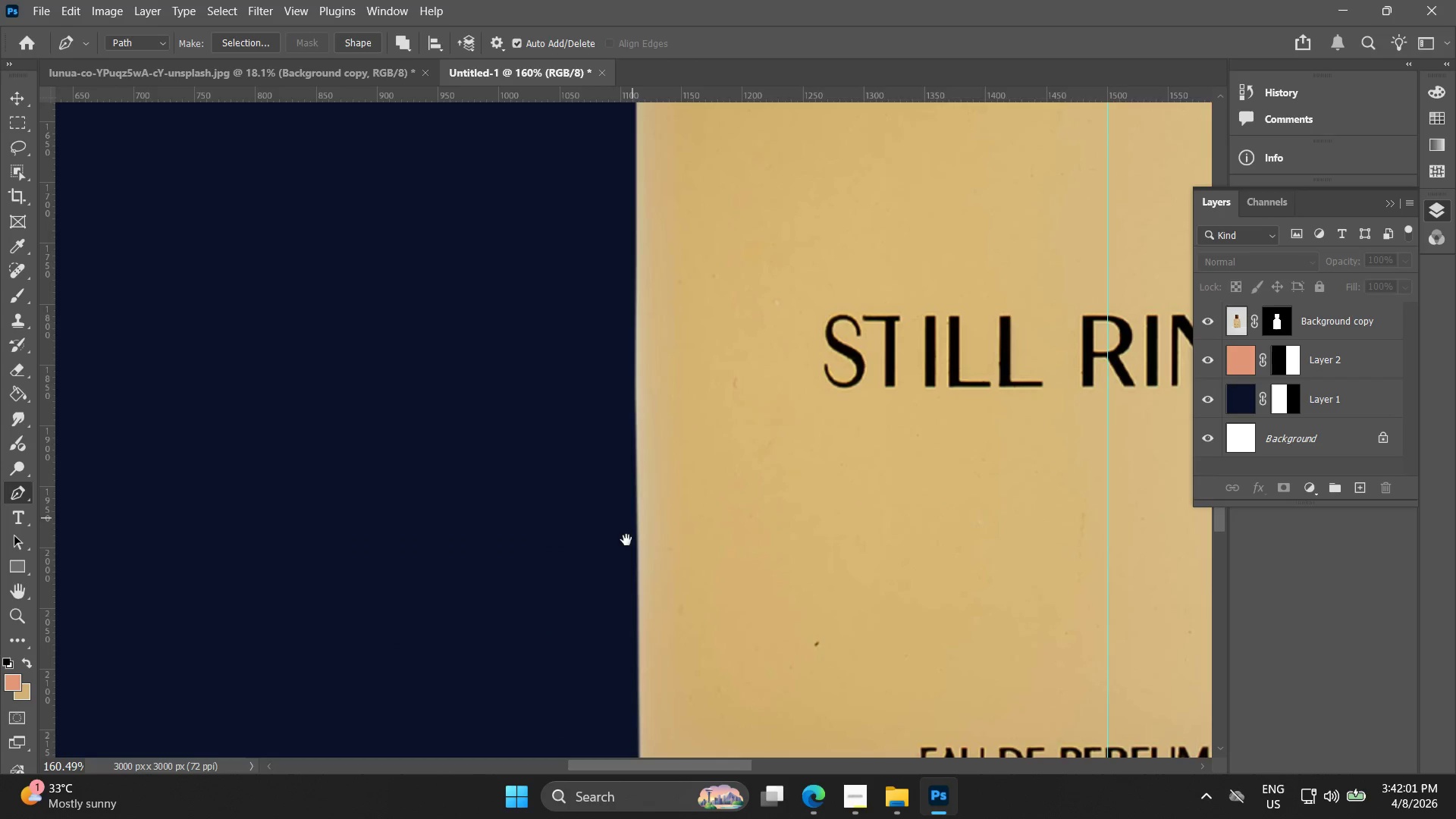 
scroll: coordinate [631, 457], scroll_direction: down, amount: 5.0
 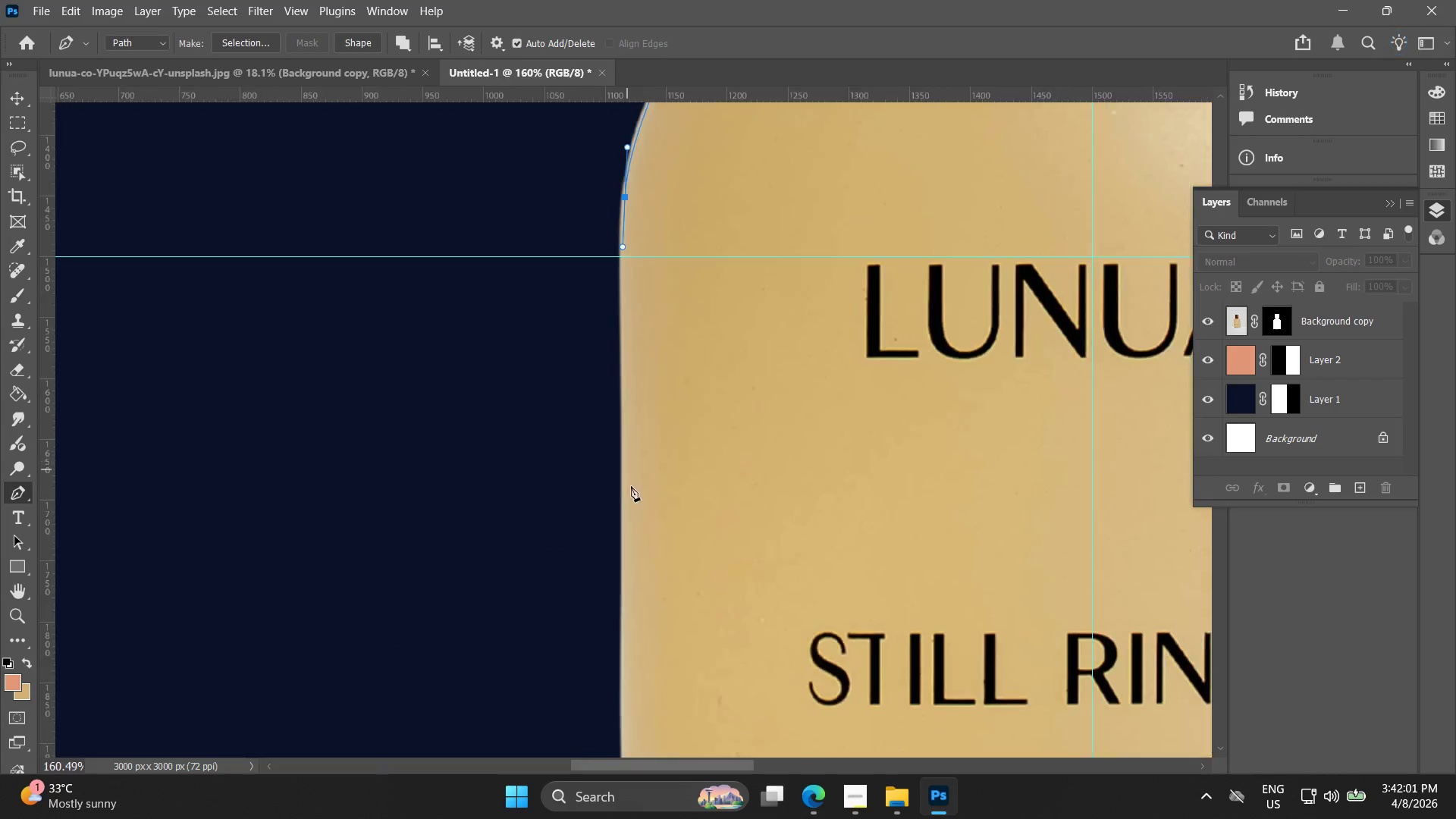 
left_click_drag(start_coordinate=[626, 540], to_coordinate=[692, 169])
 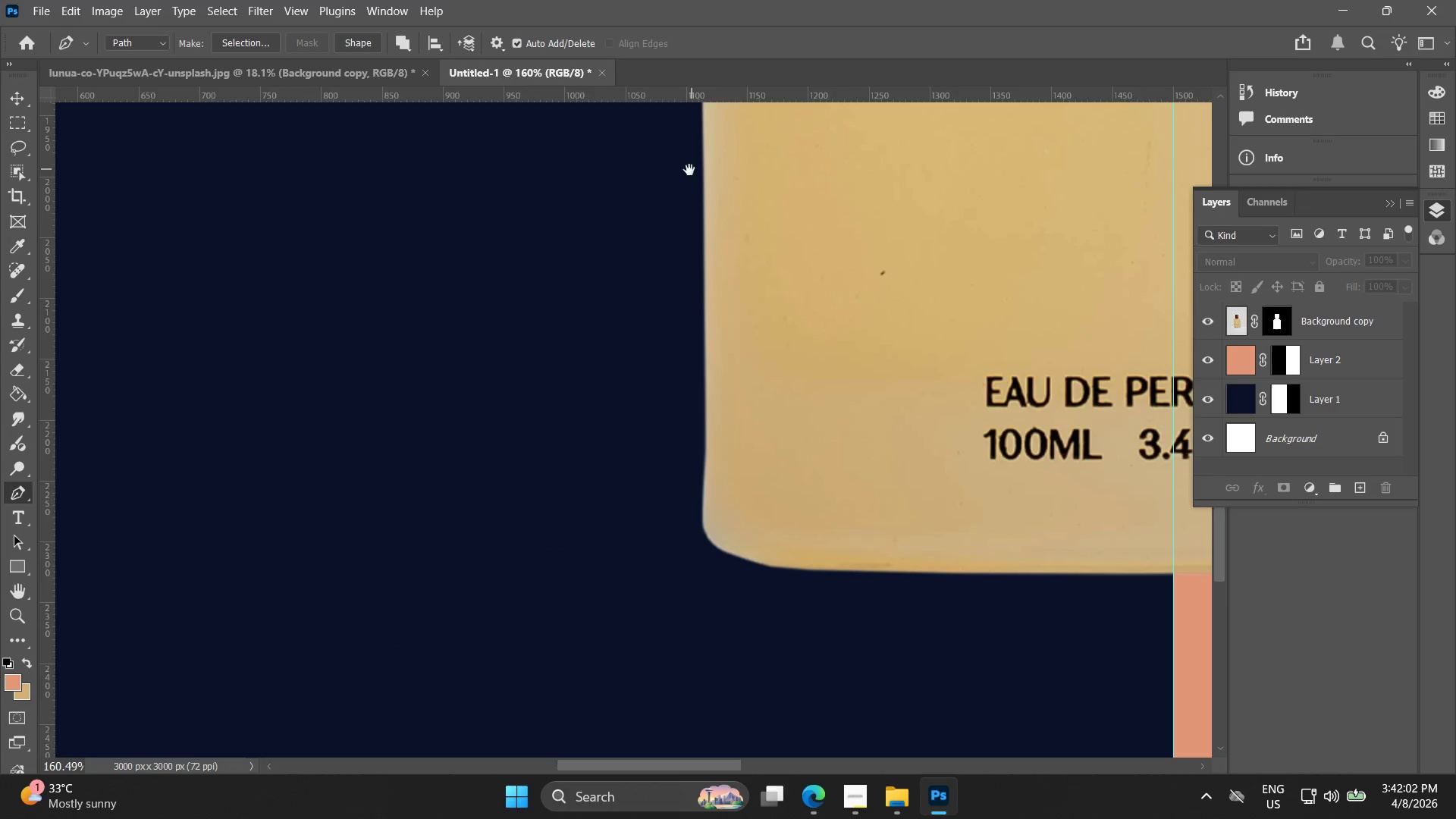 
key(Space)
 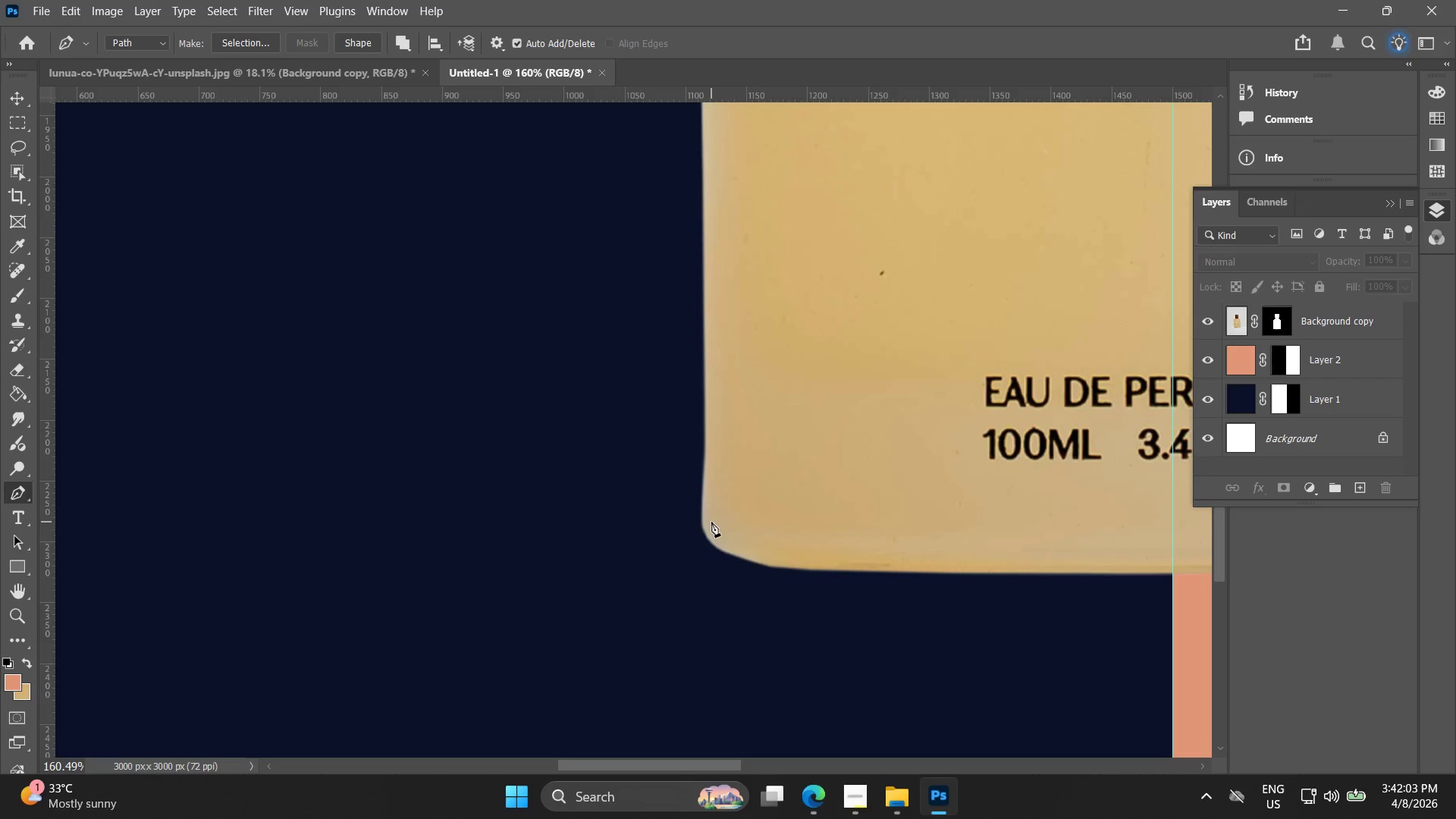 
left_click([714, 518])
 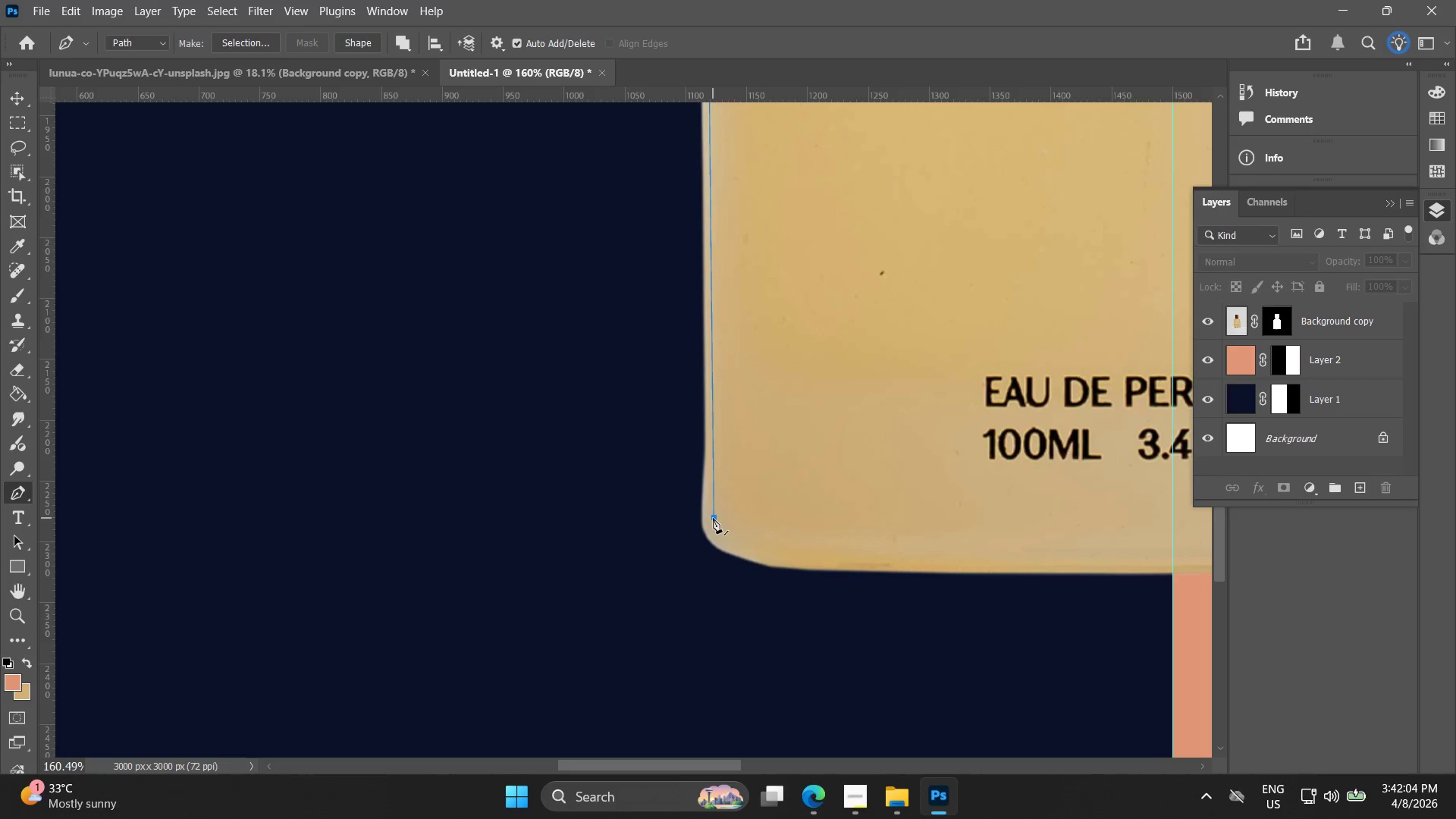 
key(Alt+AltLeft)
 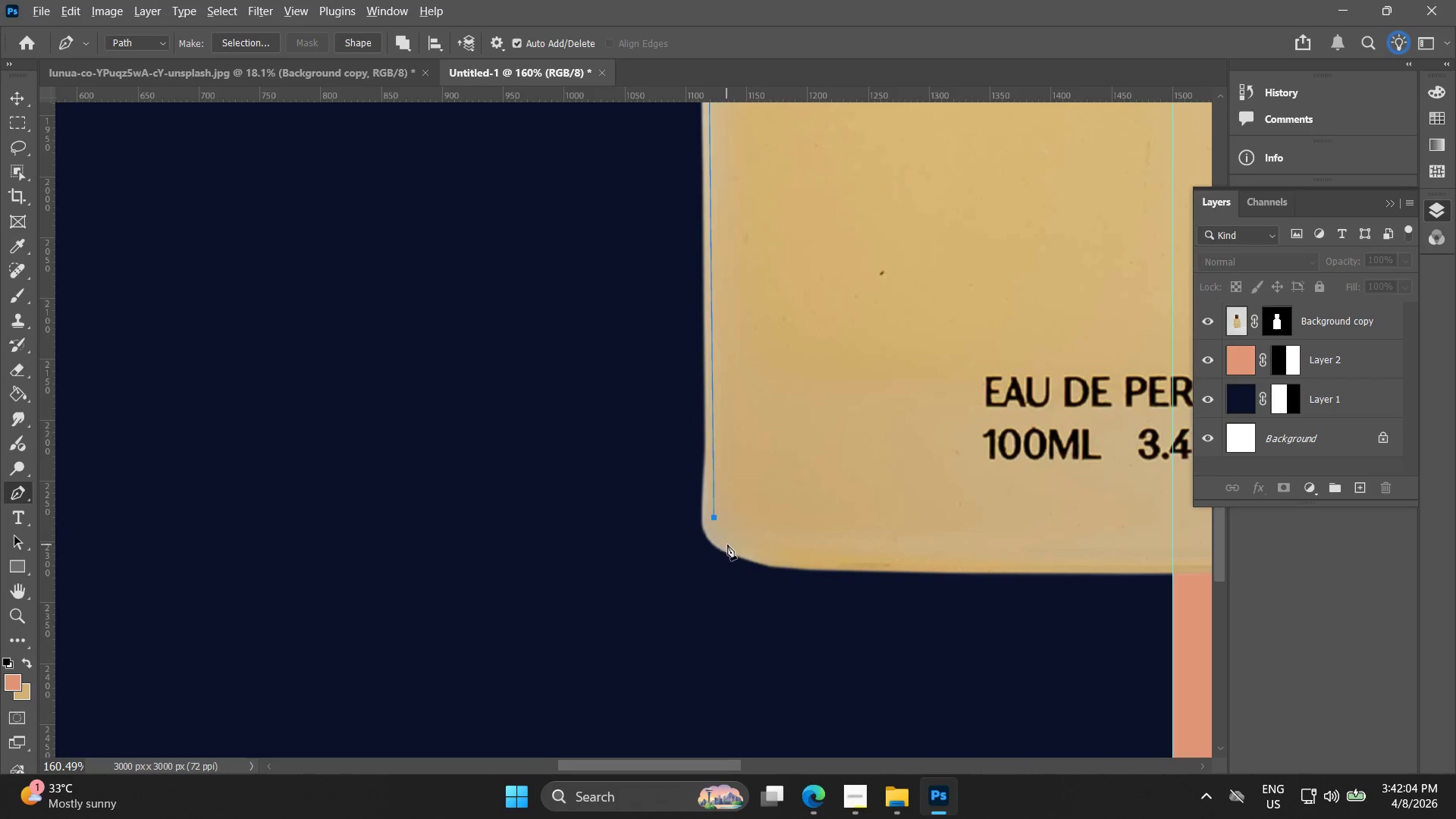 
key(Alt+AltLeft)
 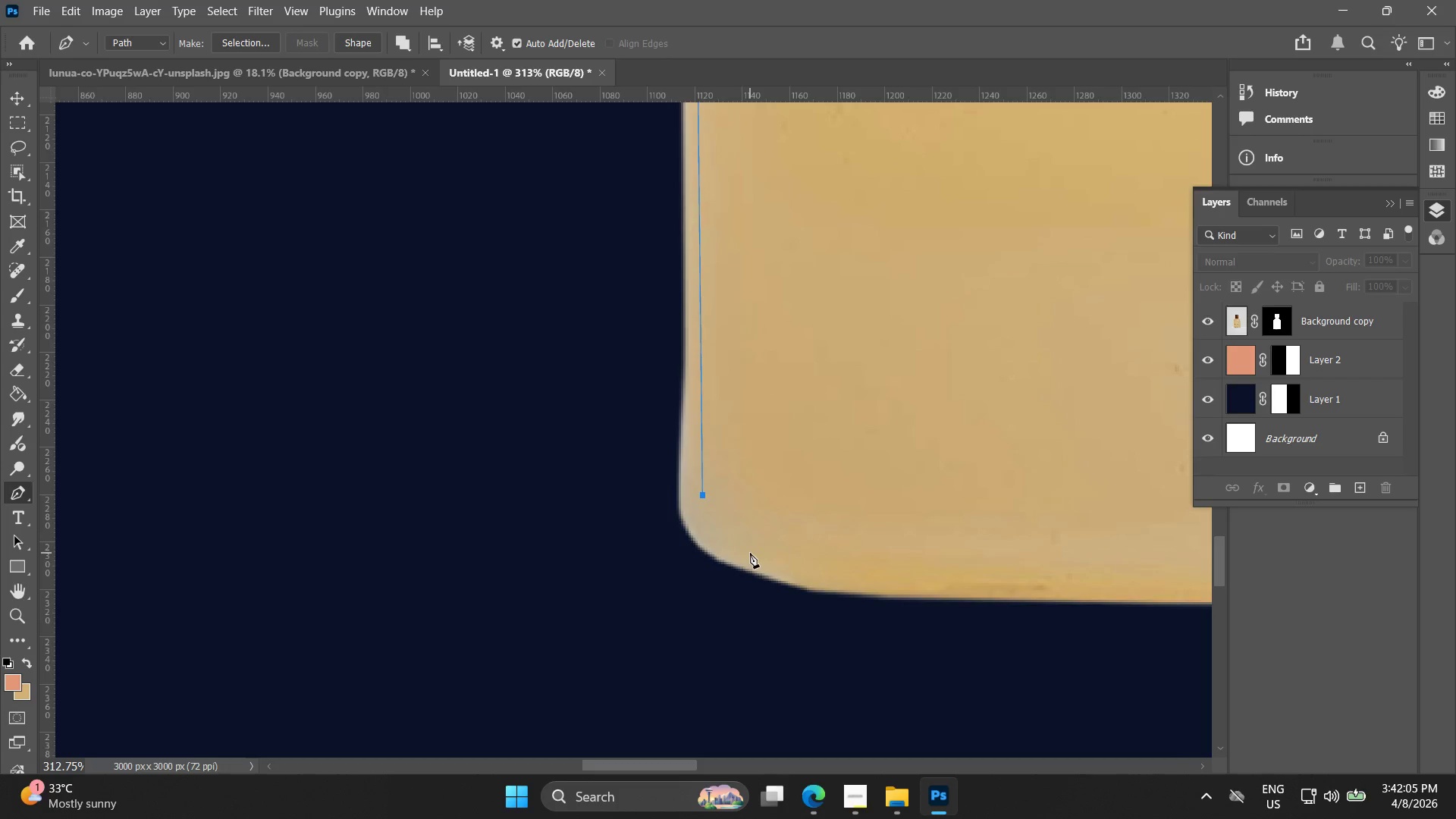 
left_click_drag(start_coordinate=[758, 557], to_coordinate=[786, 579])
 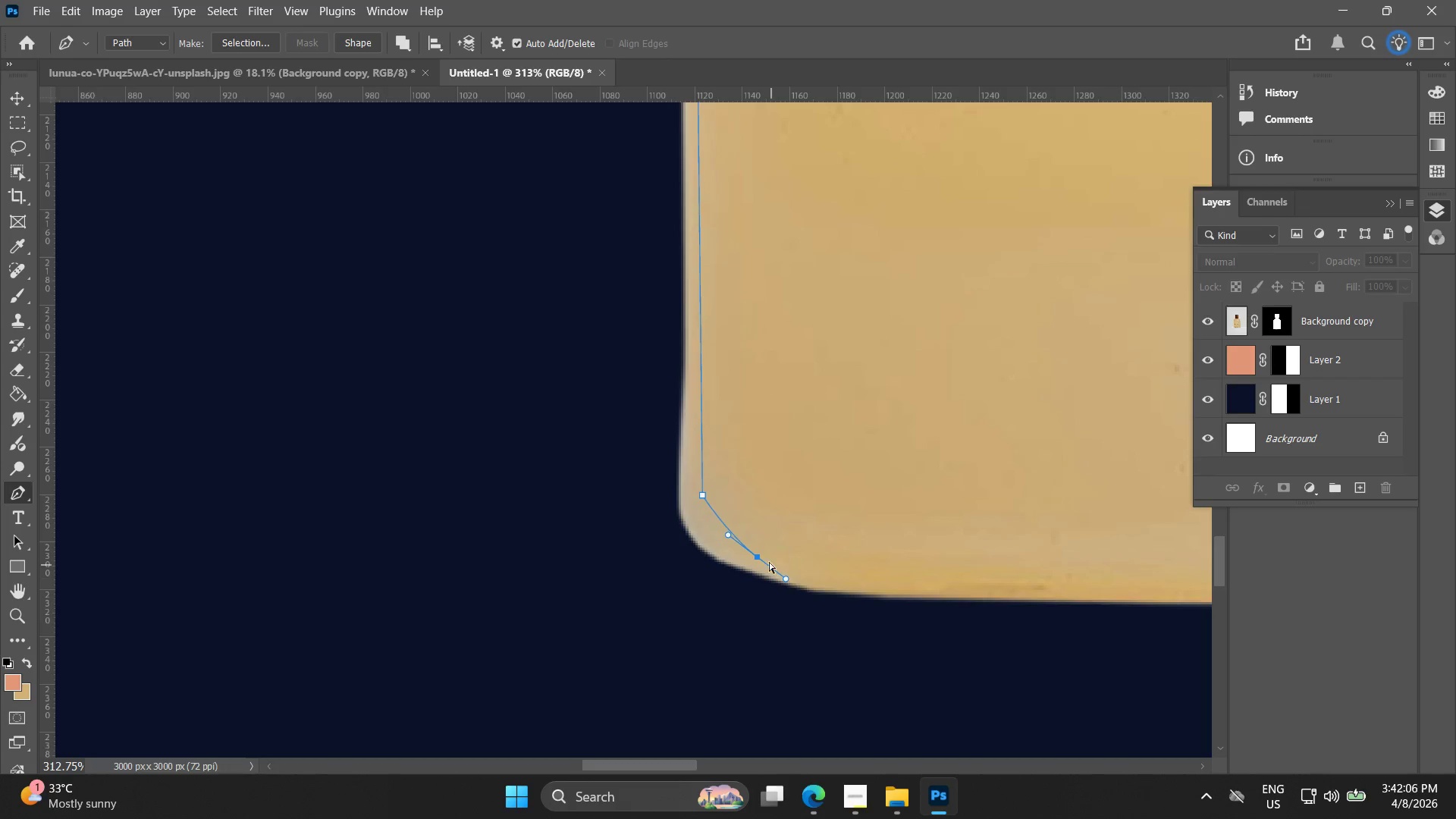 
scroll: coordinate [724, 537], scroll_direction: up, amount: 7.0
 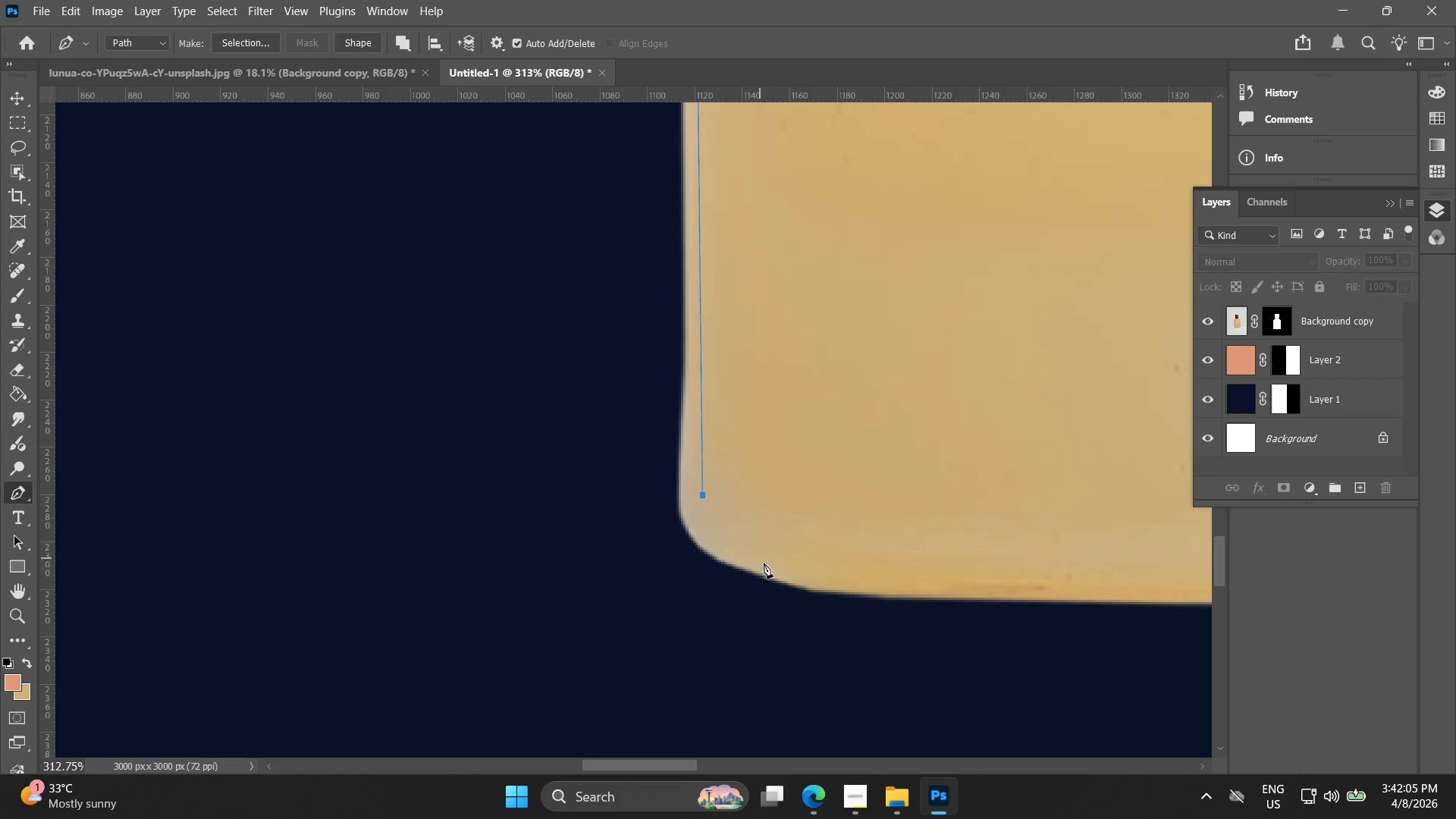 
key(Control+ControlLeft)
 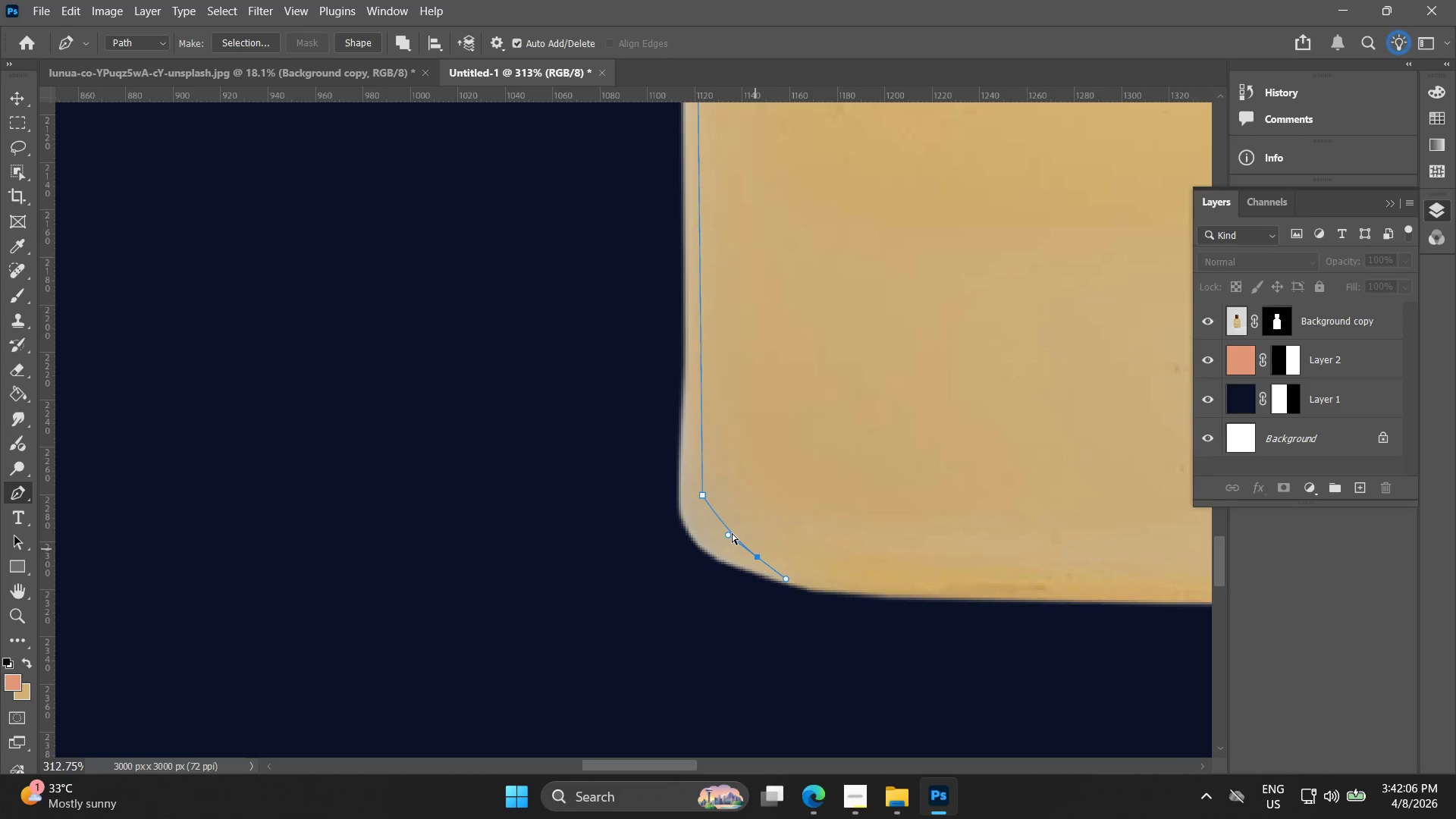 
key(Control+Z)
 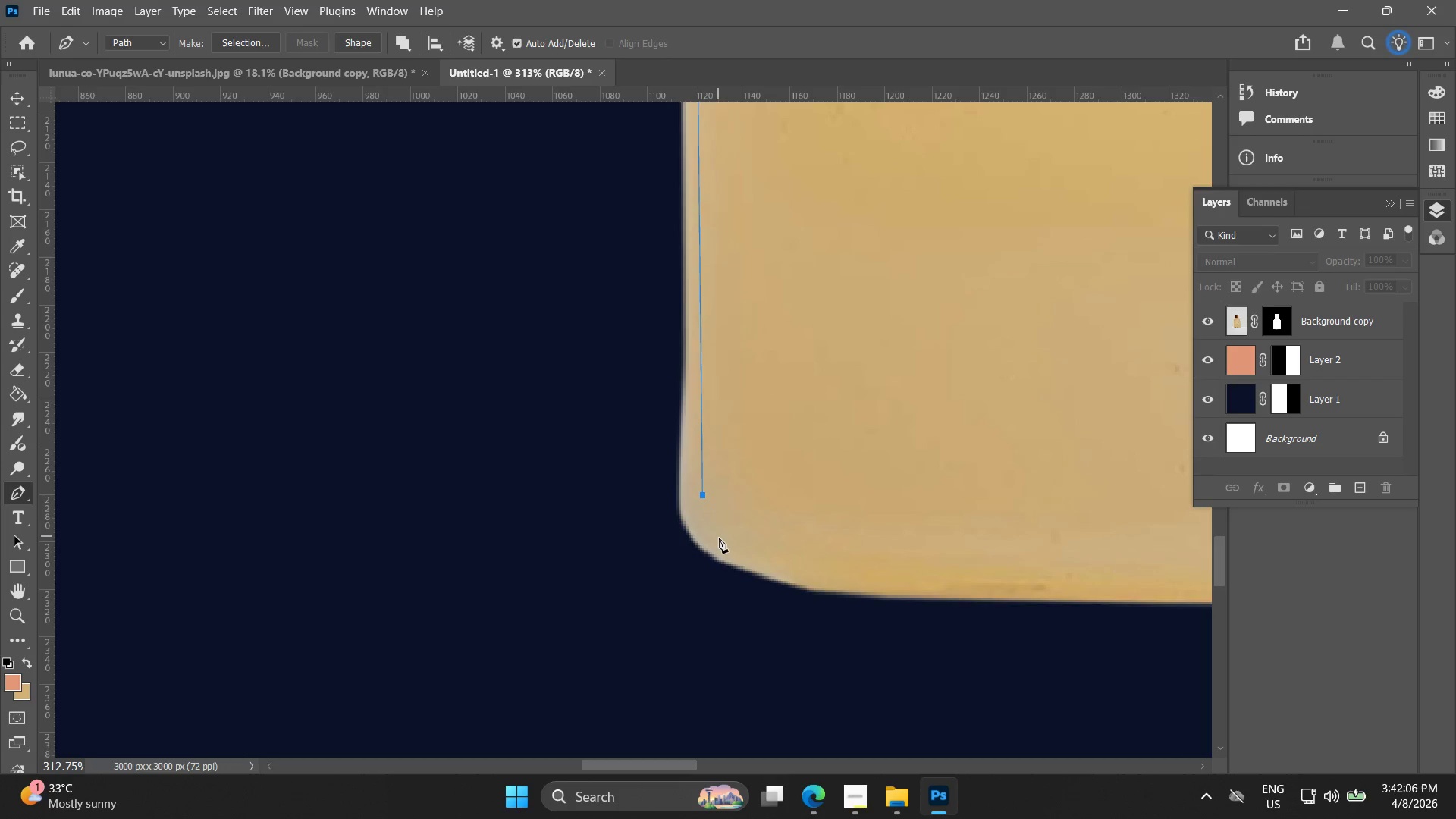 
left_click_drag(start_coordinate=[730, 545], to_coordinate=[780, 572])
 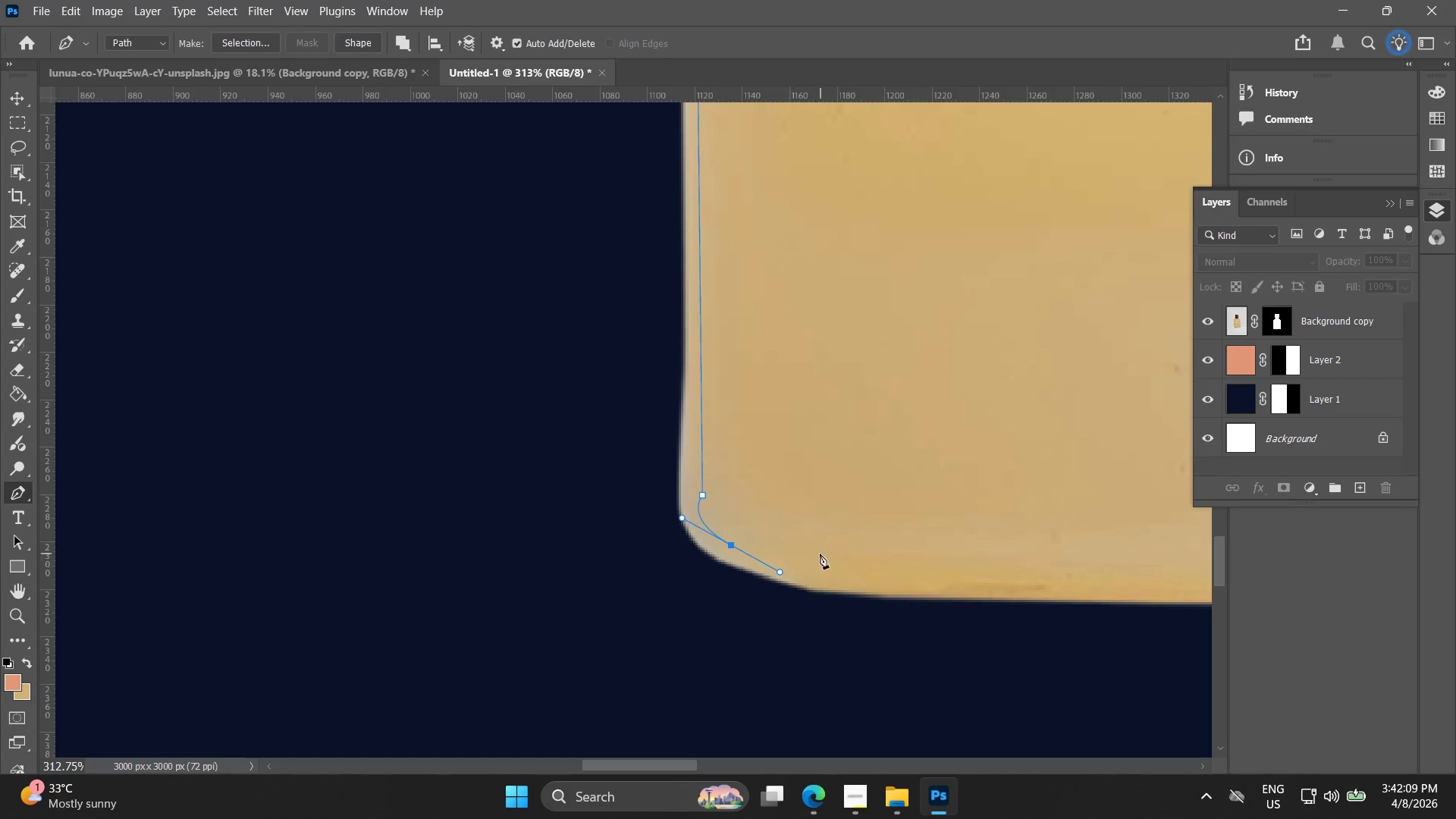 
key(Control+ControlLeft)
 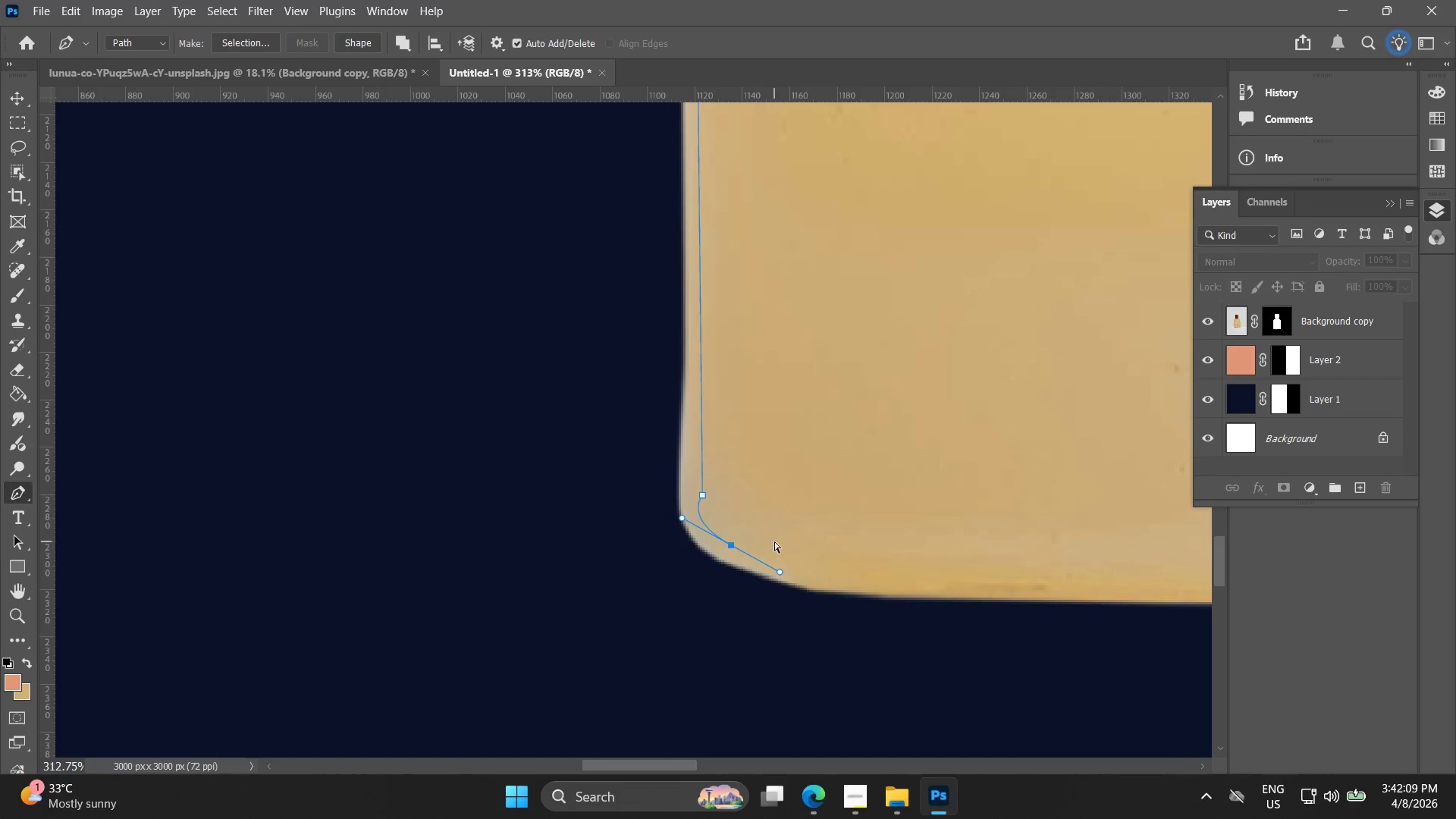 
key(Control+Z)
 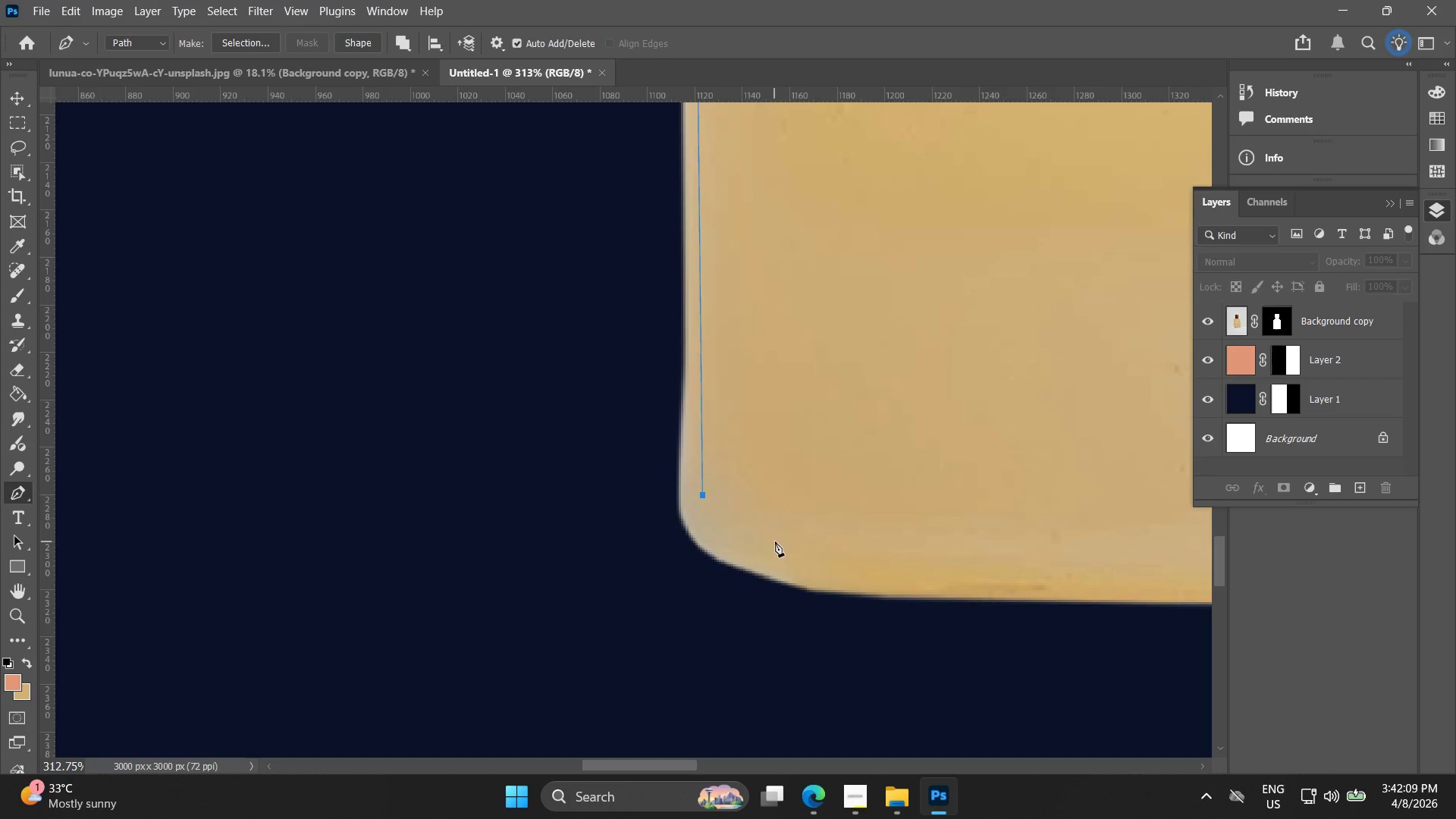 
hold_key(key=Space, duration=0.42)
 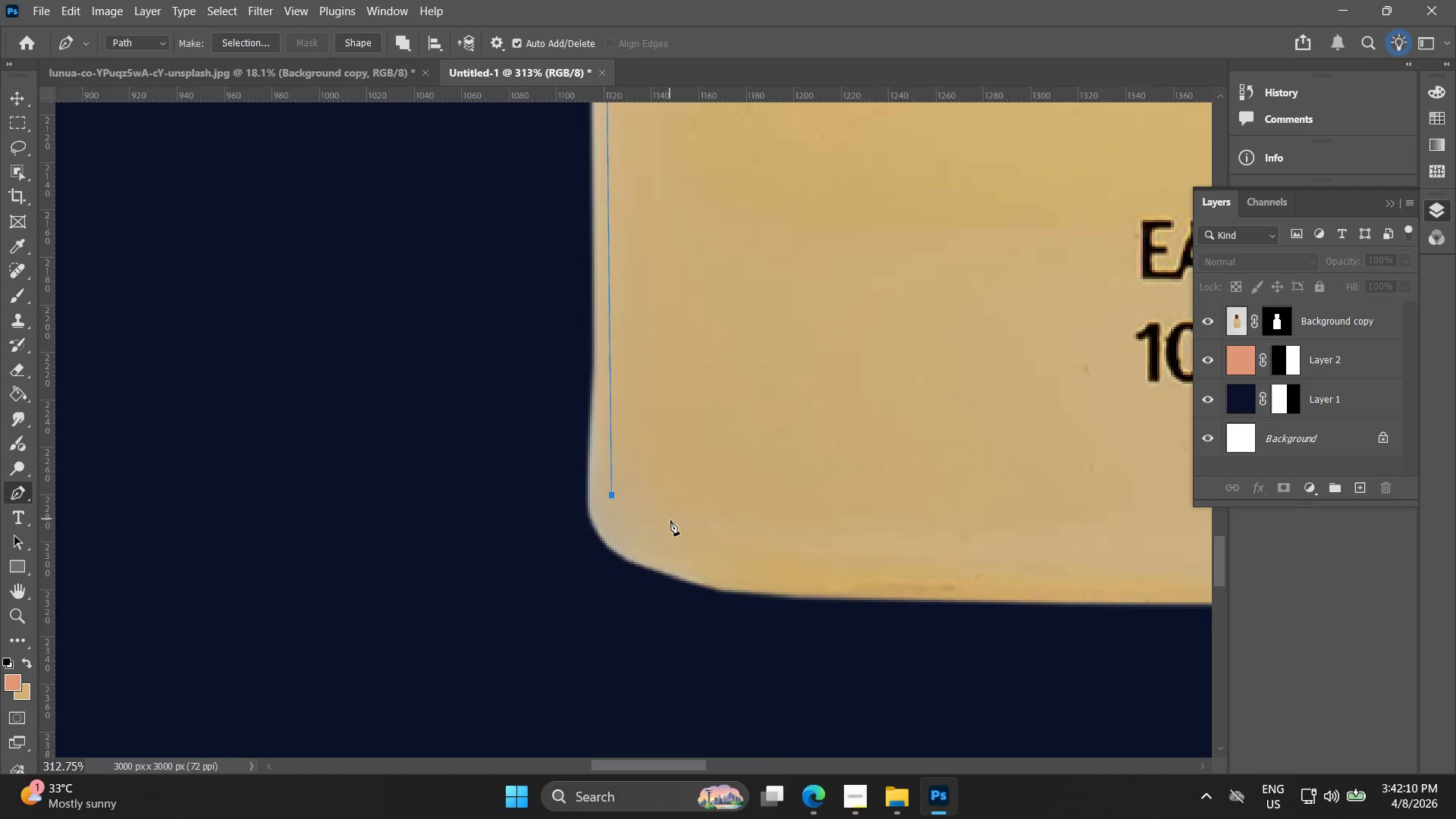 
left_click_drag(start_coordinate=[766, 534], to_coordinate=[675, 534])
 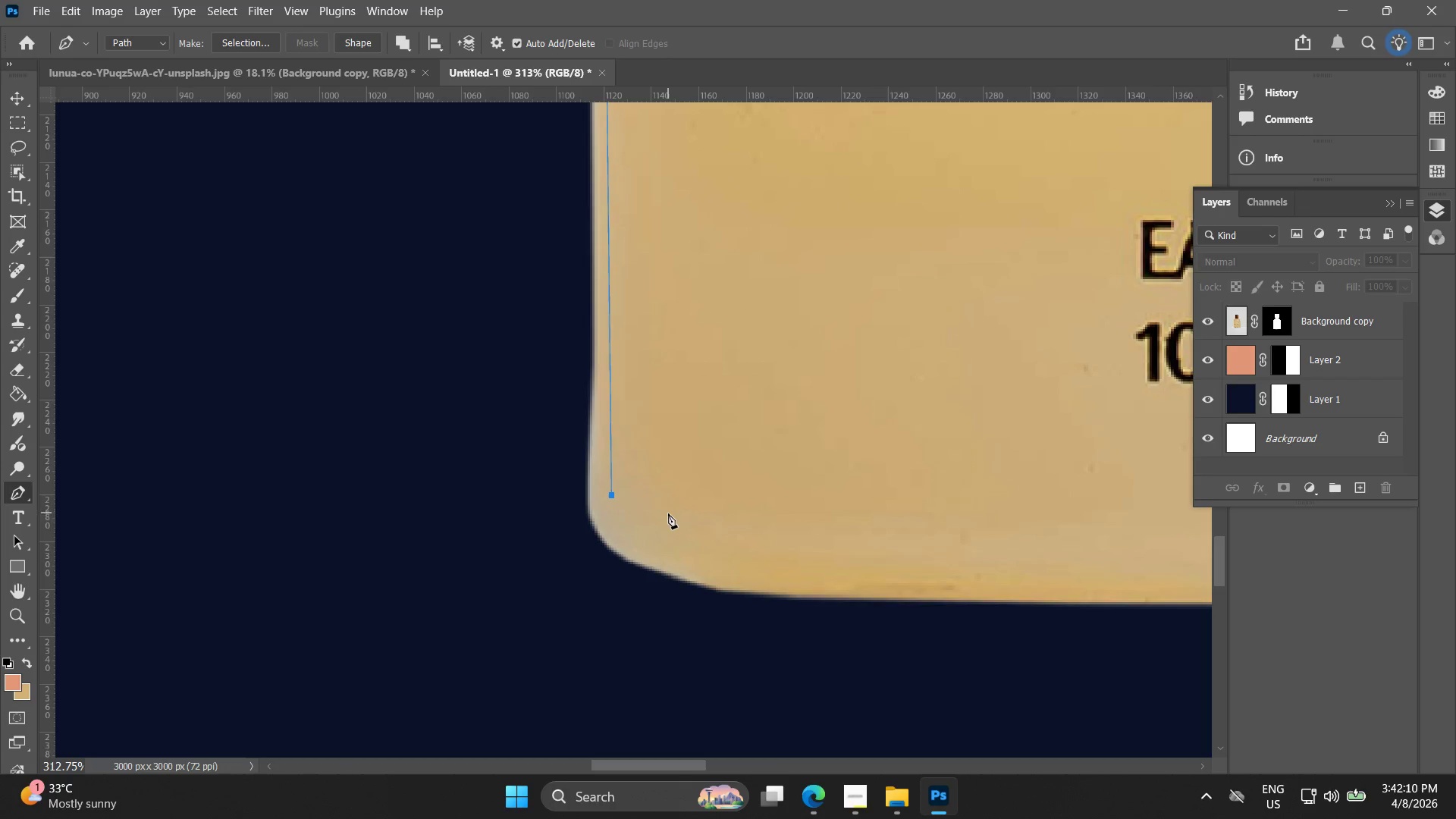 
left_click_drag(start_coordinate=[674, 522], to_coordinate=[711, 529])
 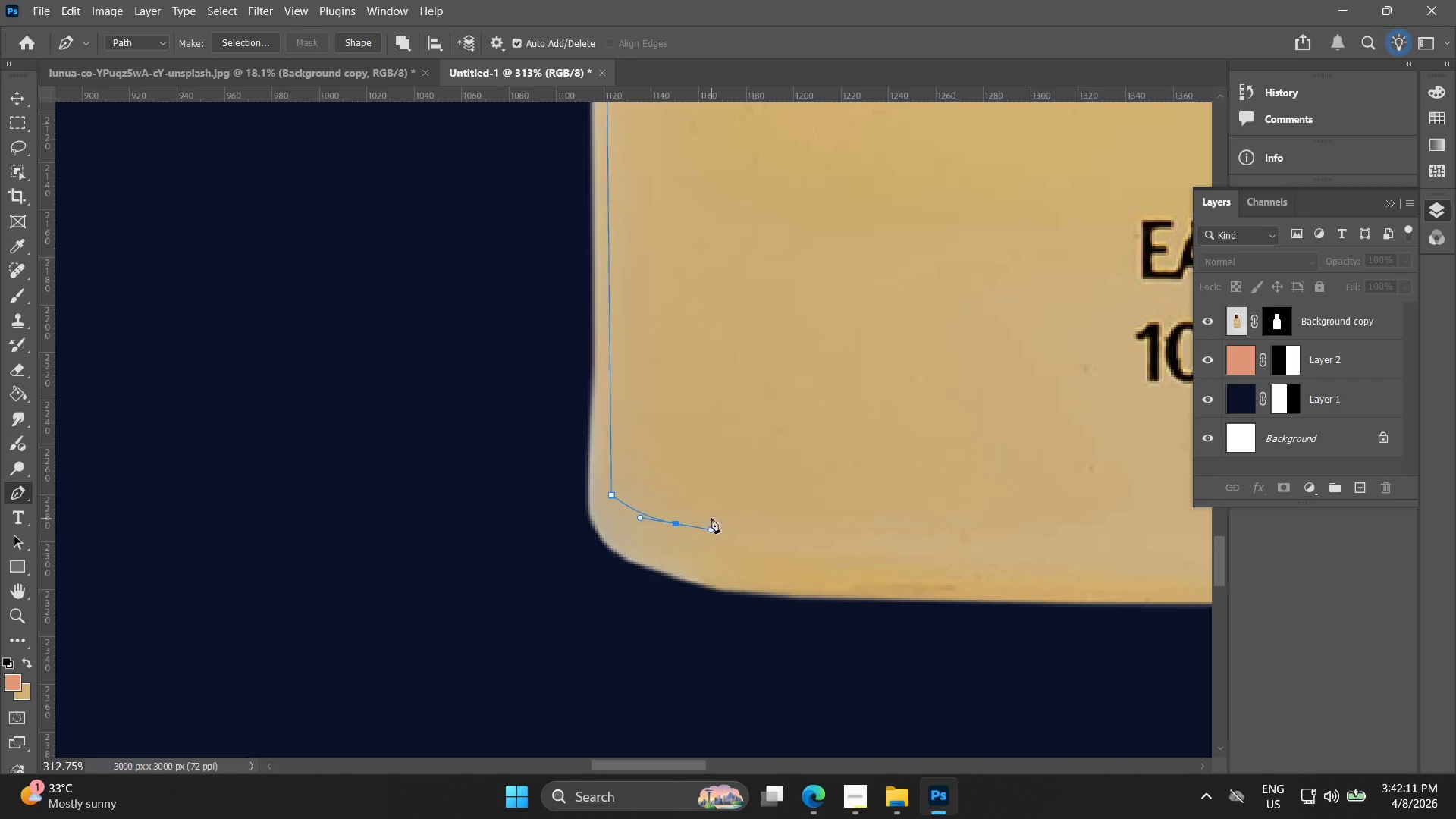 
key(Alt+AltLeft)
 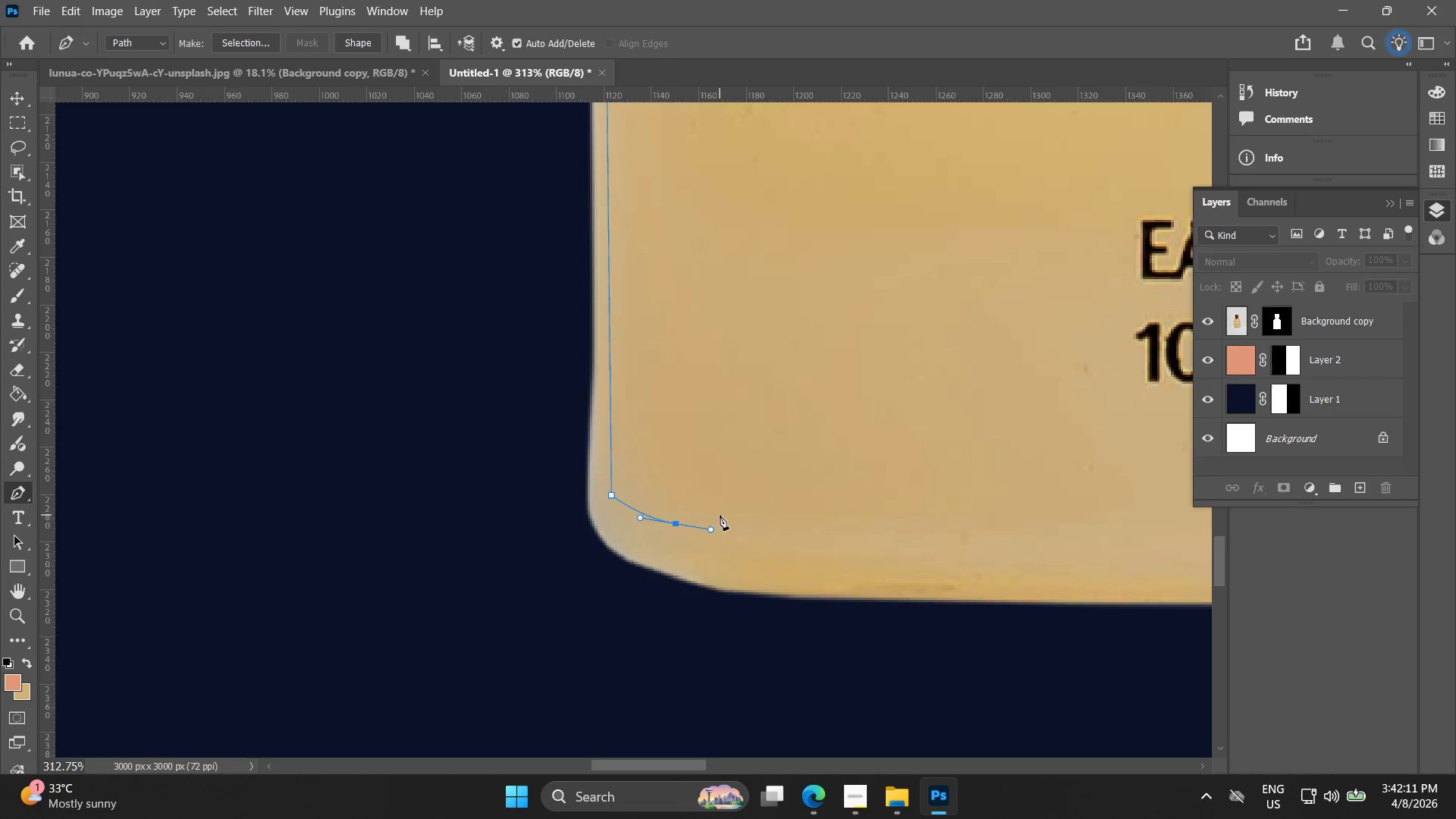 
hold_key(key=Space, duration=0.47)
 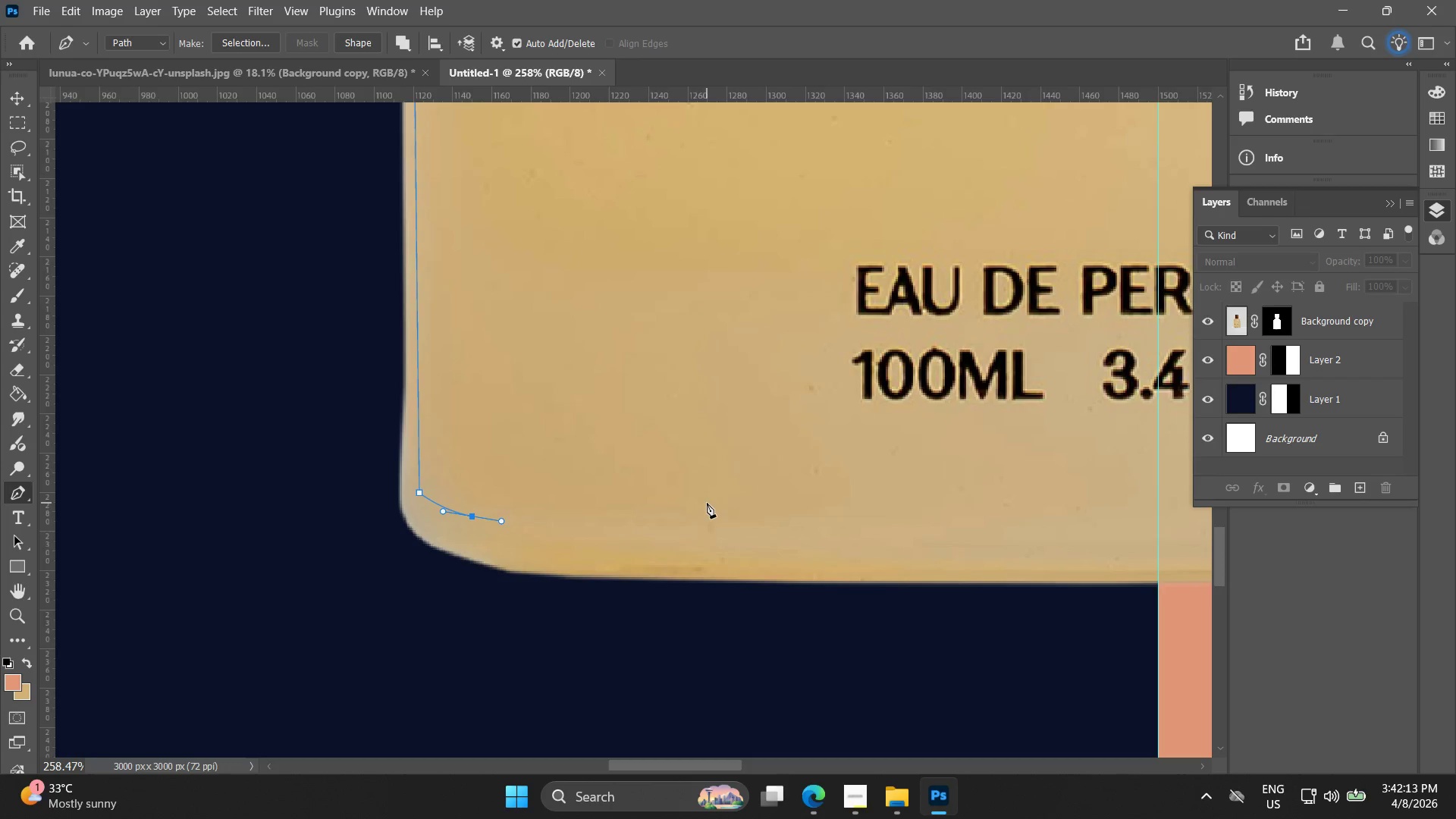 
left_click_drag(start_coordinate=[766, 529], to_coordinate=[557, 522])
 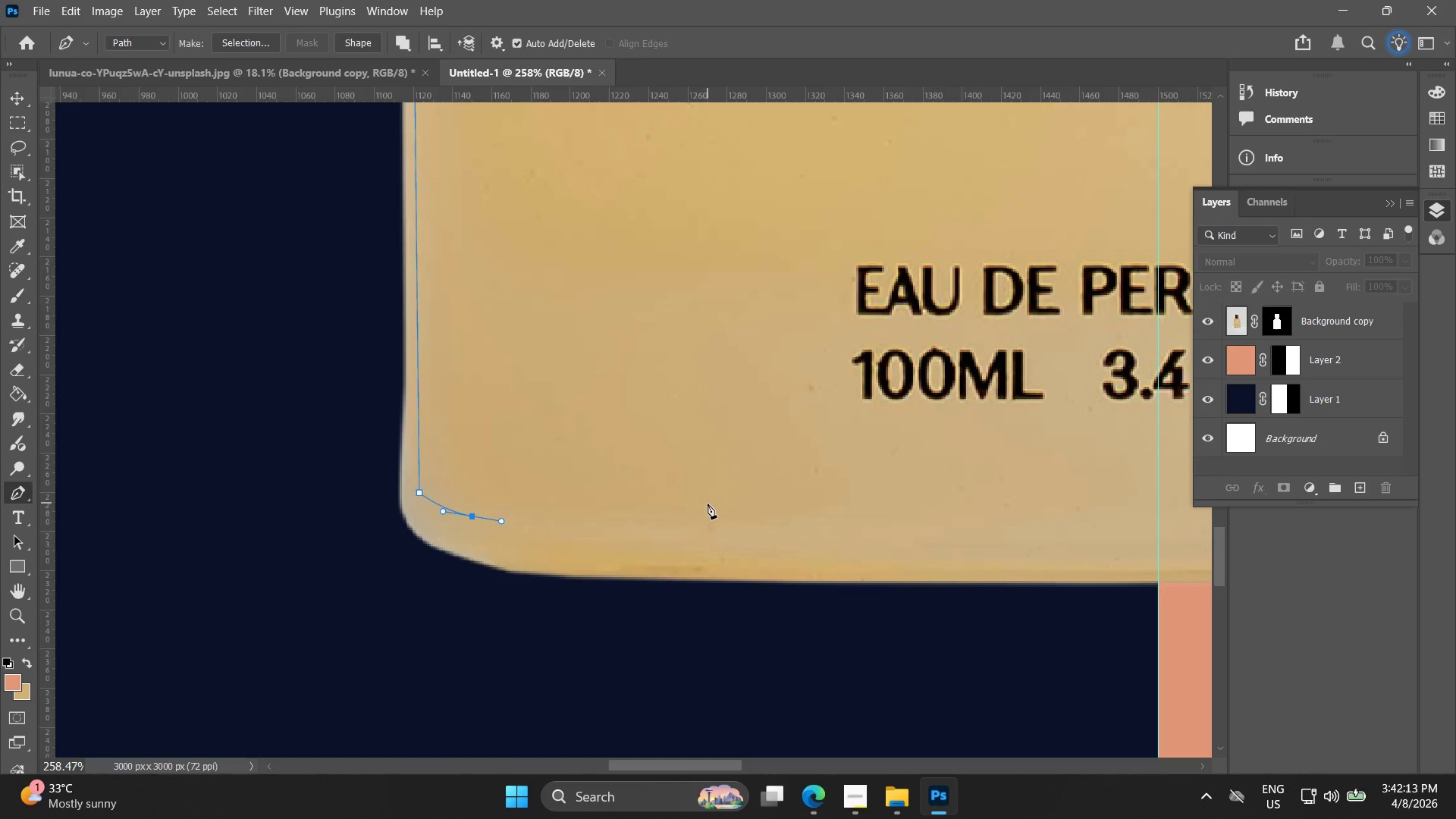 
scroll: coordinate [713, 522], scroll_direction: down, amount: 2.0
 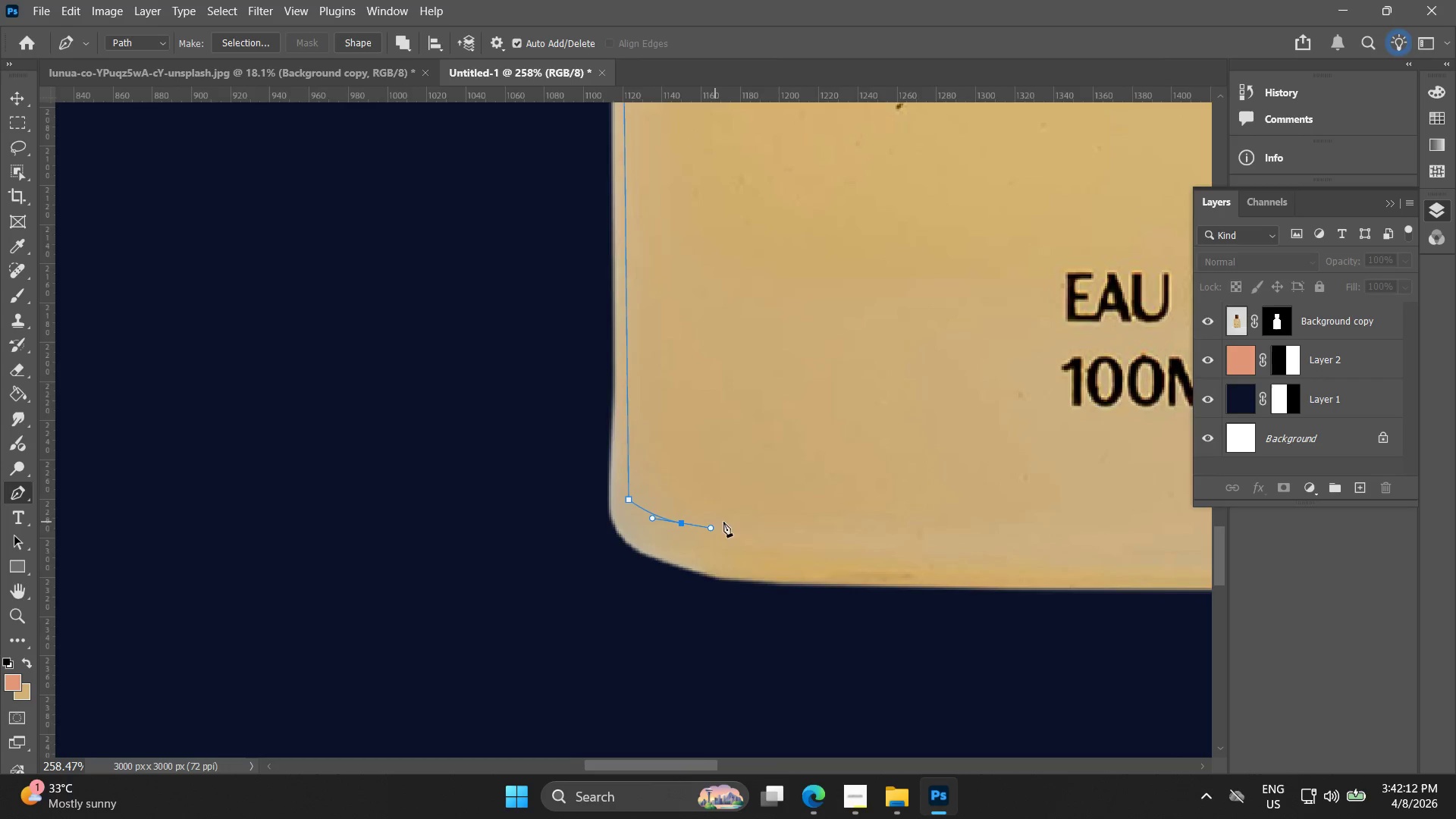 
left_click_drag(start_coordinate=[717, 519], to_coordinate=[857, 518])
 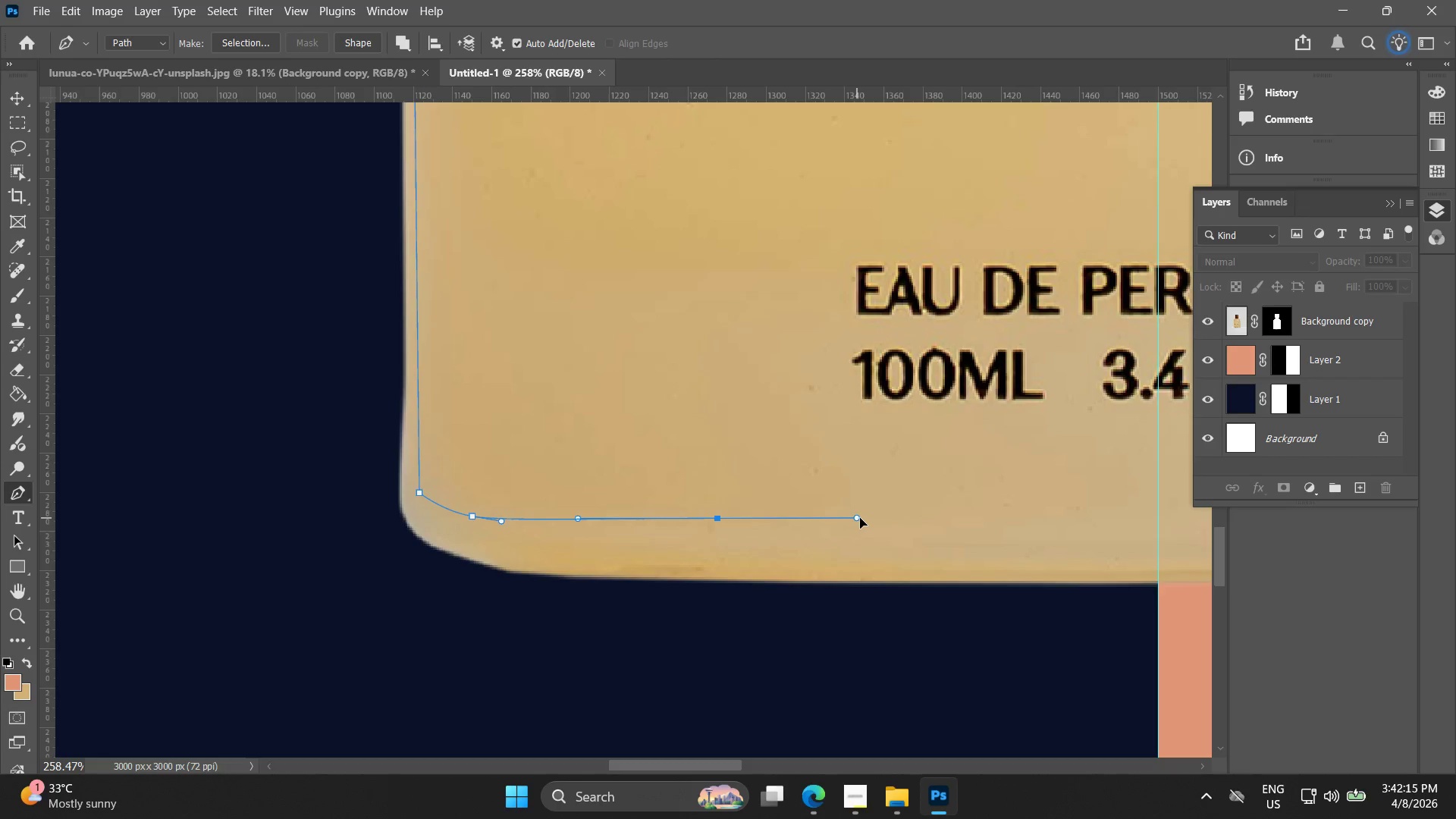 
hold_key(key=Space, duration=0.53)
 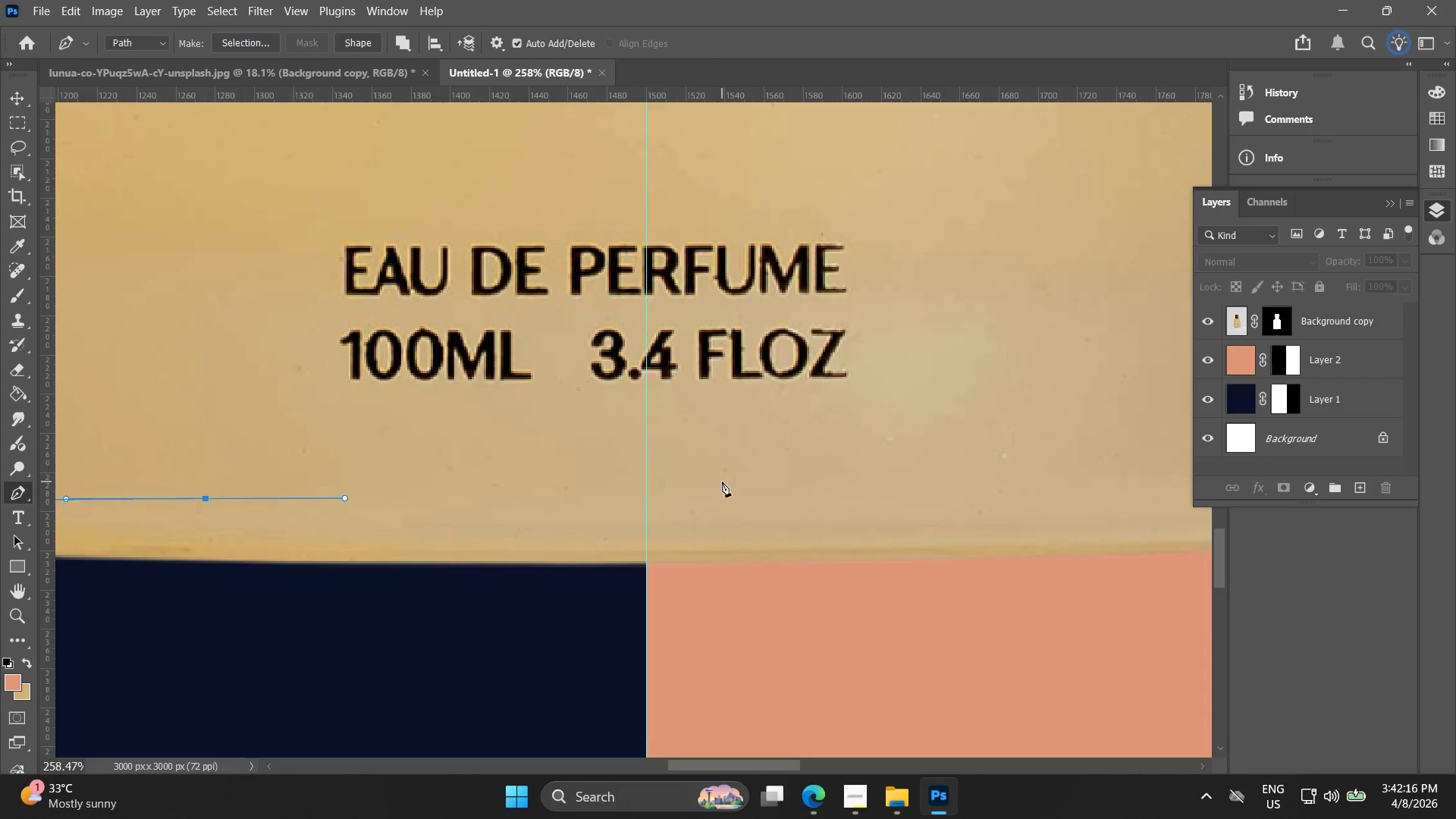 
left_click_drag(start_coordinate=[970, 505], to_coordinate=[458, 485])
 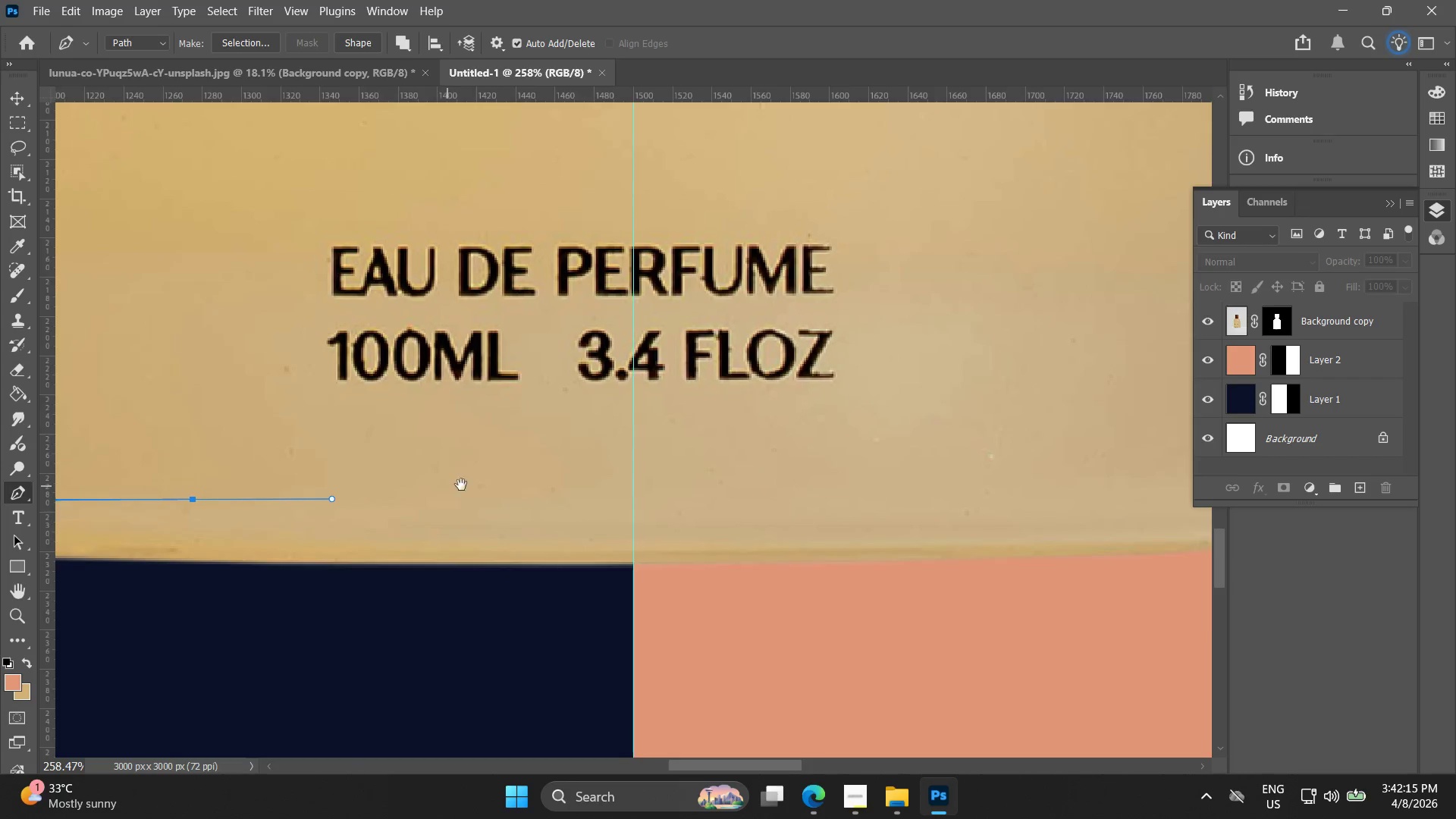 
hold_key(key=Space, duration=1.94)
 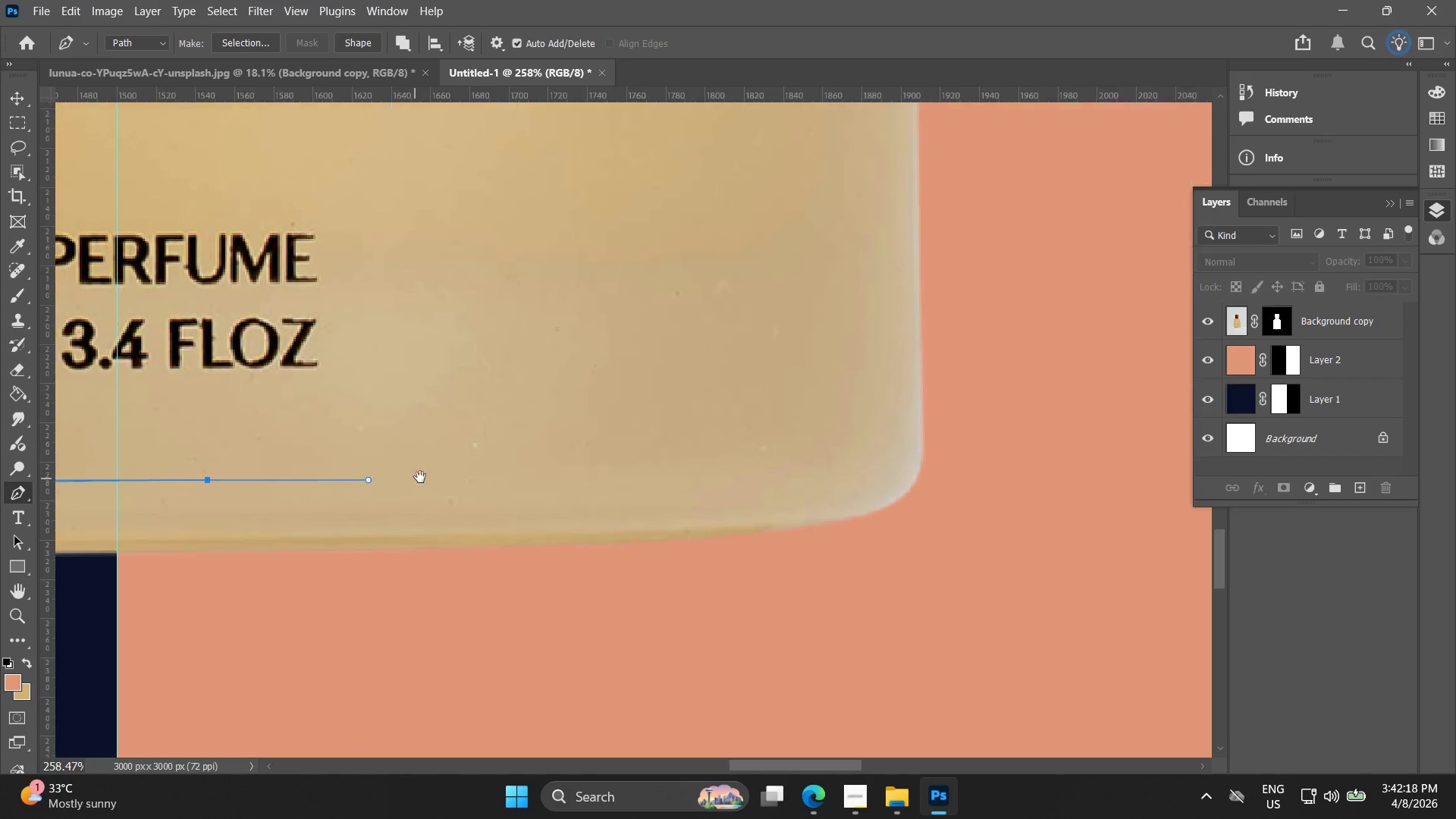 
left_click_drag(start_coordinate=[737, 490], to_coordinate=[898, 491])
 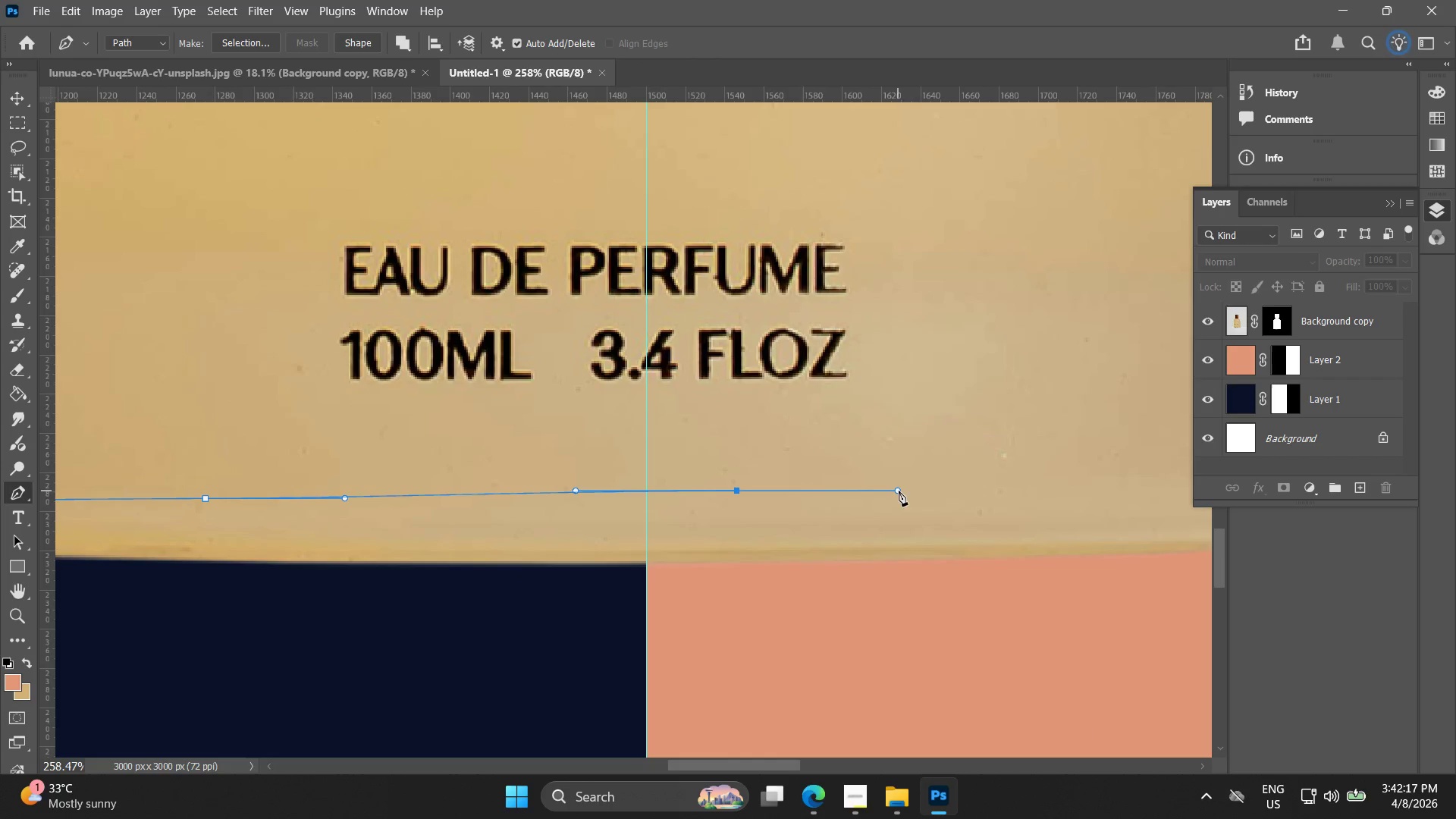 
hold_key(key=Space, duration=0.5)
 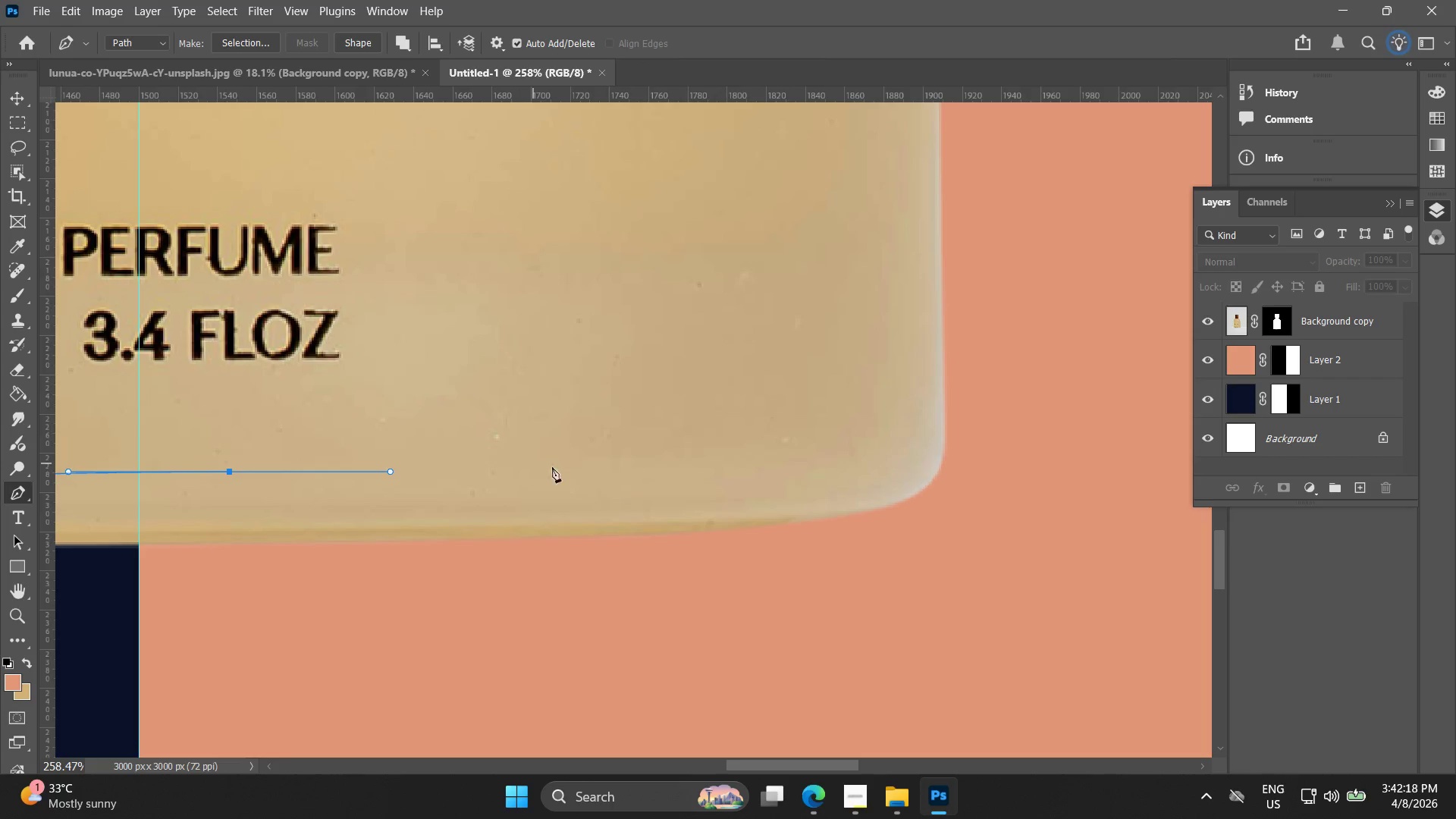 
left_click_drag(start_coordinate=[942, 489], to_coordinate=[427, 473])
 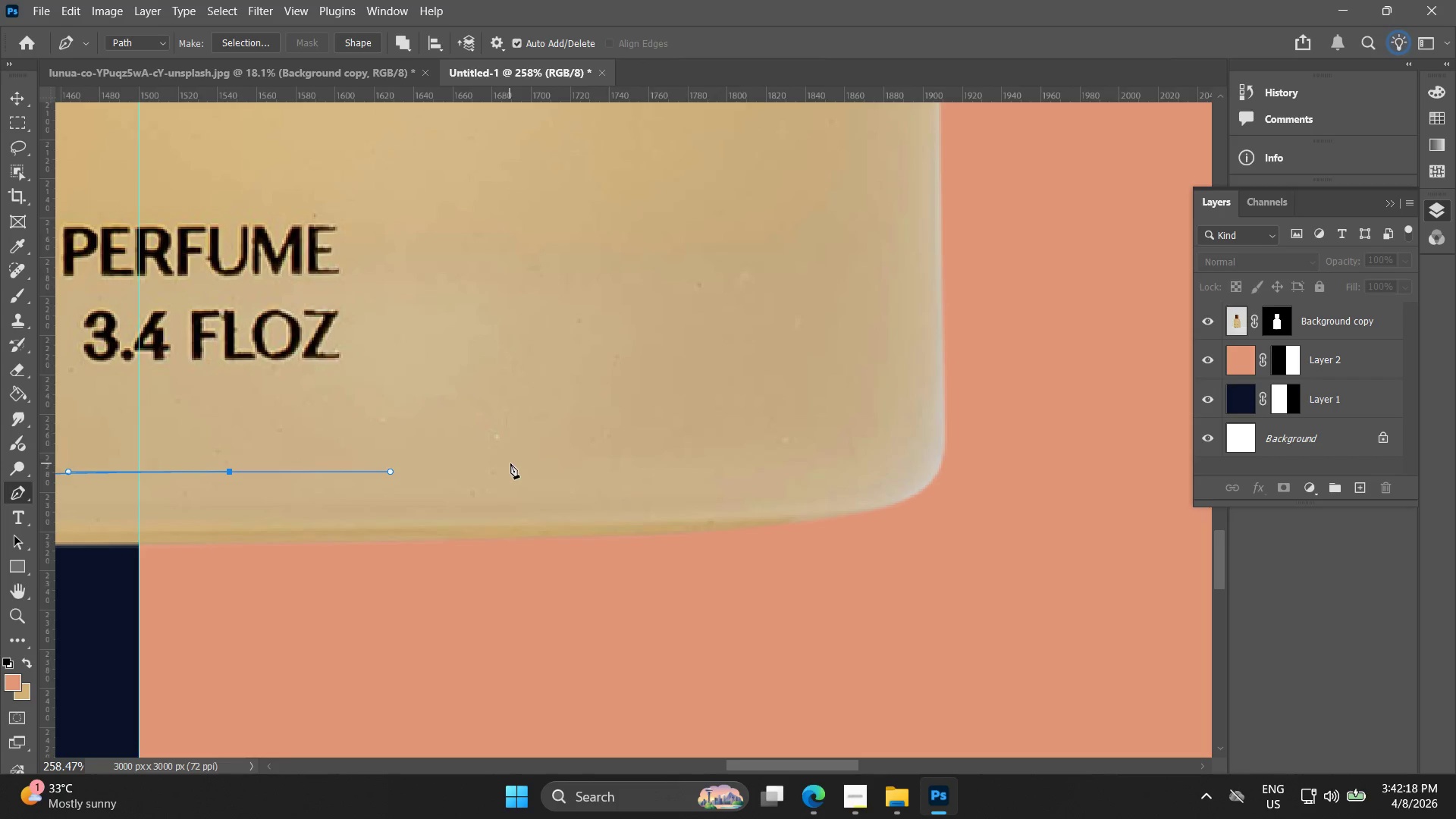 
left_click_drag(start_coordinate=[544, 465], to_coordinate=[686, 466])
 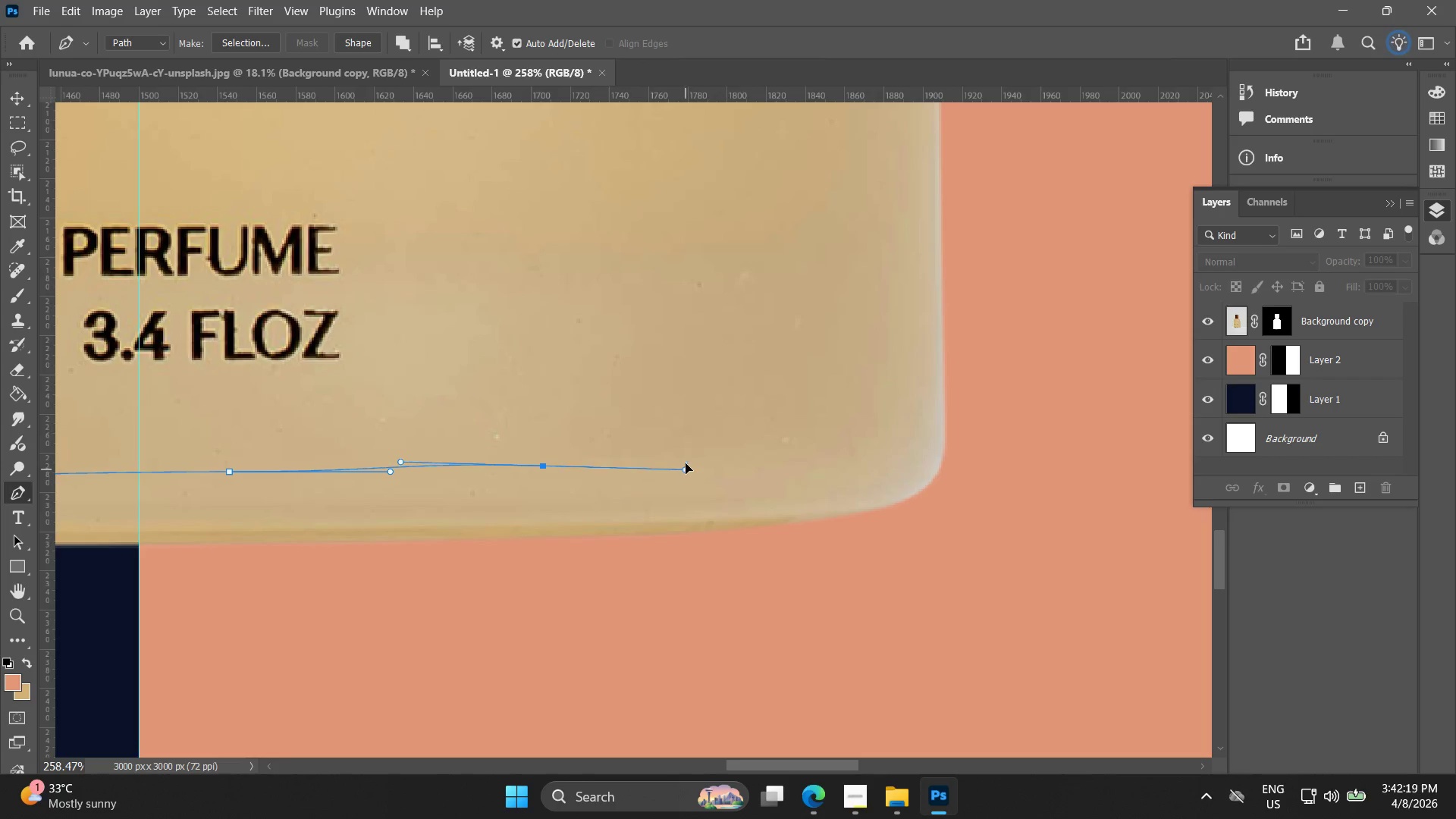 
key(Control+ControlLeft)
 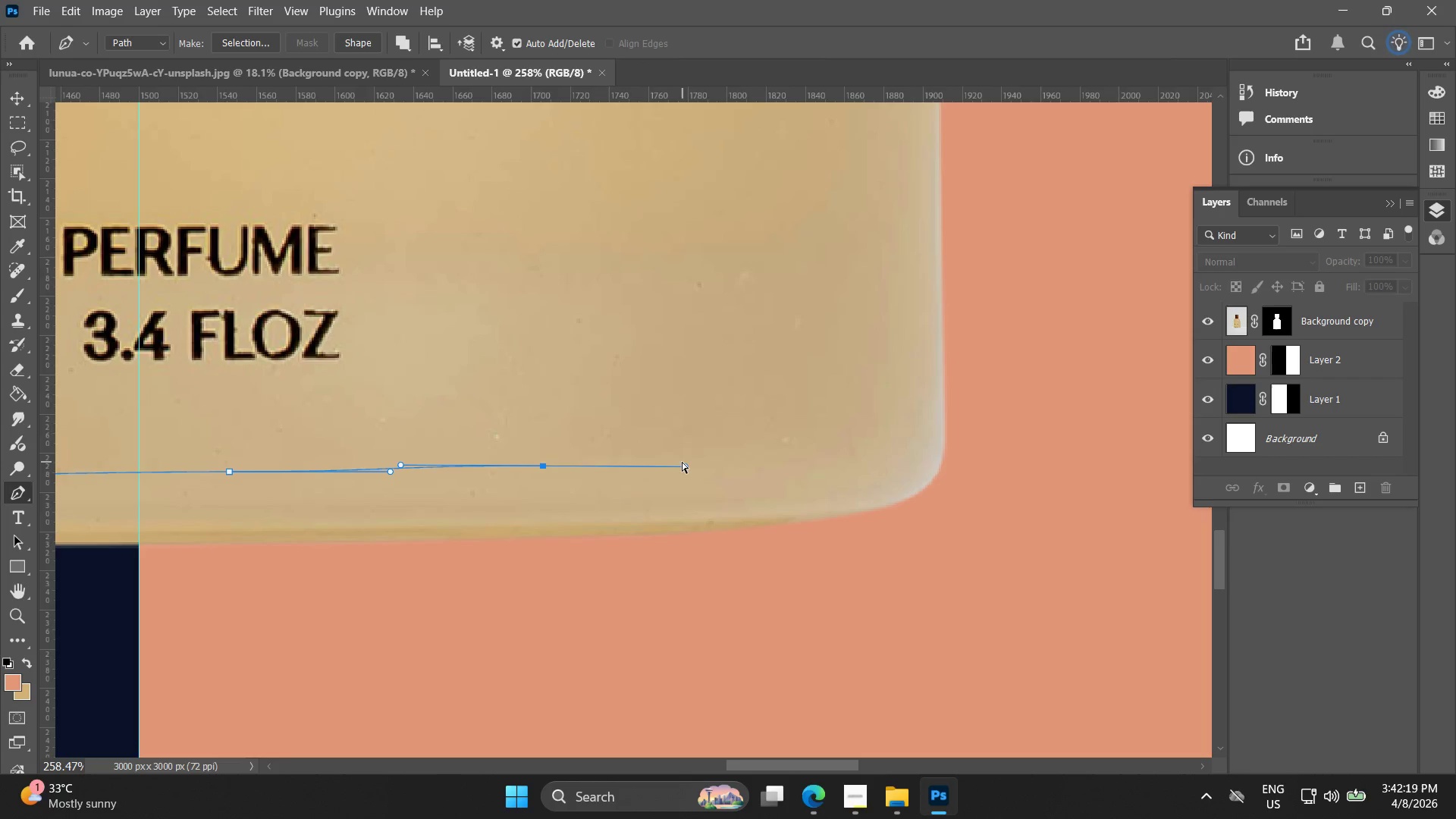 
key(Control+Z)
 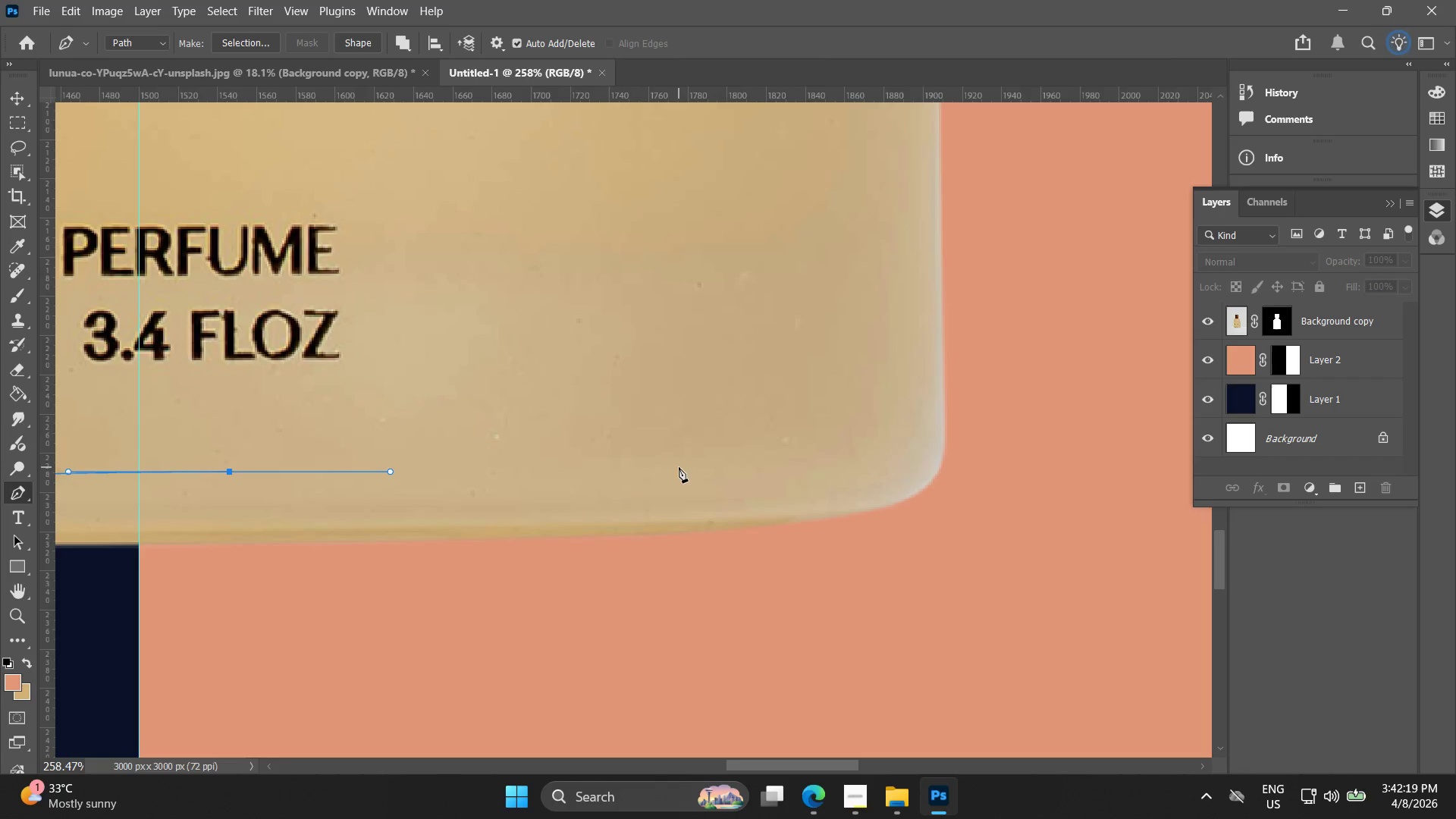 
left_click_drag(start_coordinate=[700, 476], to_coordinate=[809, 475])
 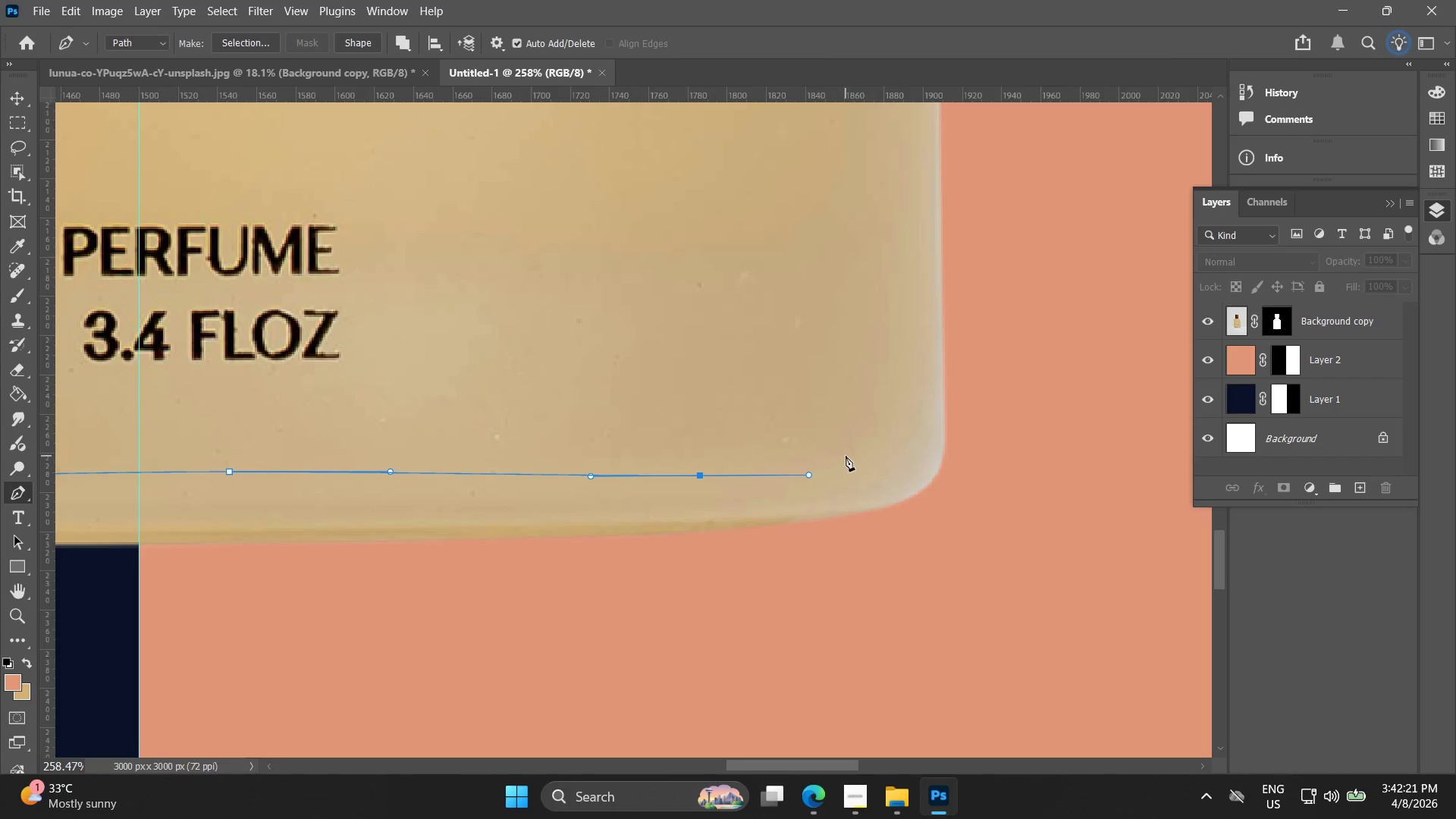 
left_click_drag(start_coordinate=[852, 455], to_coordinate=[878, 446])
 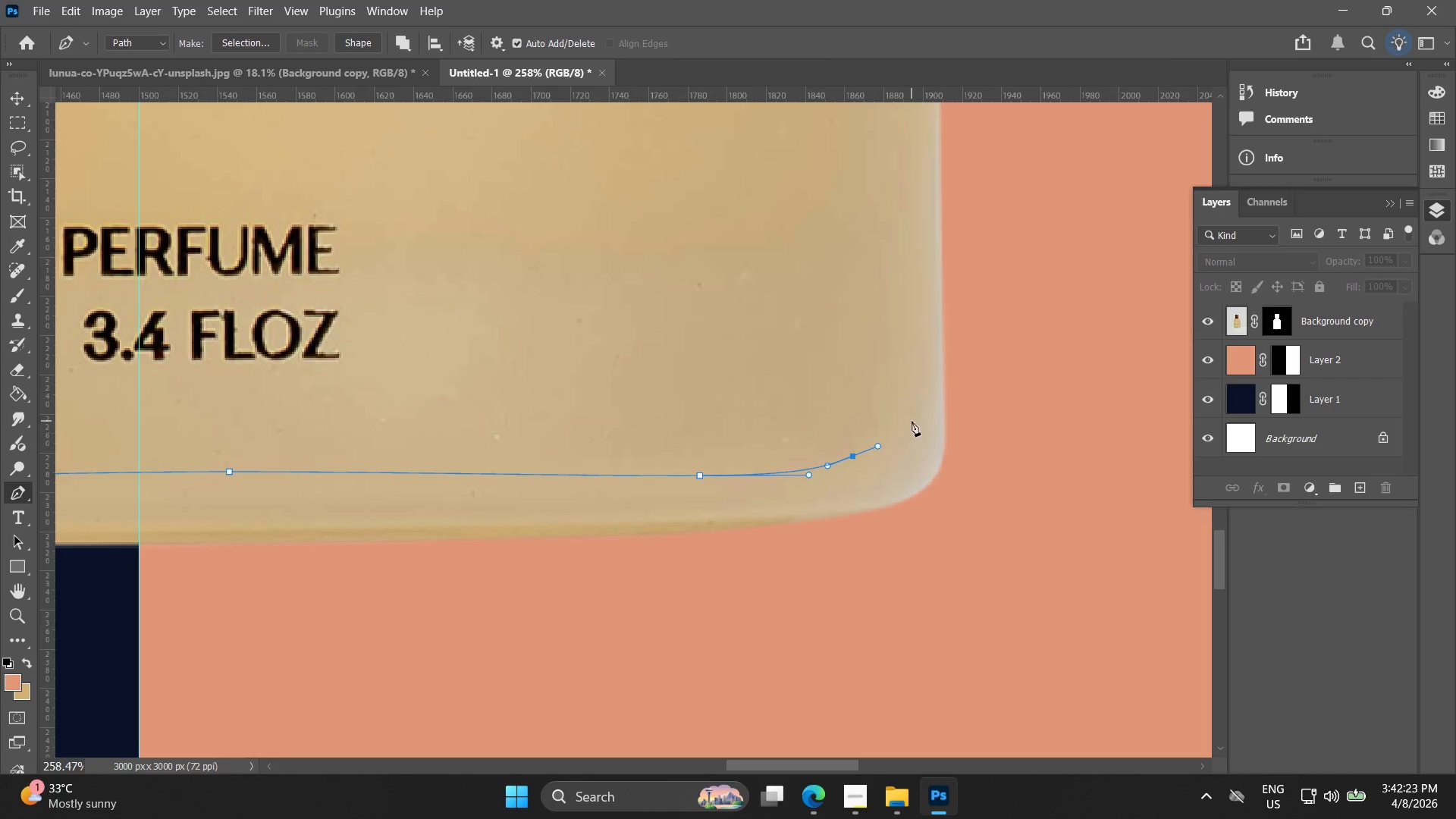 
left_click_drag(start_coordinate=[912, 421], to_coordinate=[912, 414])
 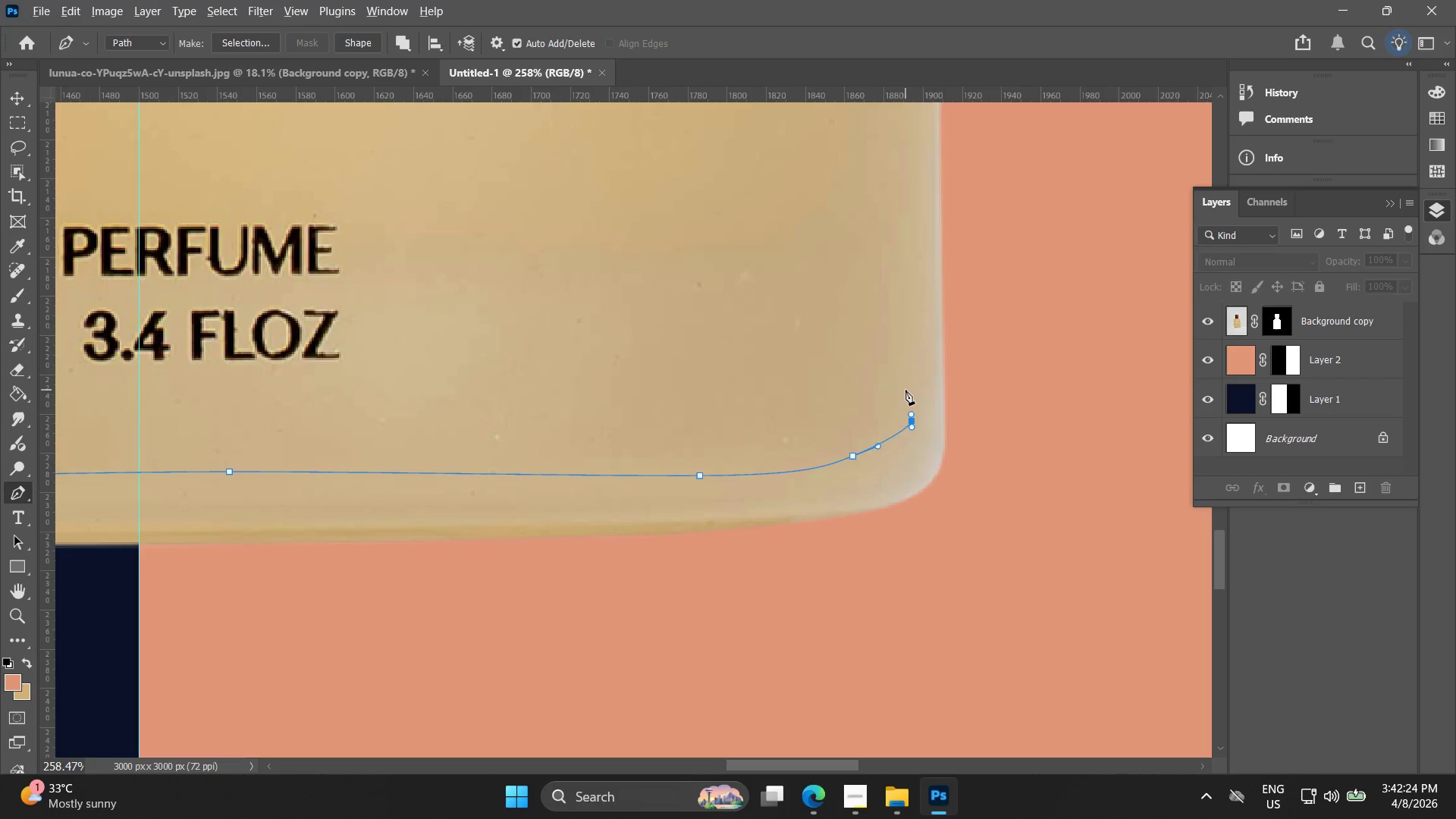 
hold_key(key=AltLeft, duration=1.49)
scroll: coordinate [890, 414], scroll_direction: down, amount: 11.0
 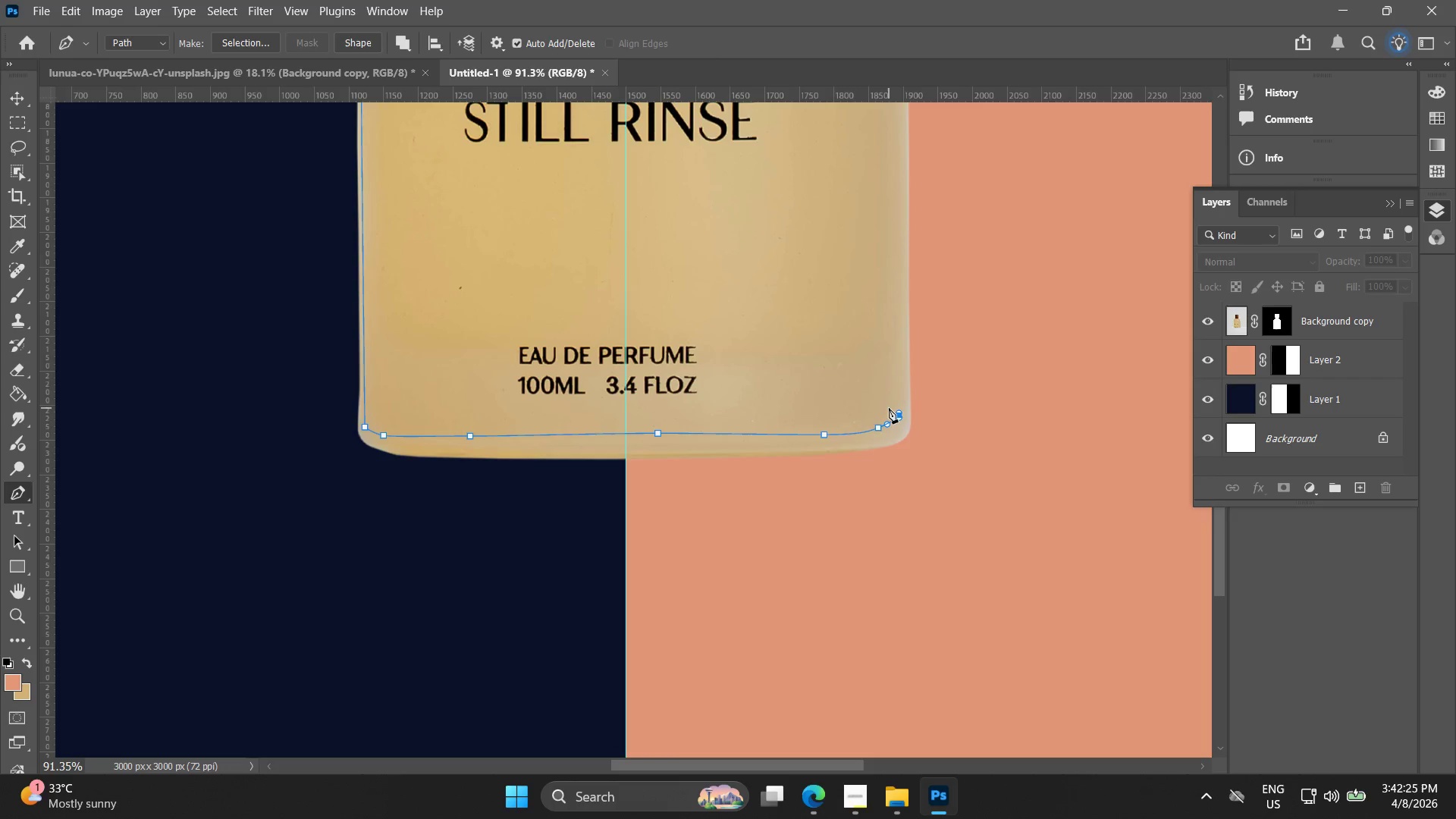 
hold_key(key=Space, duration=0.59)
 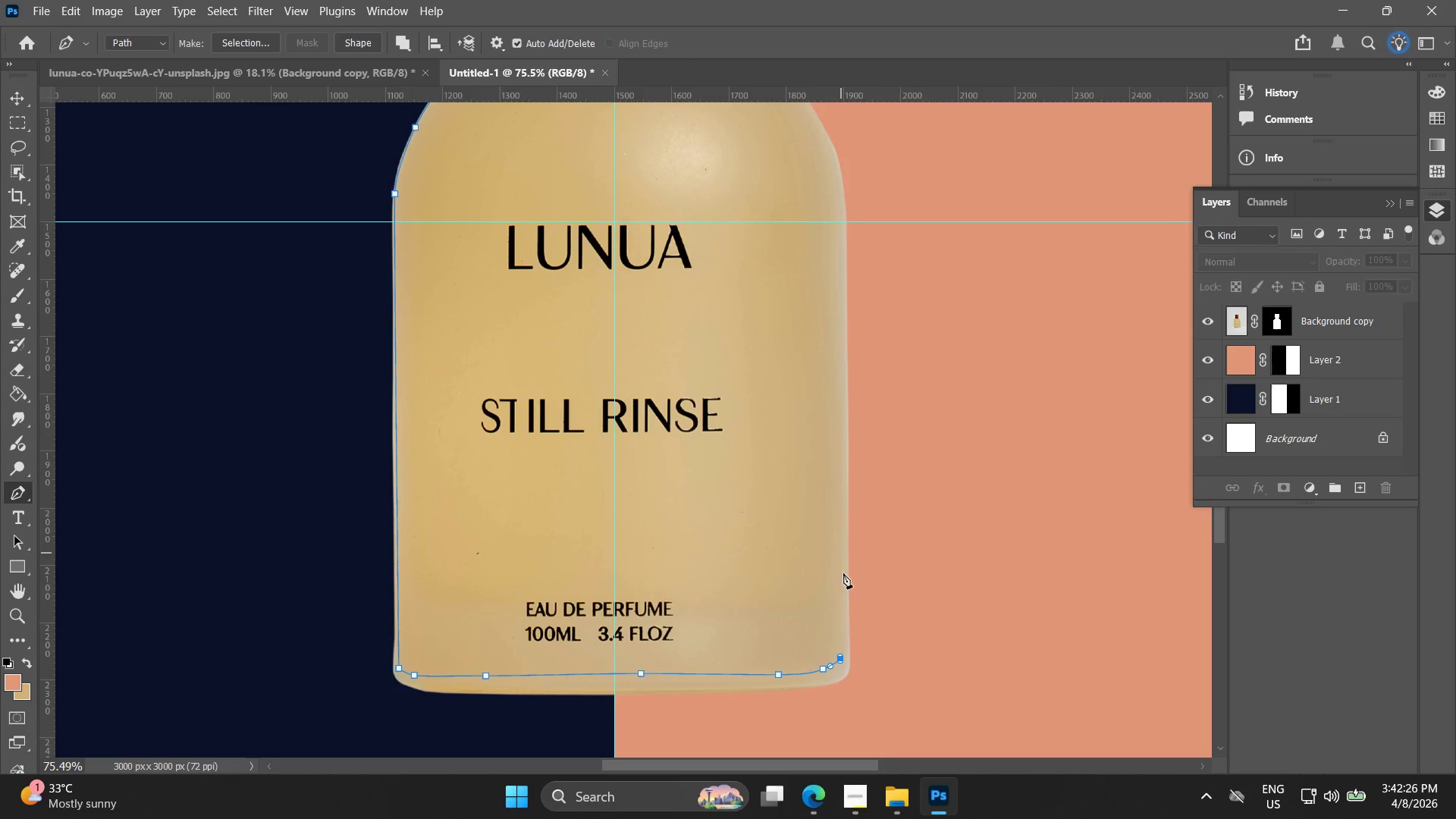 
left_click_drag(start_coordinate=[880, 366], to_coordinate=[822, 613])
 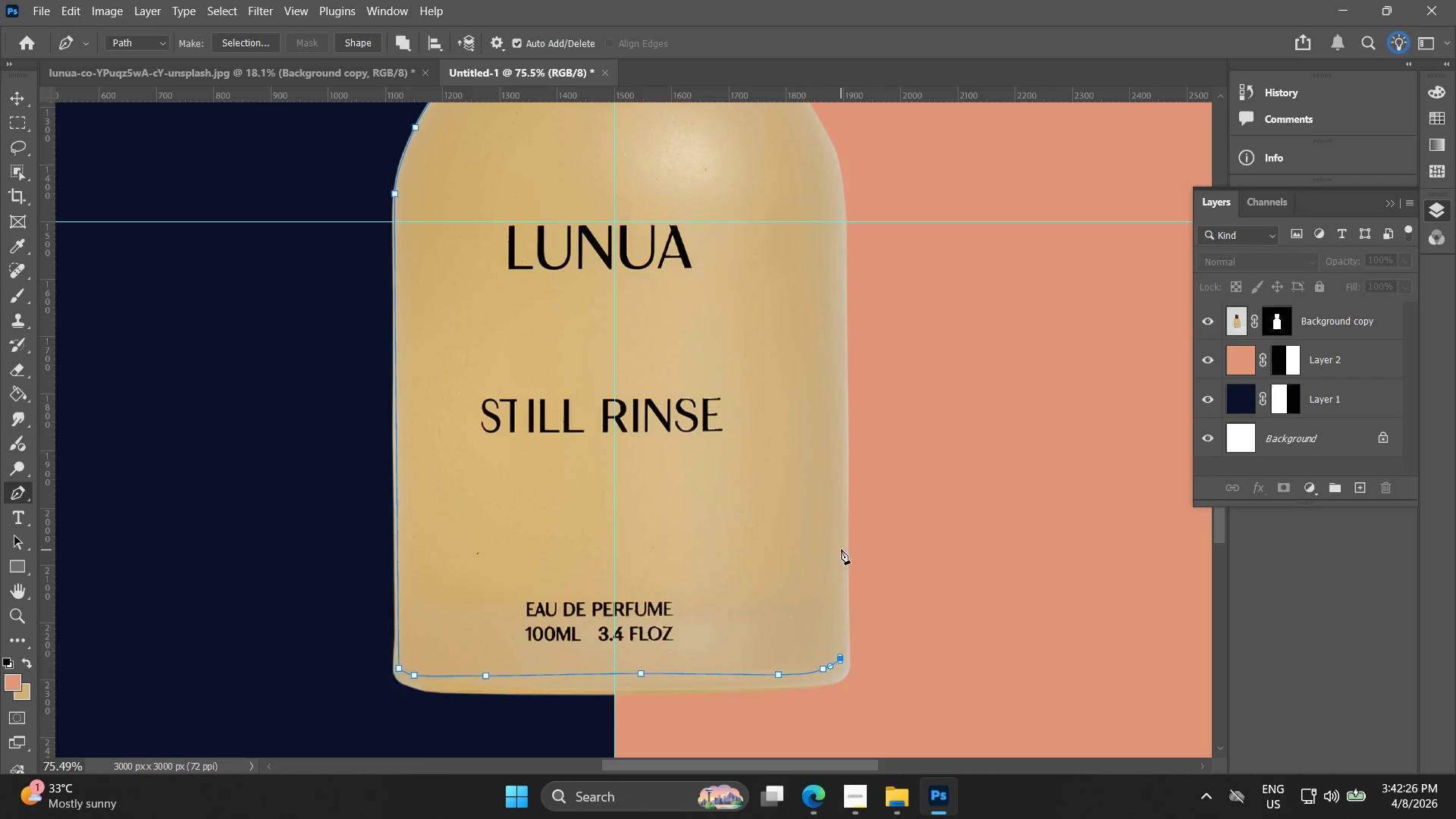 
scroll: coordinate [890, 401], scroll_direction: down, amount: 2.0
 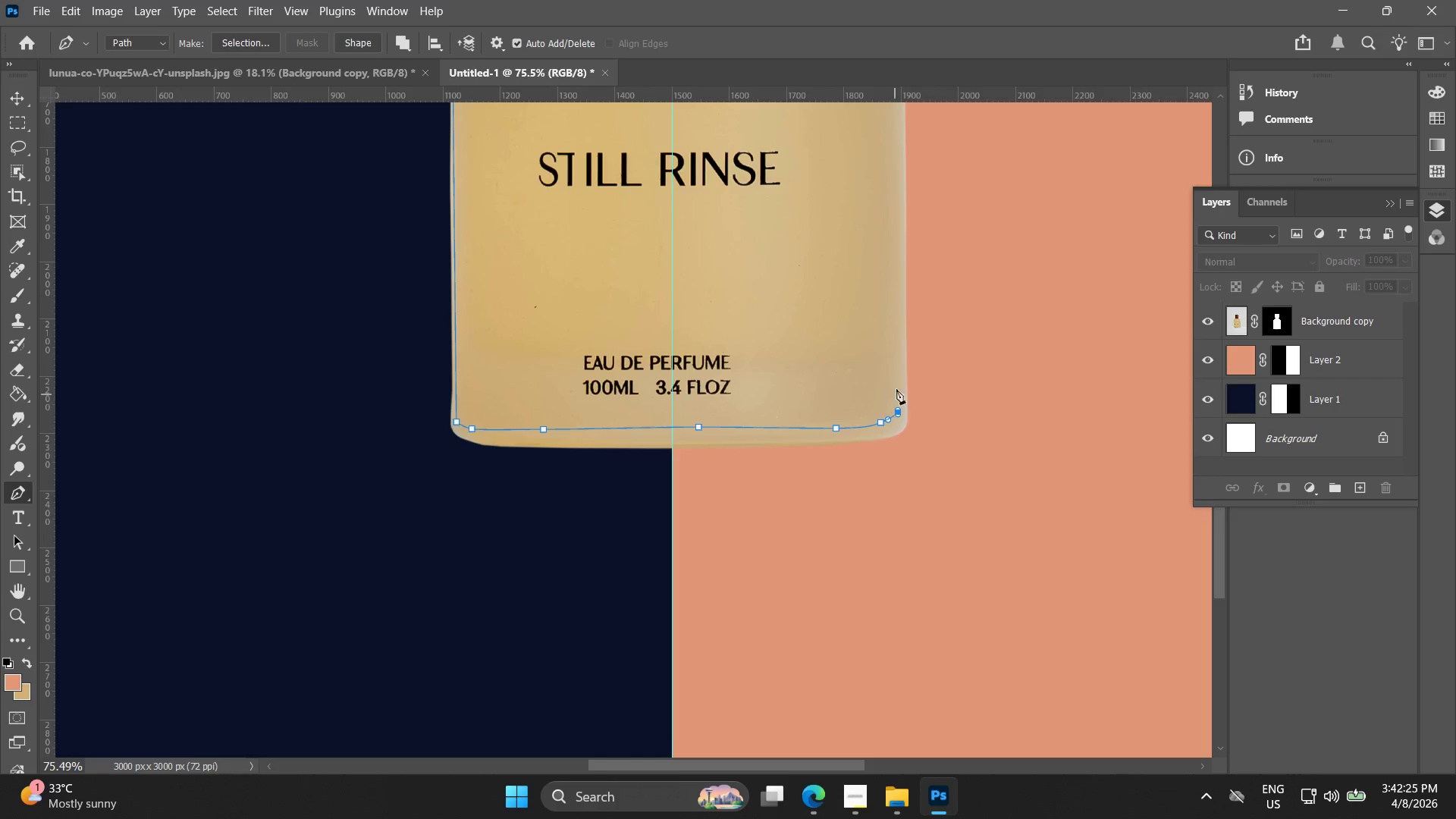 
left_click([839, 534])
 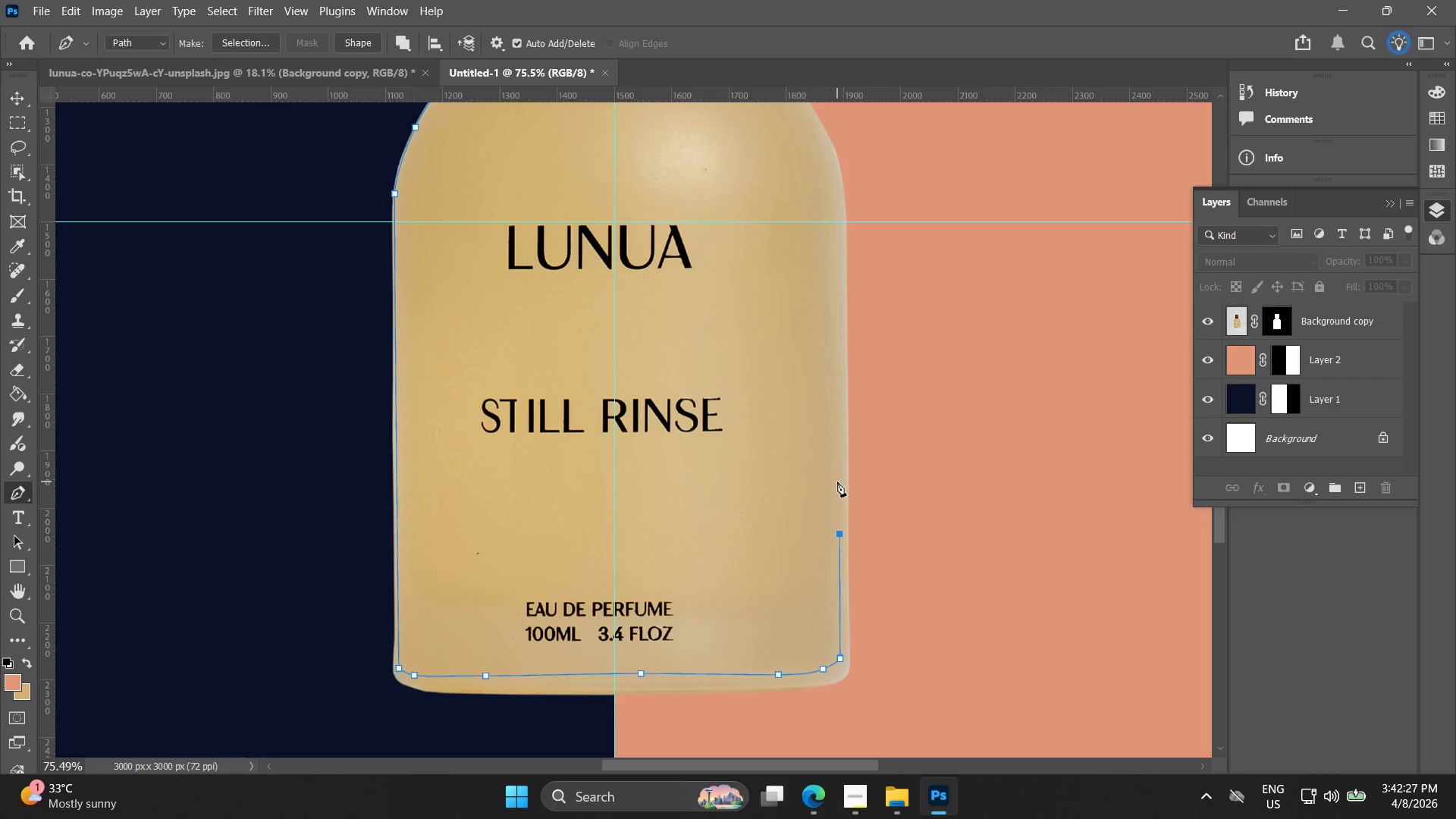 
key(Control+ControlLeft)
 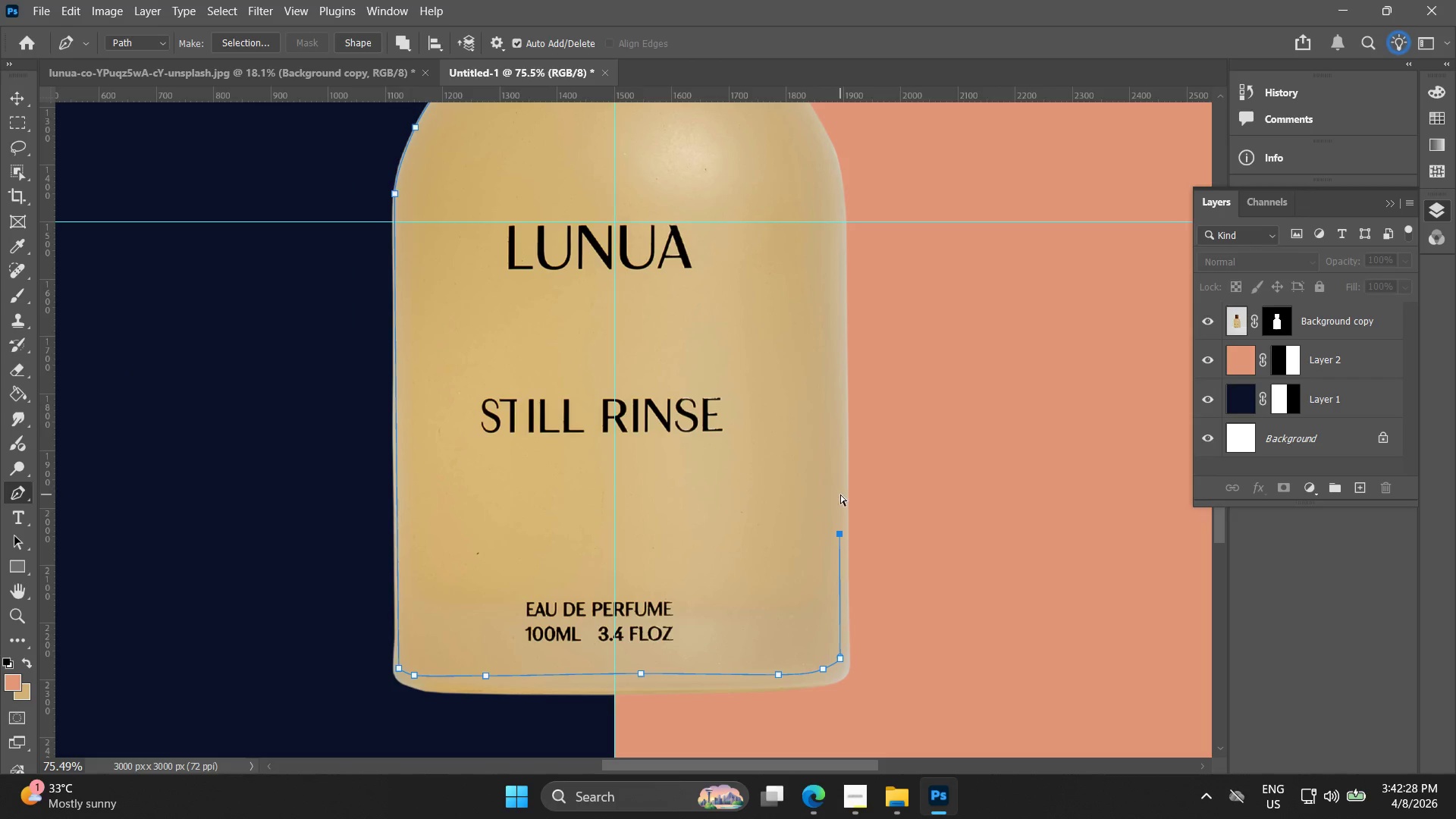 
key(Control+Z)
 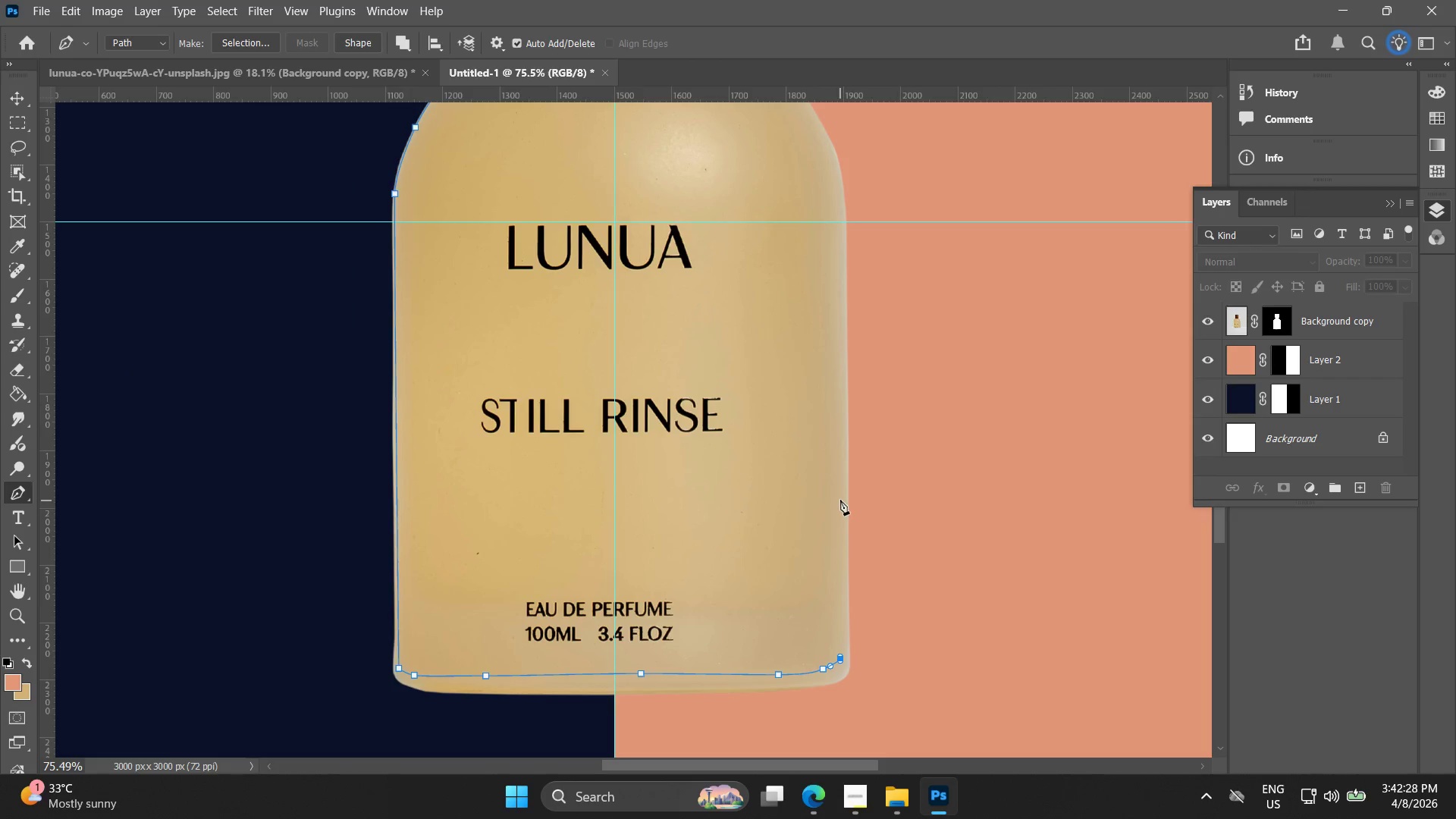 
left_click([840, 497])
 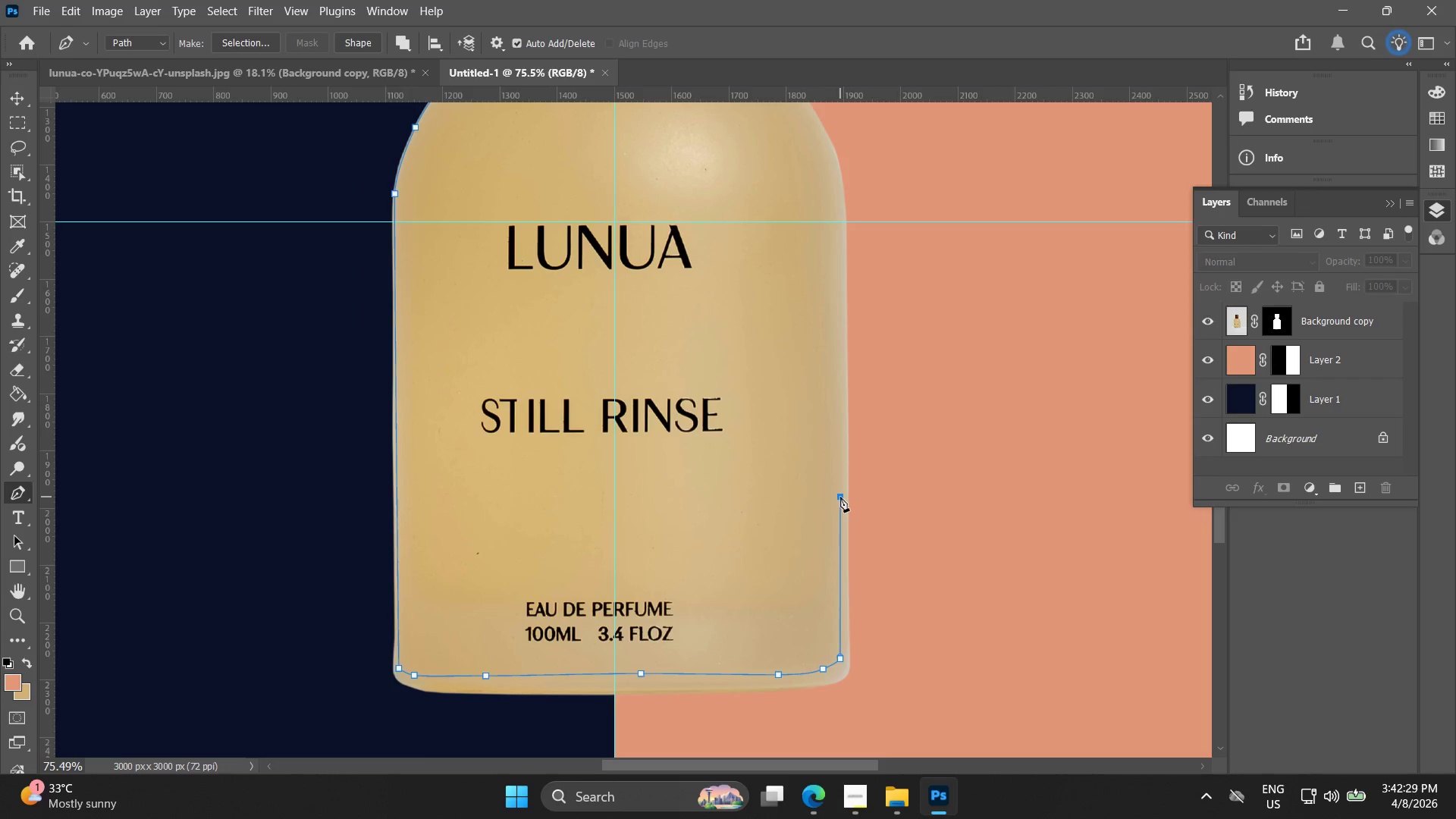 
key(Control+ControlLeft)
 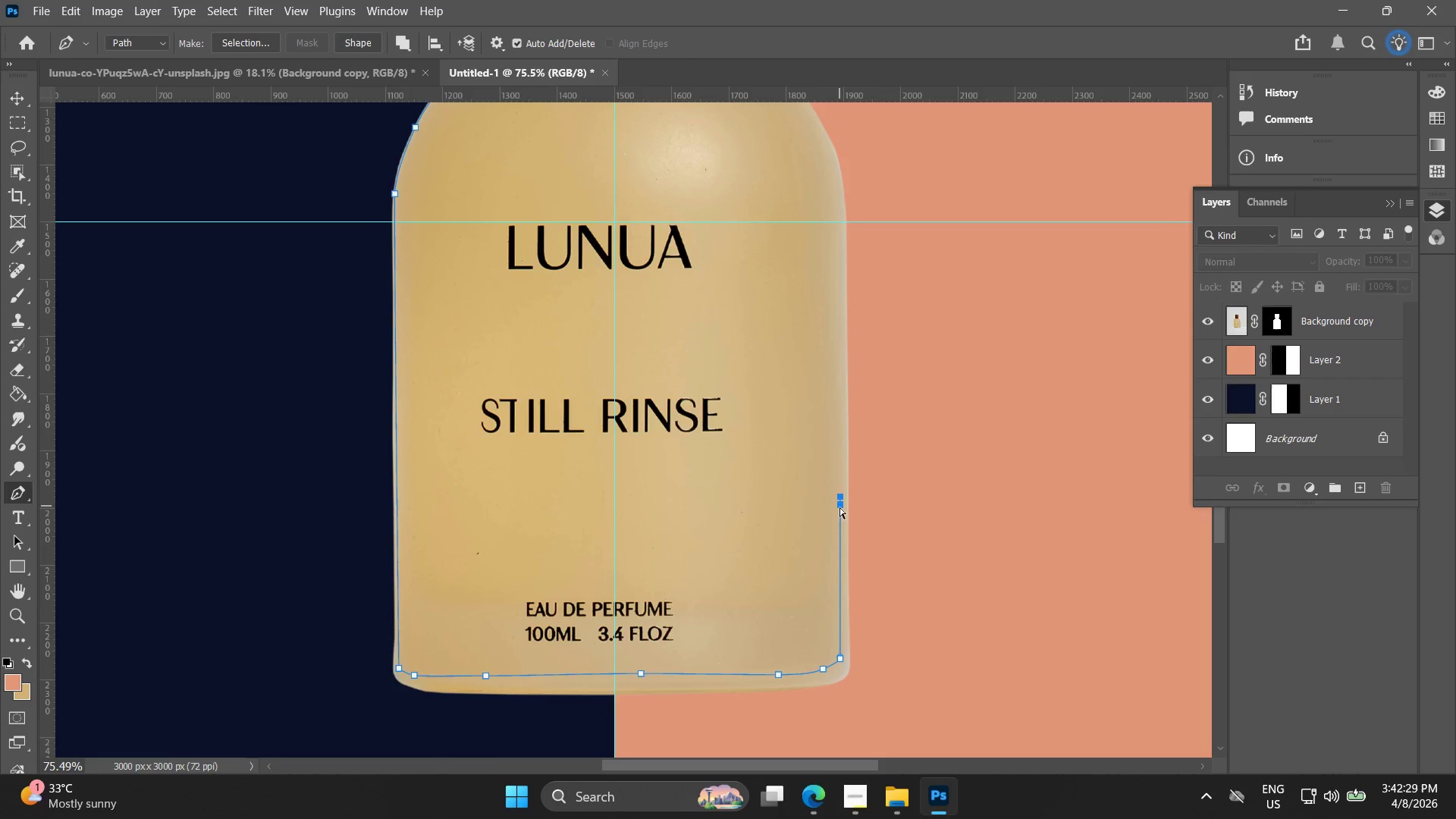 
key(Control+Z)
 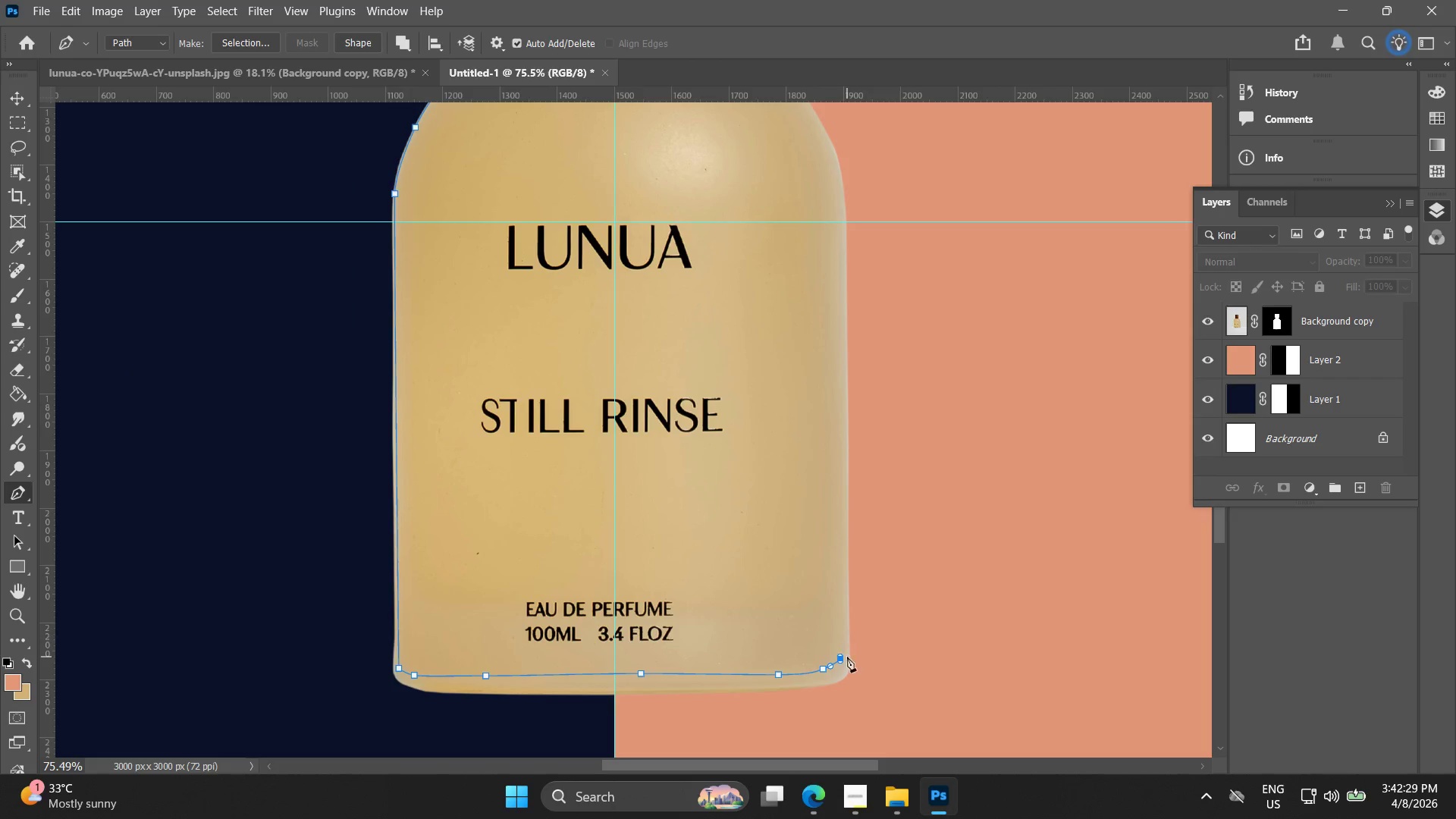 
hold_key(key=AltLeft, duration=0.38)
scroll: coordinate [844, 648], scroll_direction: up, amount: 4.0
 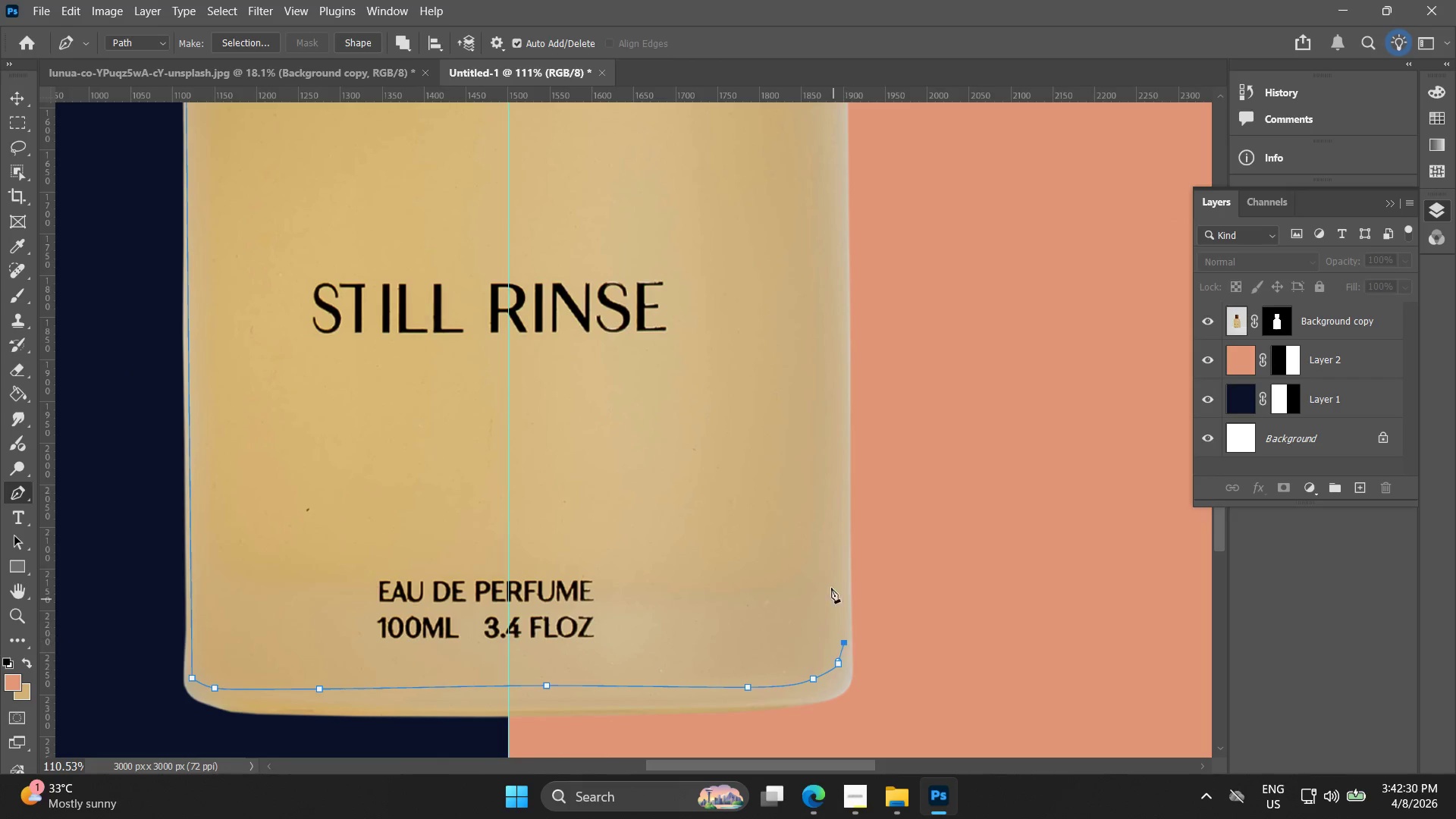 
hold_key(key=Space, duration=0.41)
 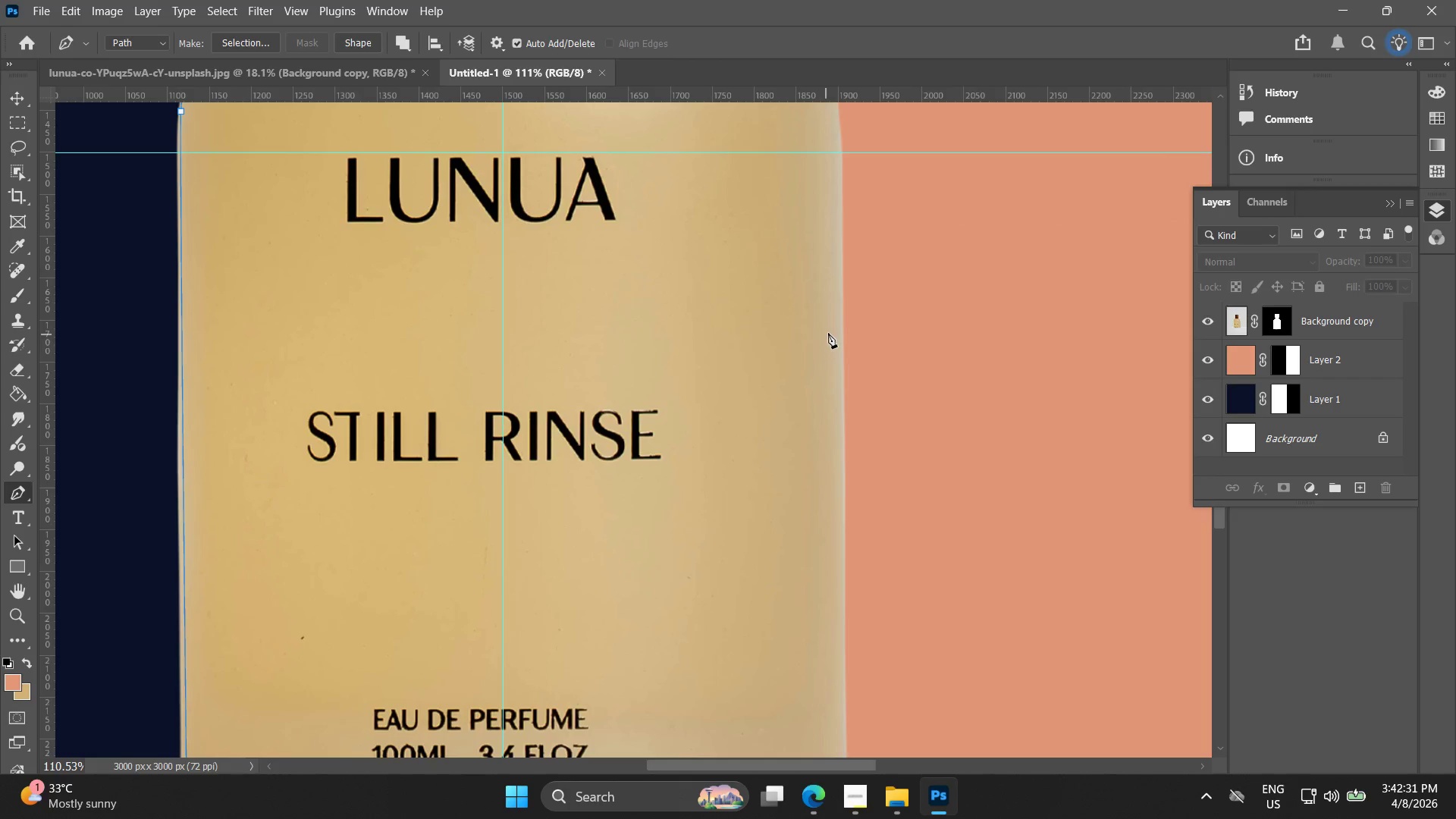 
left_click_drag(start_coordinate=[830, 526], to_coordinate=[824, 654])
 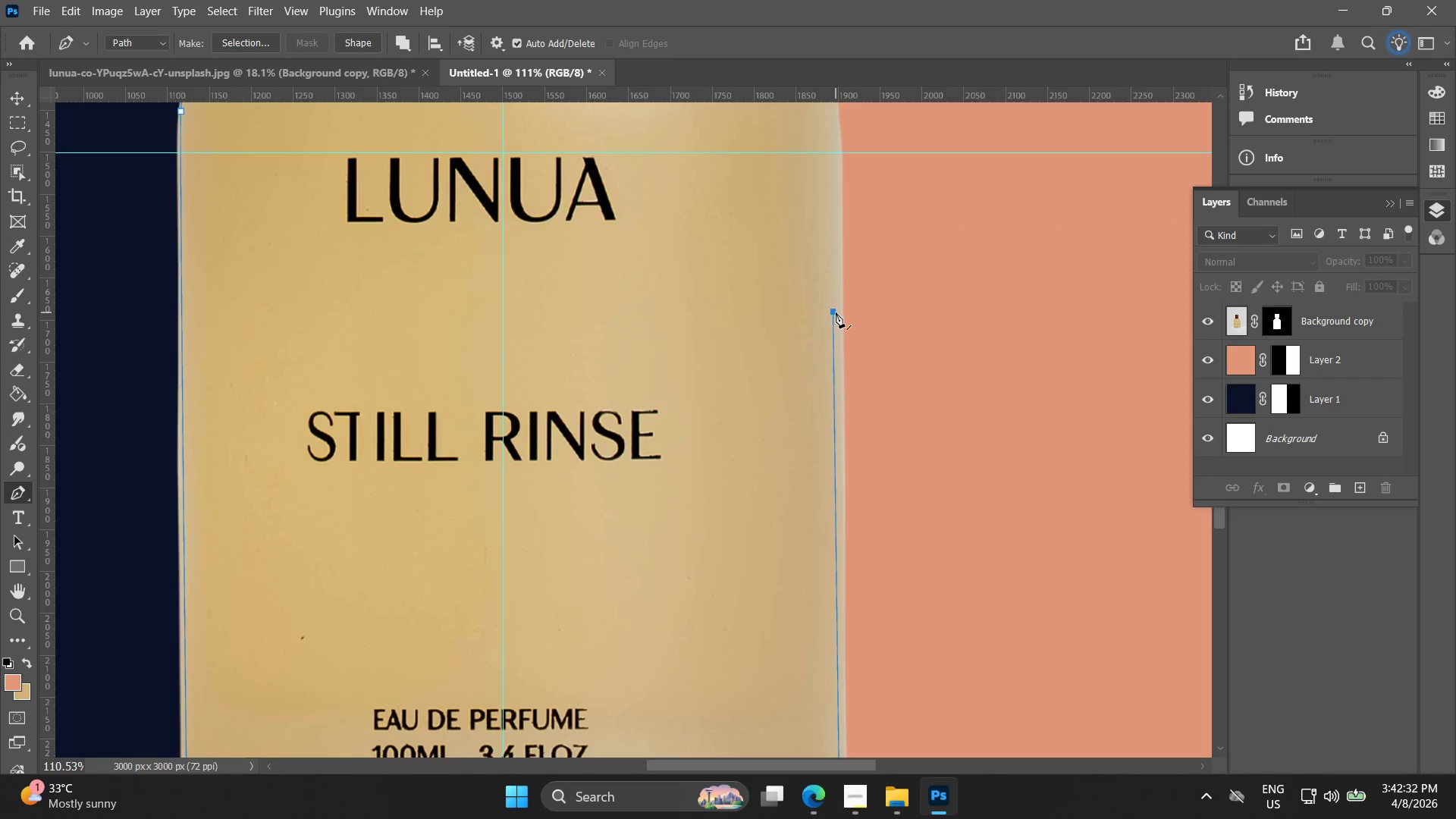 
key(Control+ControlLeft)
 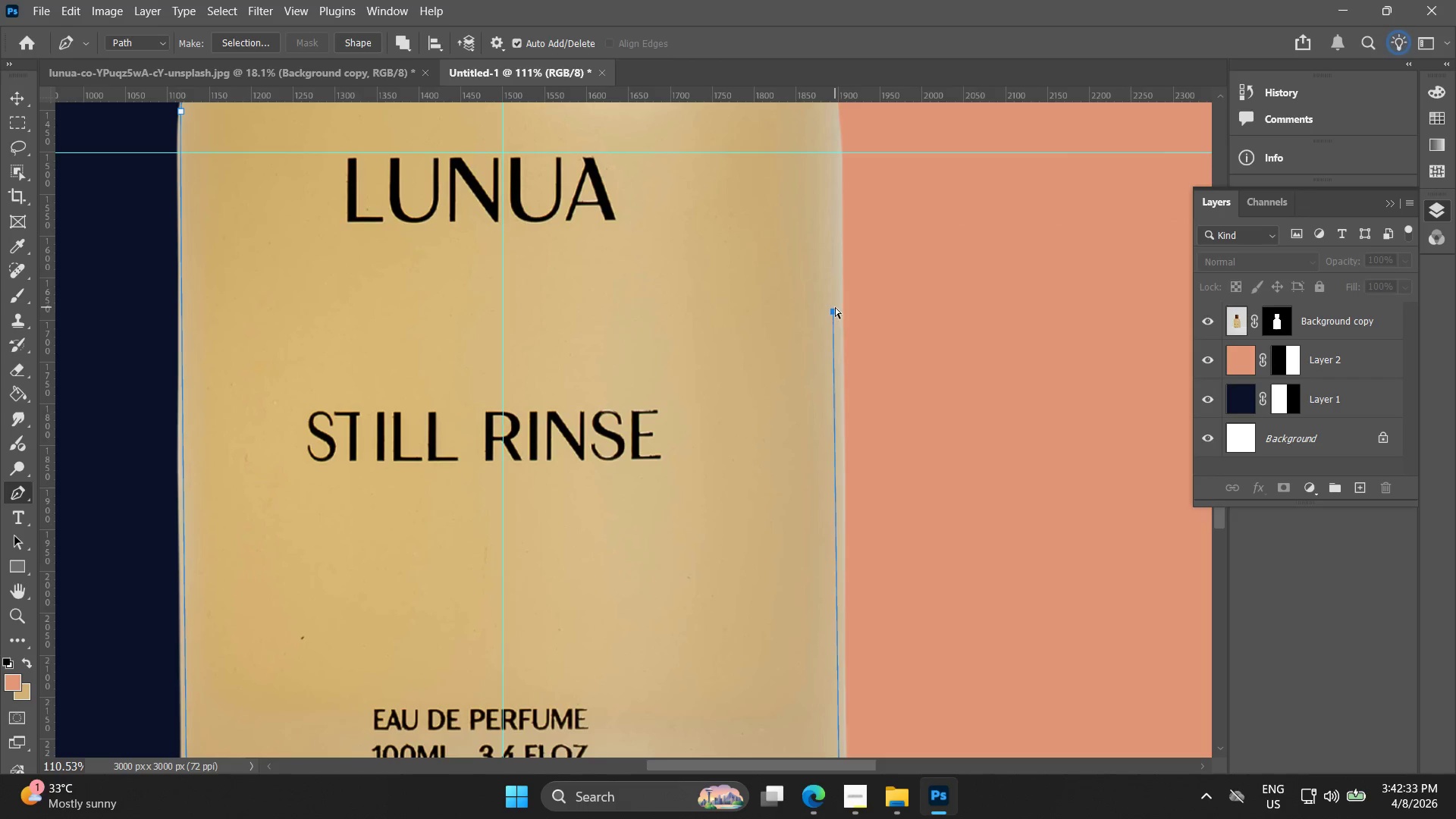 
key(Control+Z)
 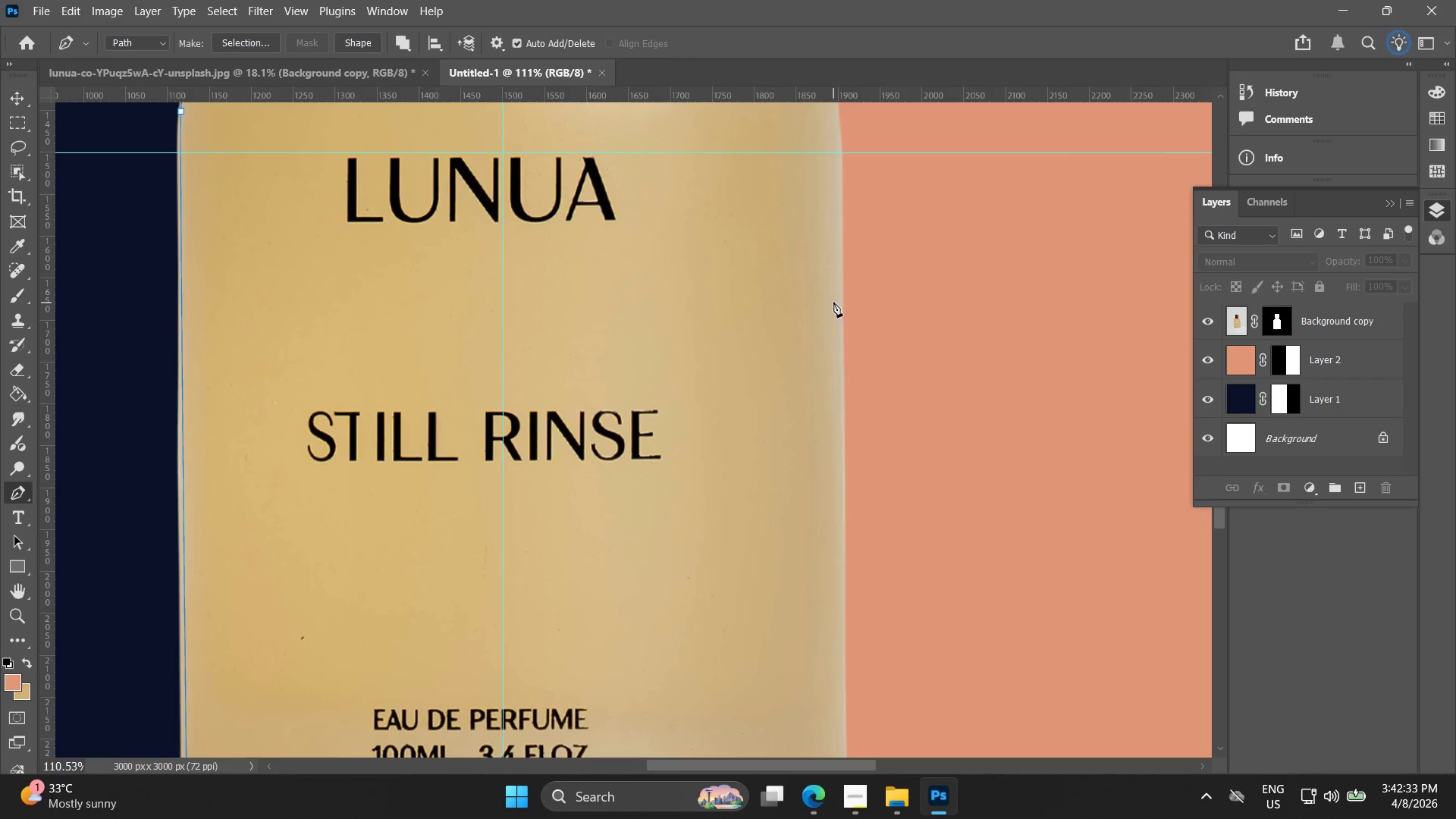 
left_click([832, 300])
 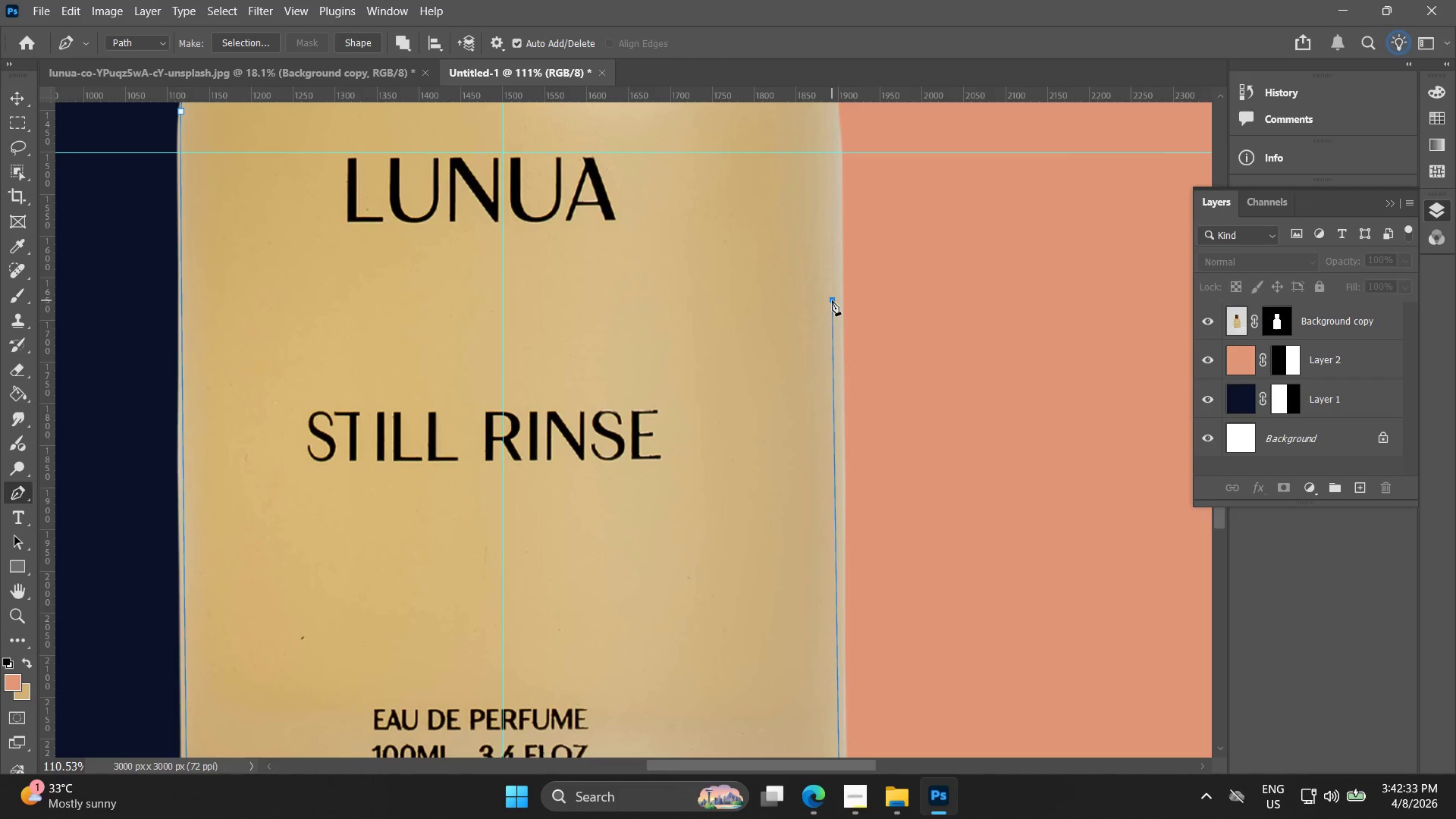 
hold_key(key=Space, duration=0.67)
 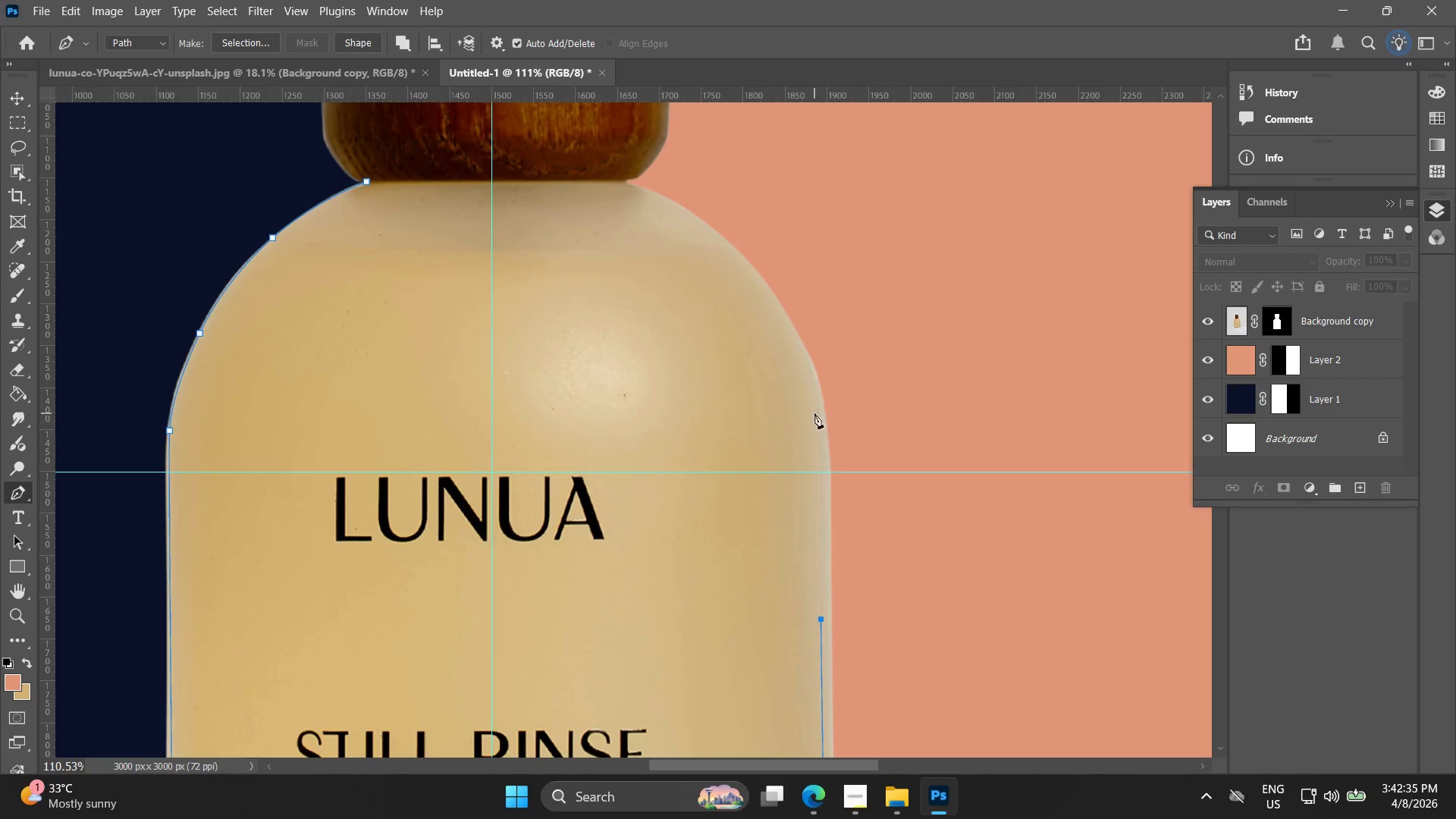 
left_click_drag(start_coordinate=[830, 281], to_coordinate=[821, 587])
 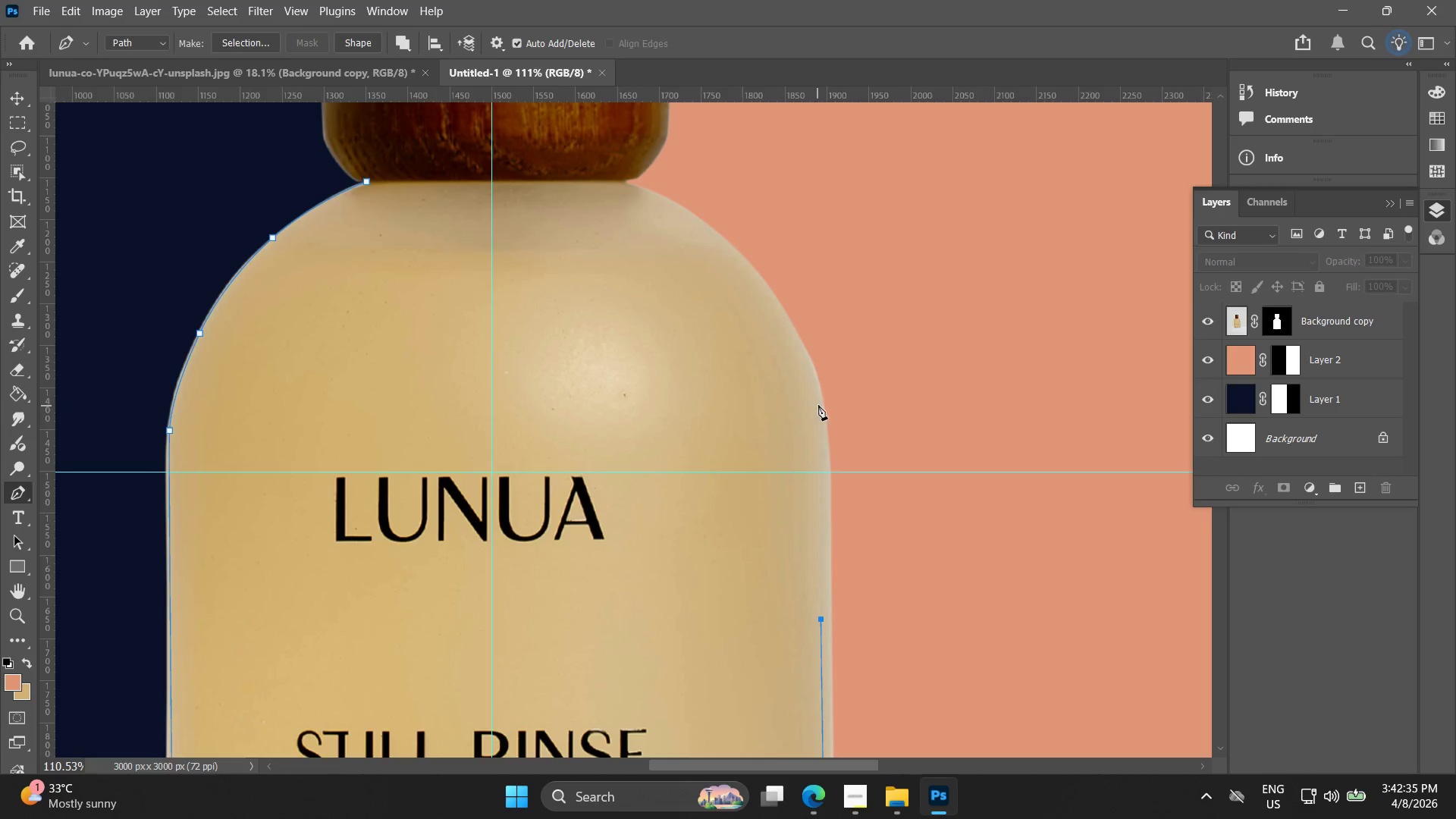 
left_click([819, 404])
 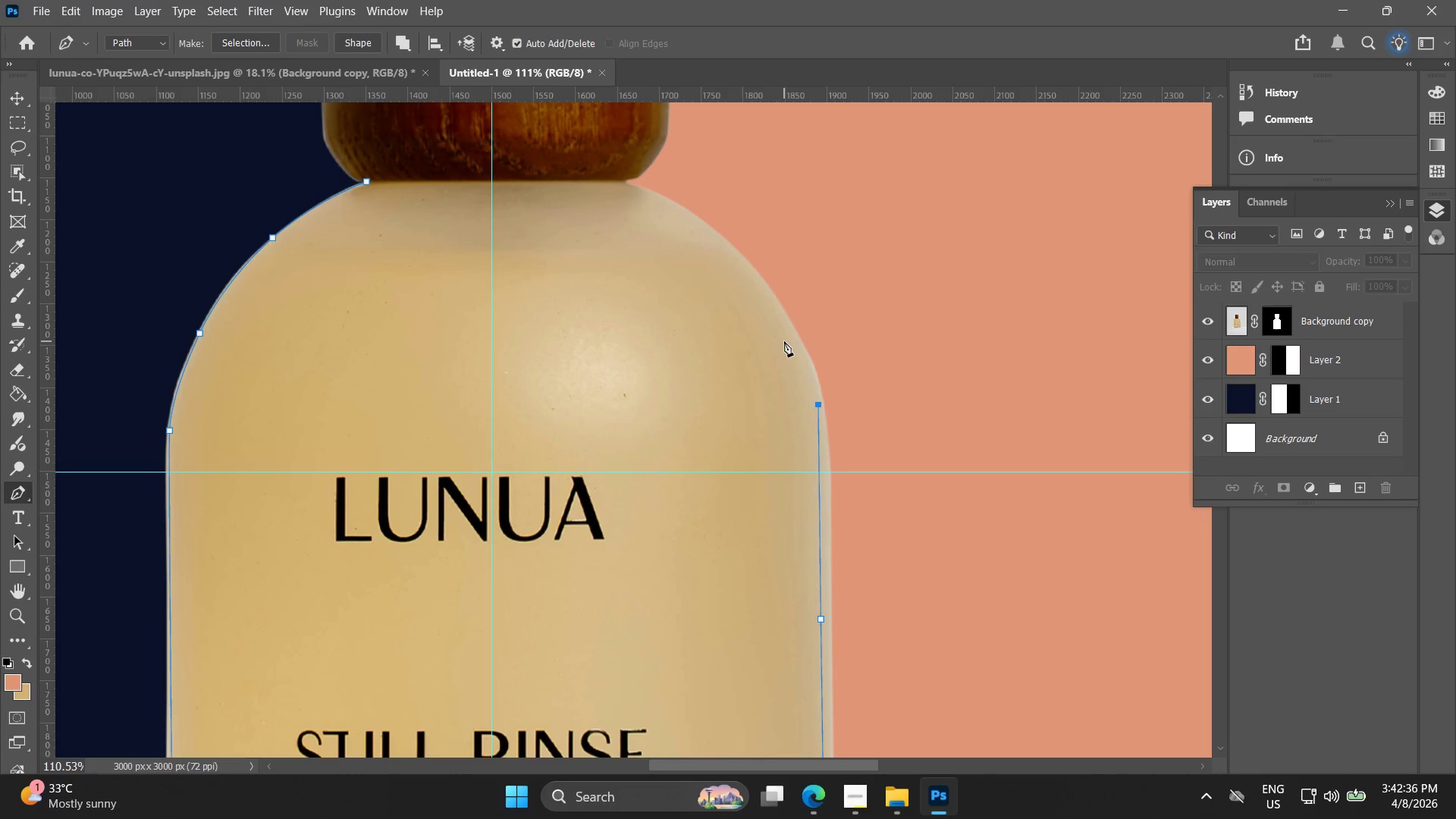 
left_click_drag(start_coordinate=[787, 337], to_coordinate=[774, 300])
 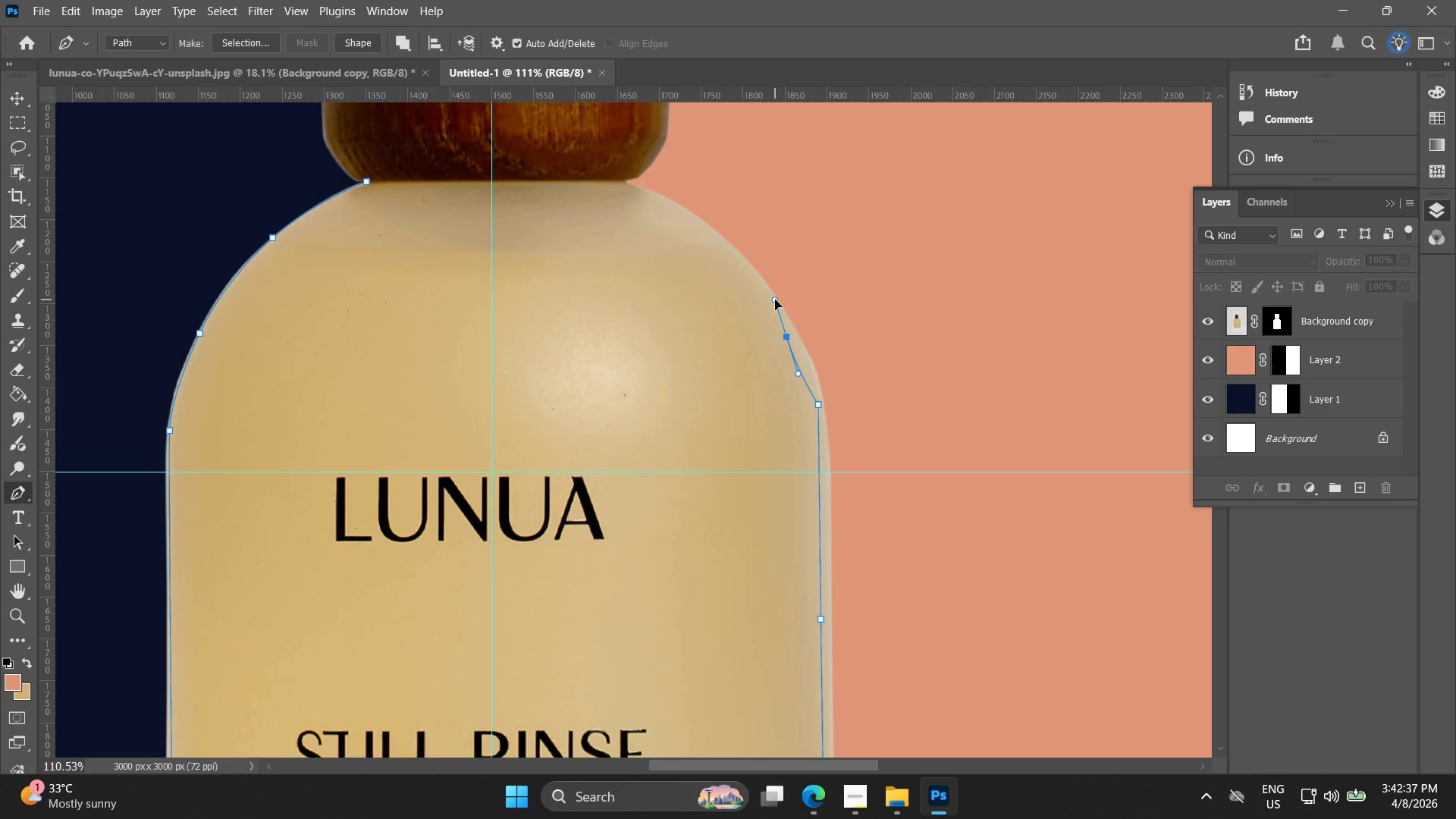 
key(Control+ControlLeft)
 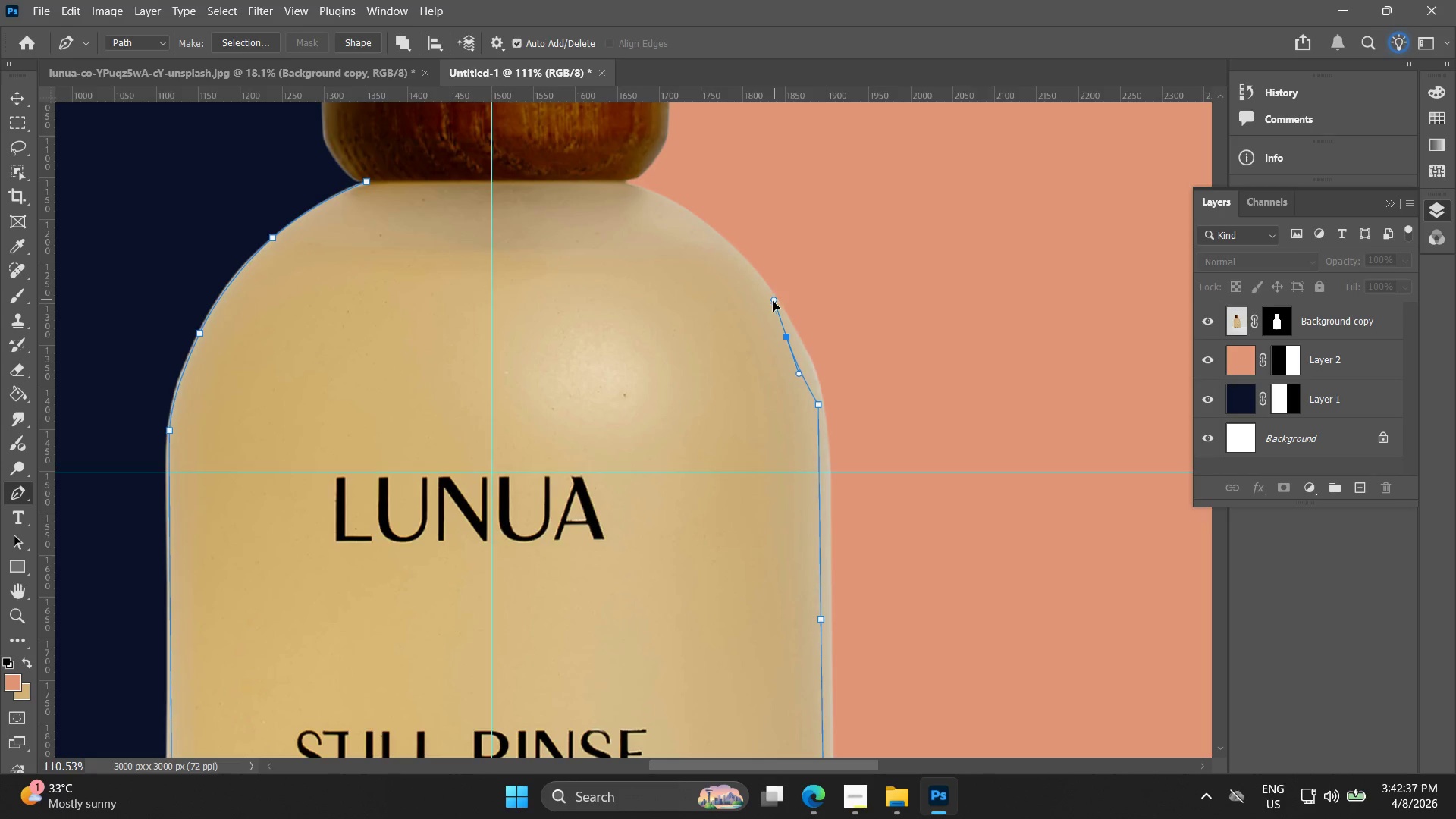 
key(Control+Z)
 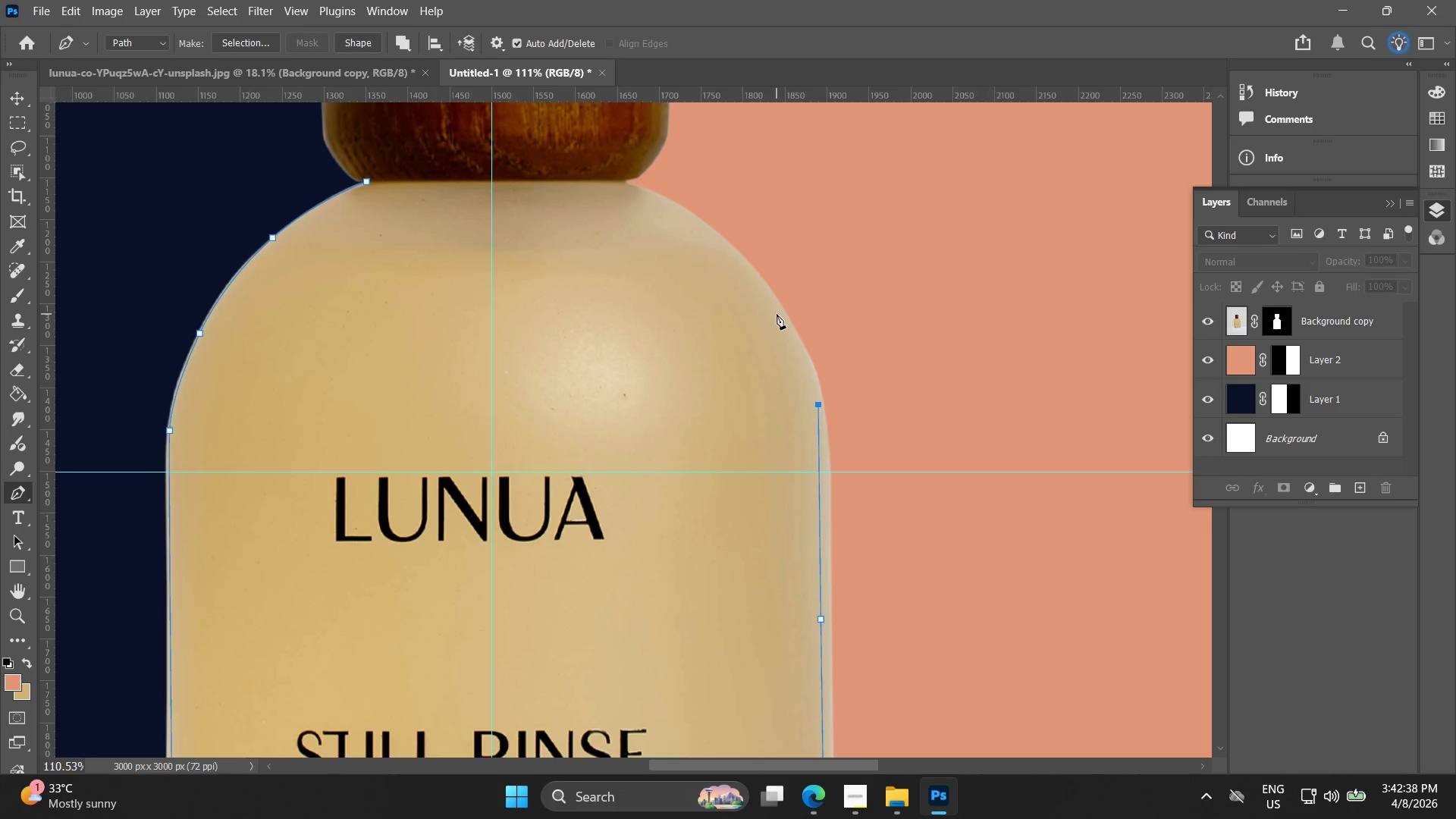 
left_click_drag(start_coordinate=[777, 315], to_coordinate=[755, 289])
 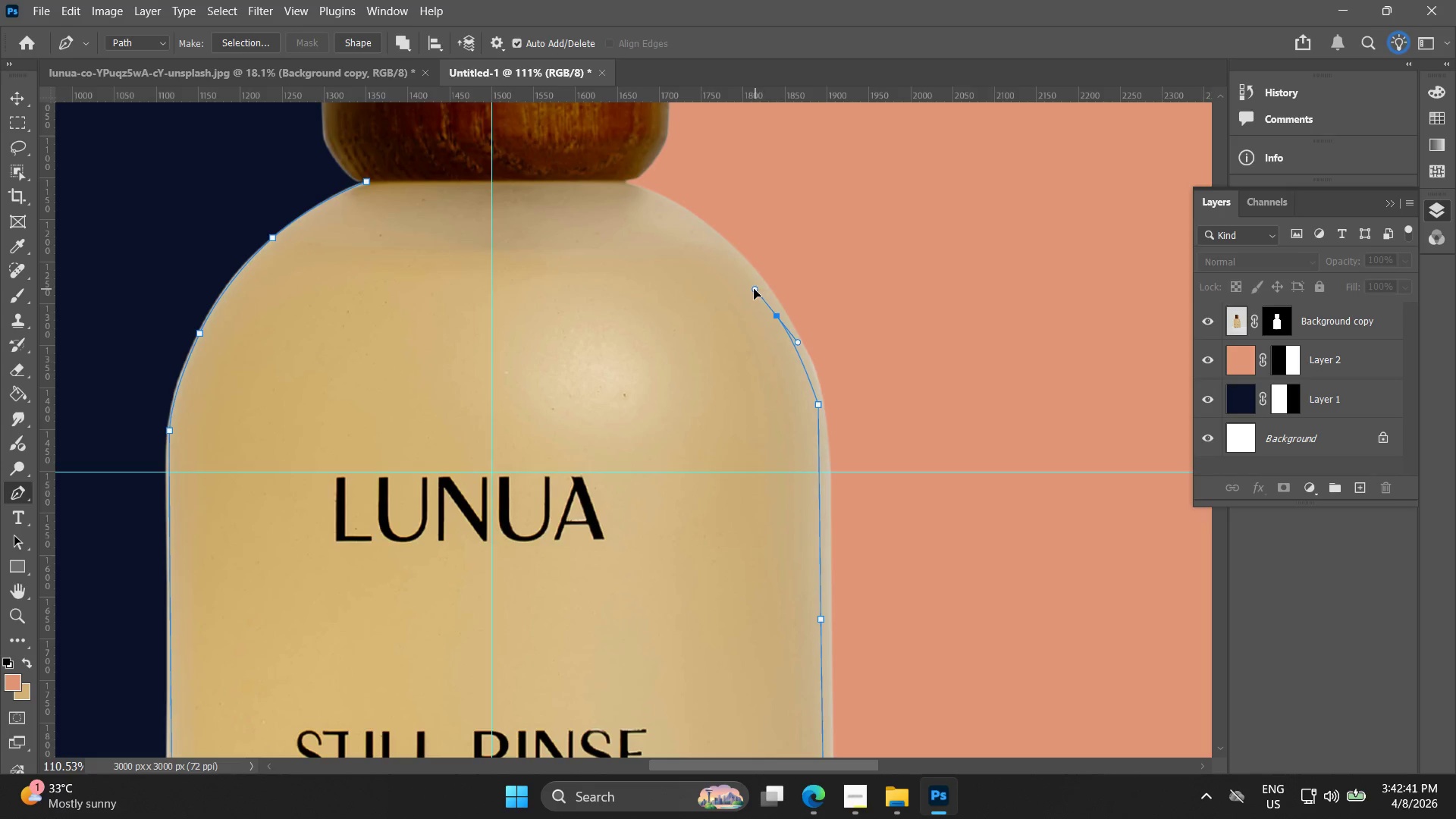 
key(Control+ControlLeft)
 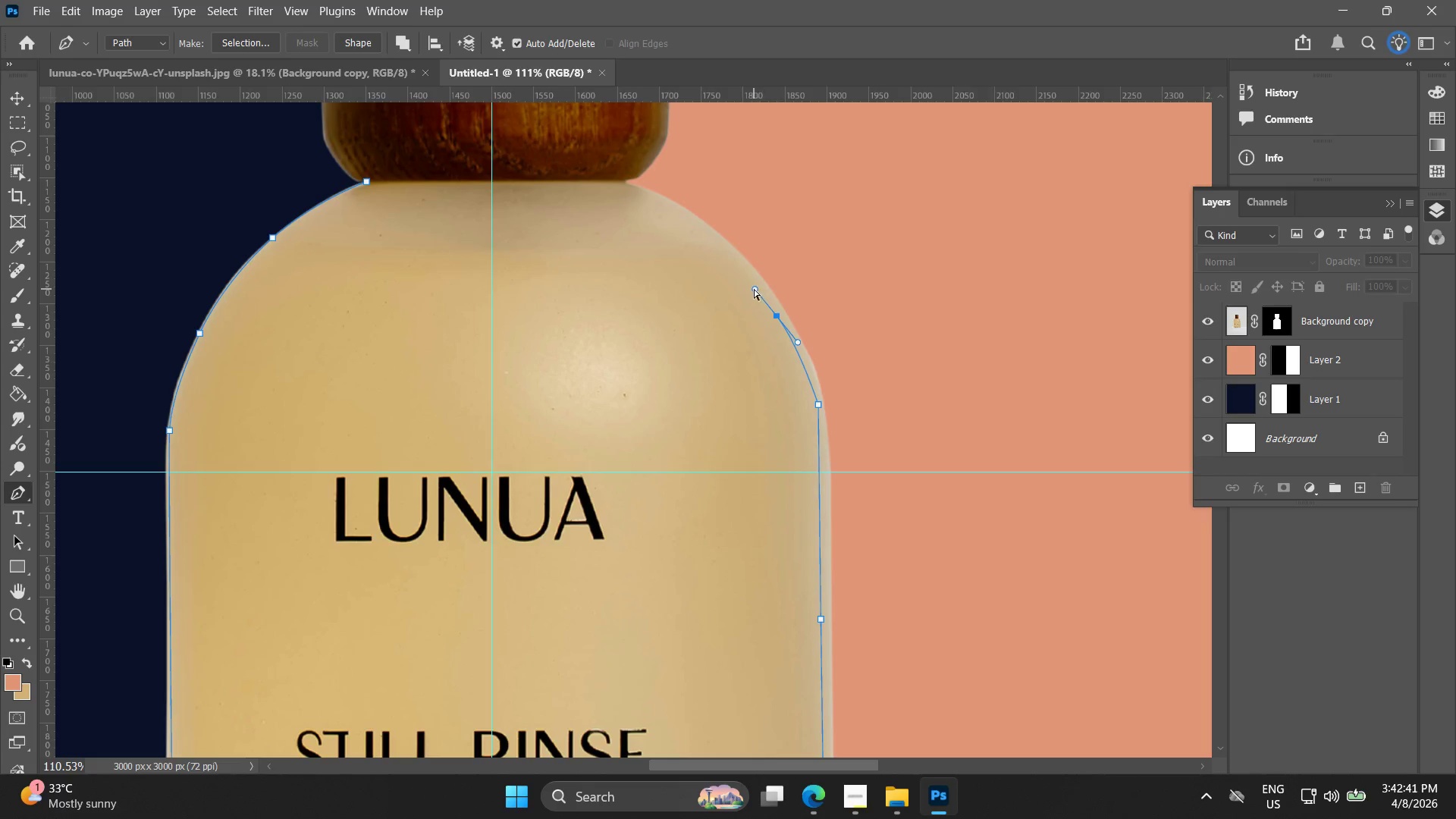 
key(Control+Z)
 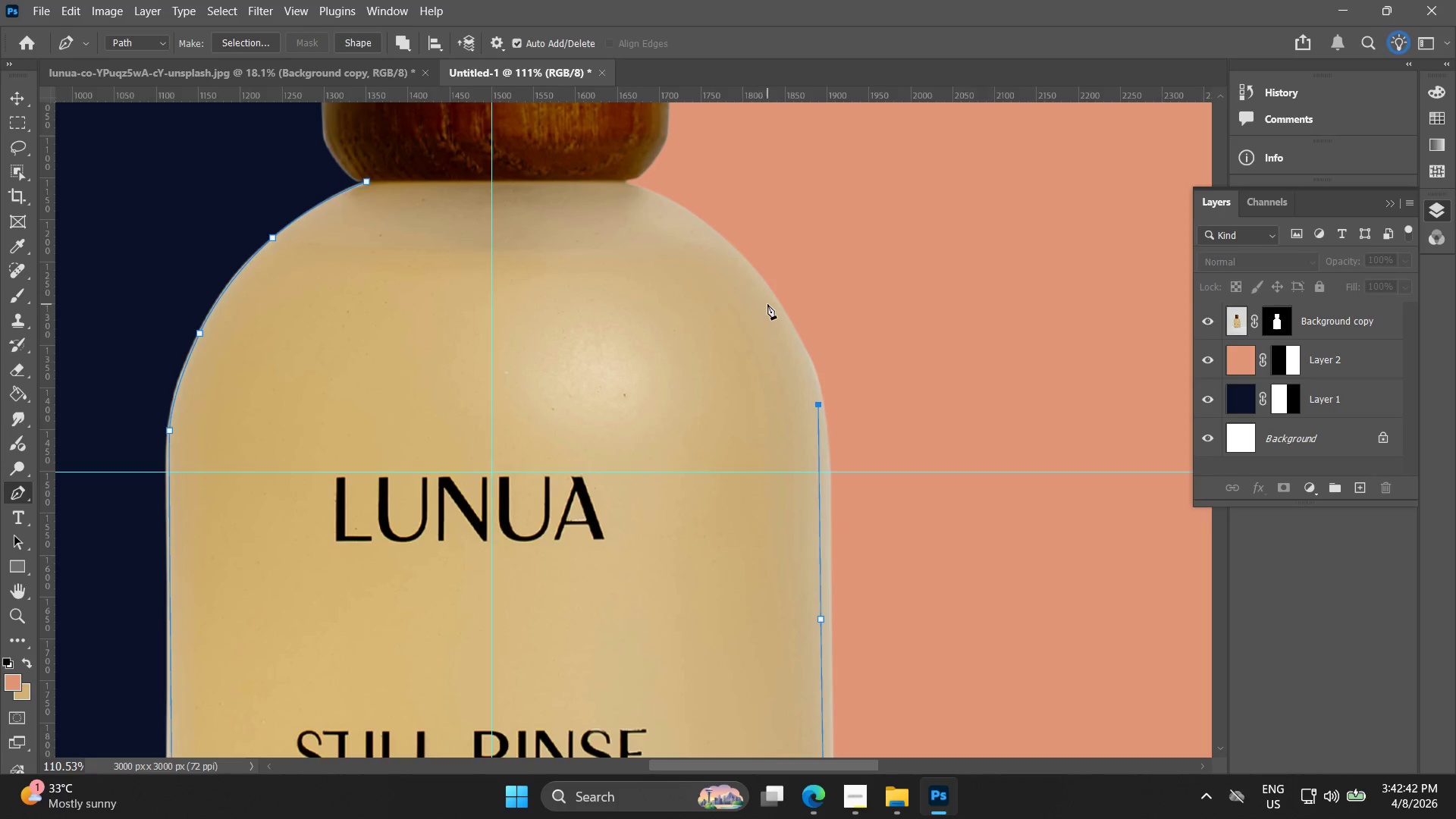 
left_click_drag(start_coordinate=[767, 303], to_coordinate=[739, 258])
 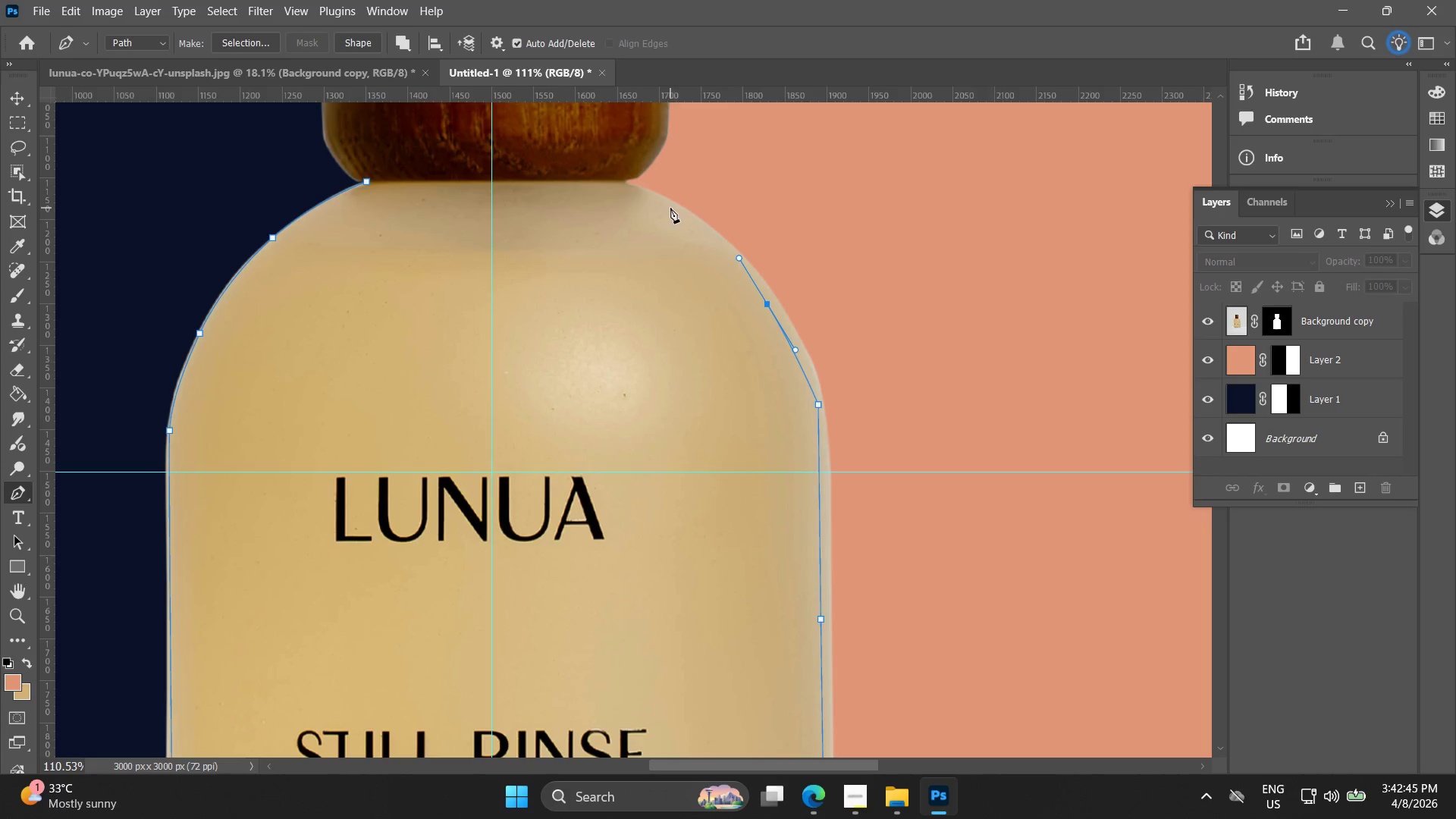 
left_click_drag(start_coordinate=[668, 206], to_coordinate=[642, 190])
 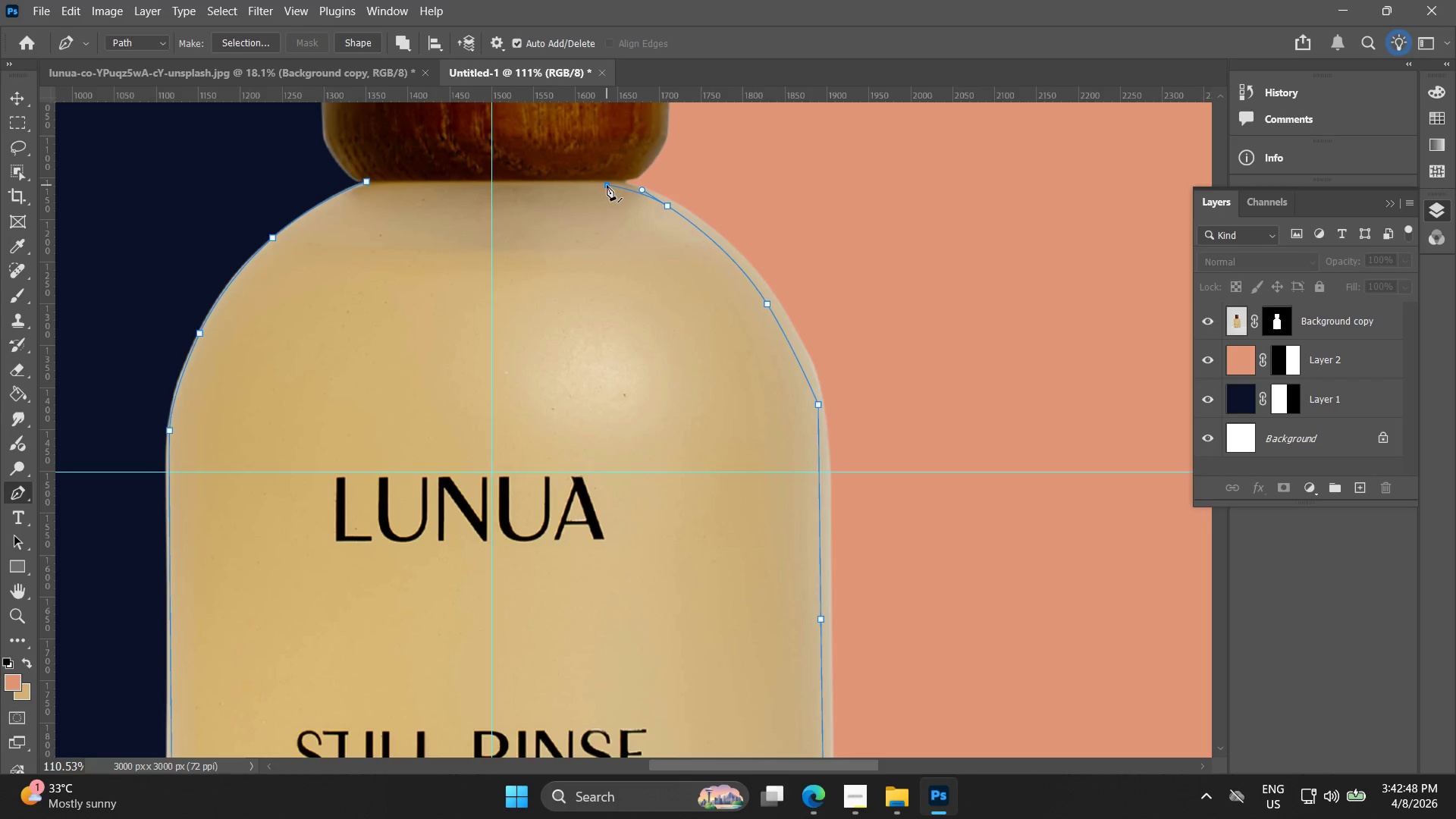 
hold_key(key=AltLeft, duration=0.38)
 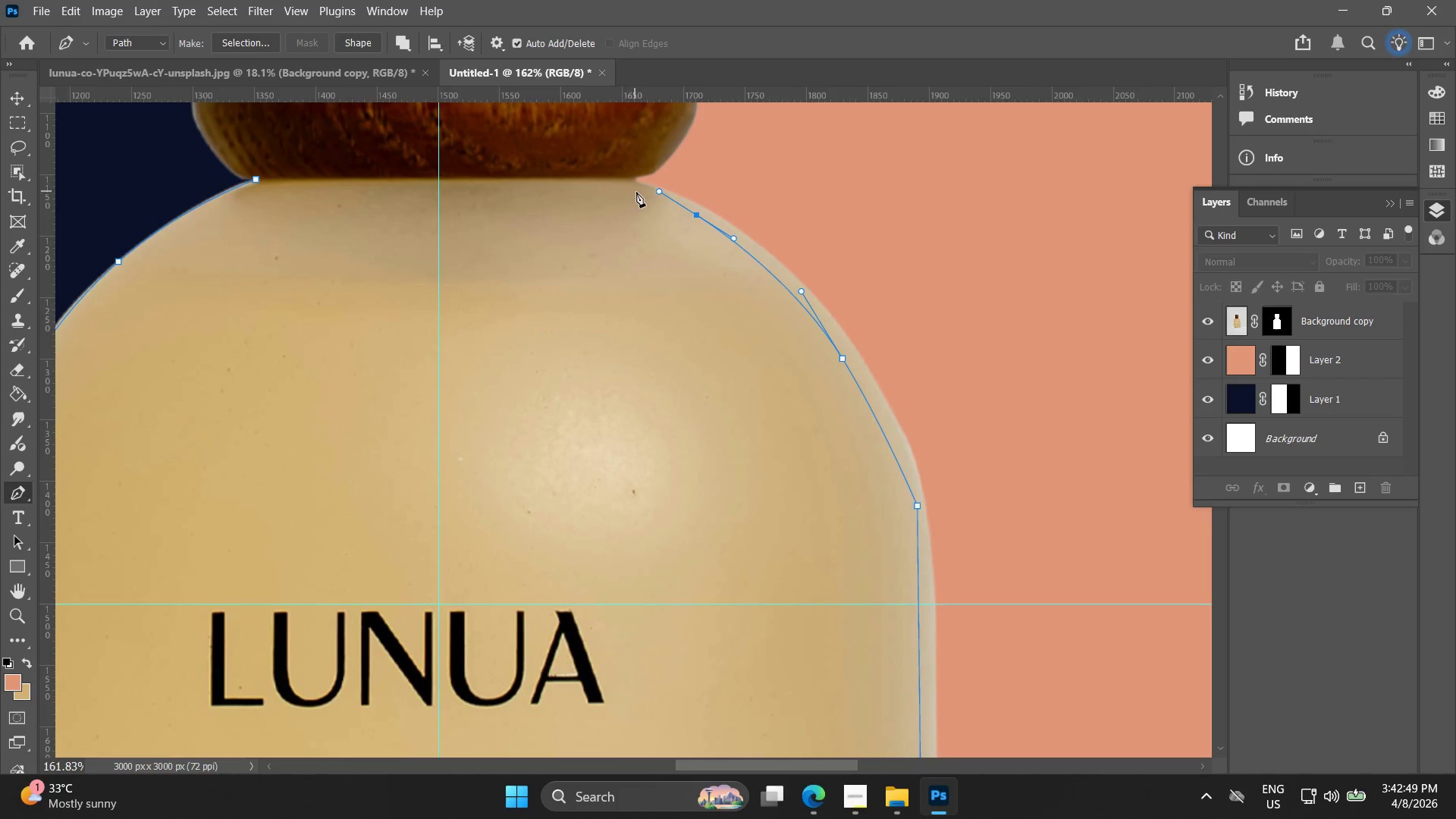 
key(Control+ControlLeft)
 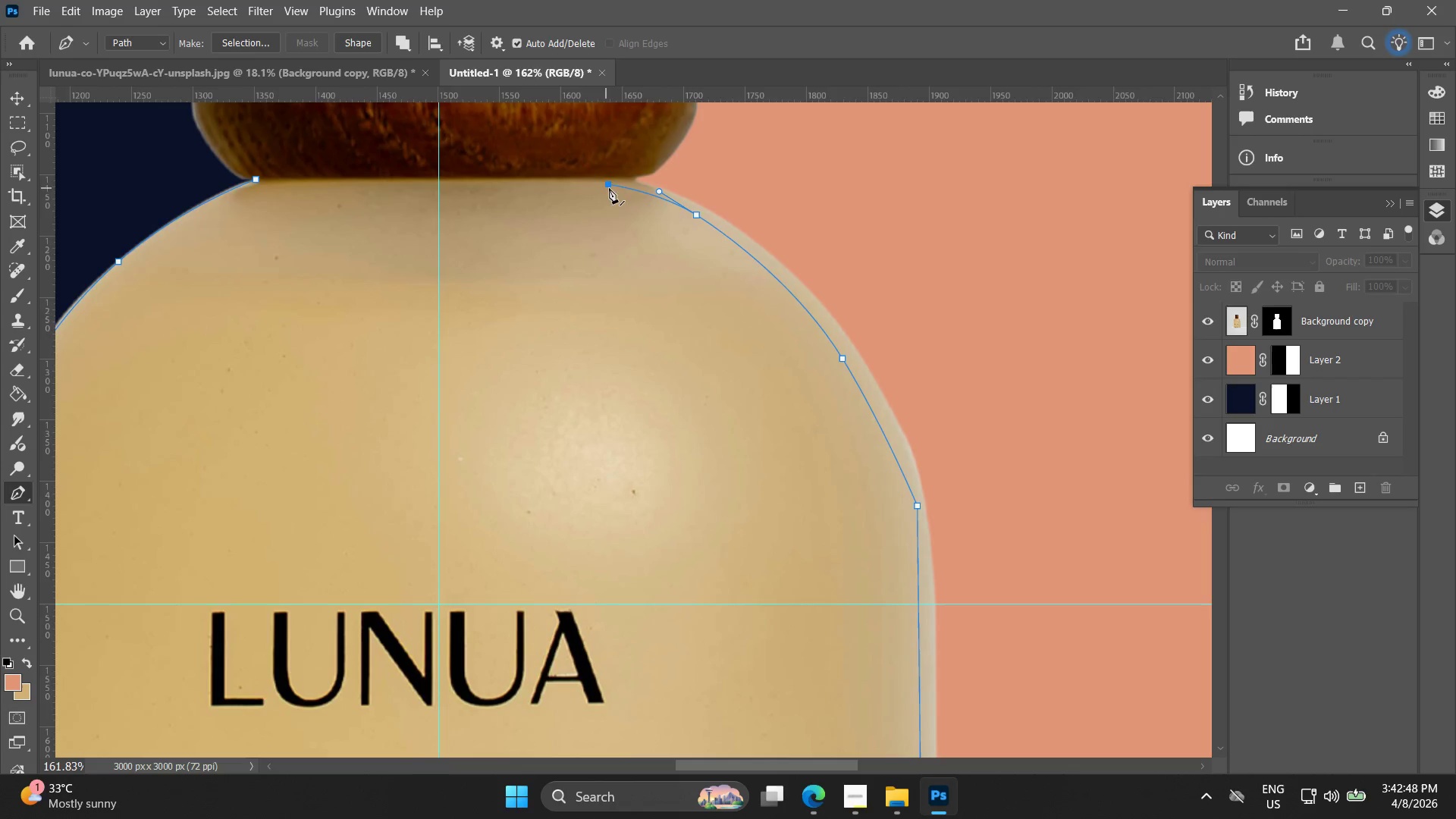 
key(Control+Z)
 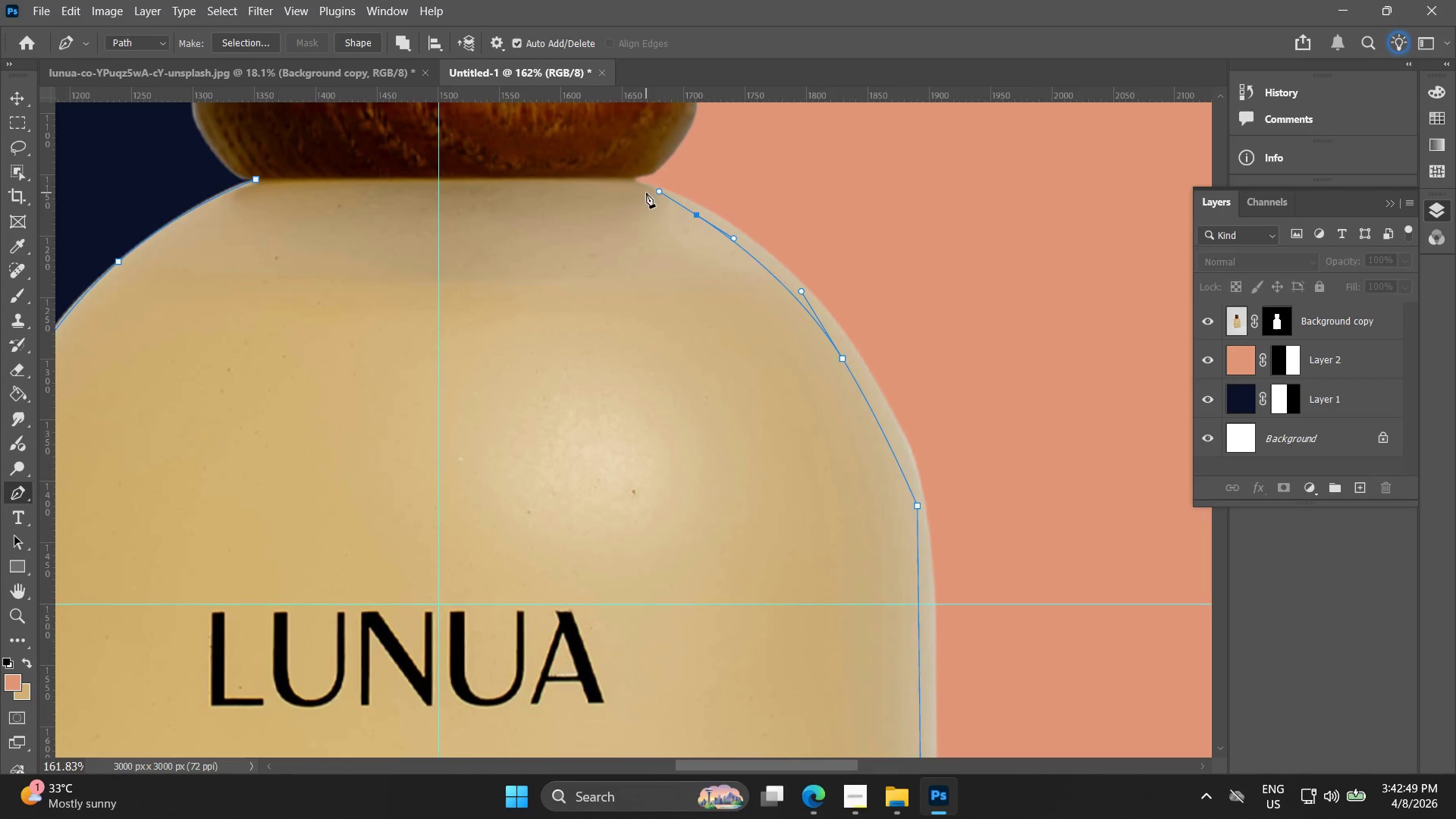 
scroll: coordinate [607, 185], scroll_direction: up, amount: 4.0
 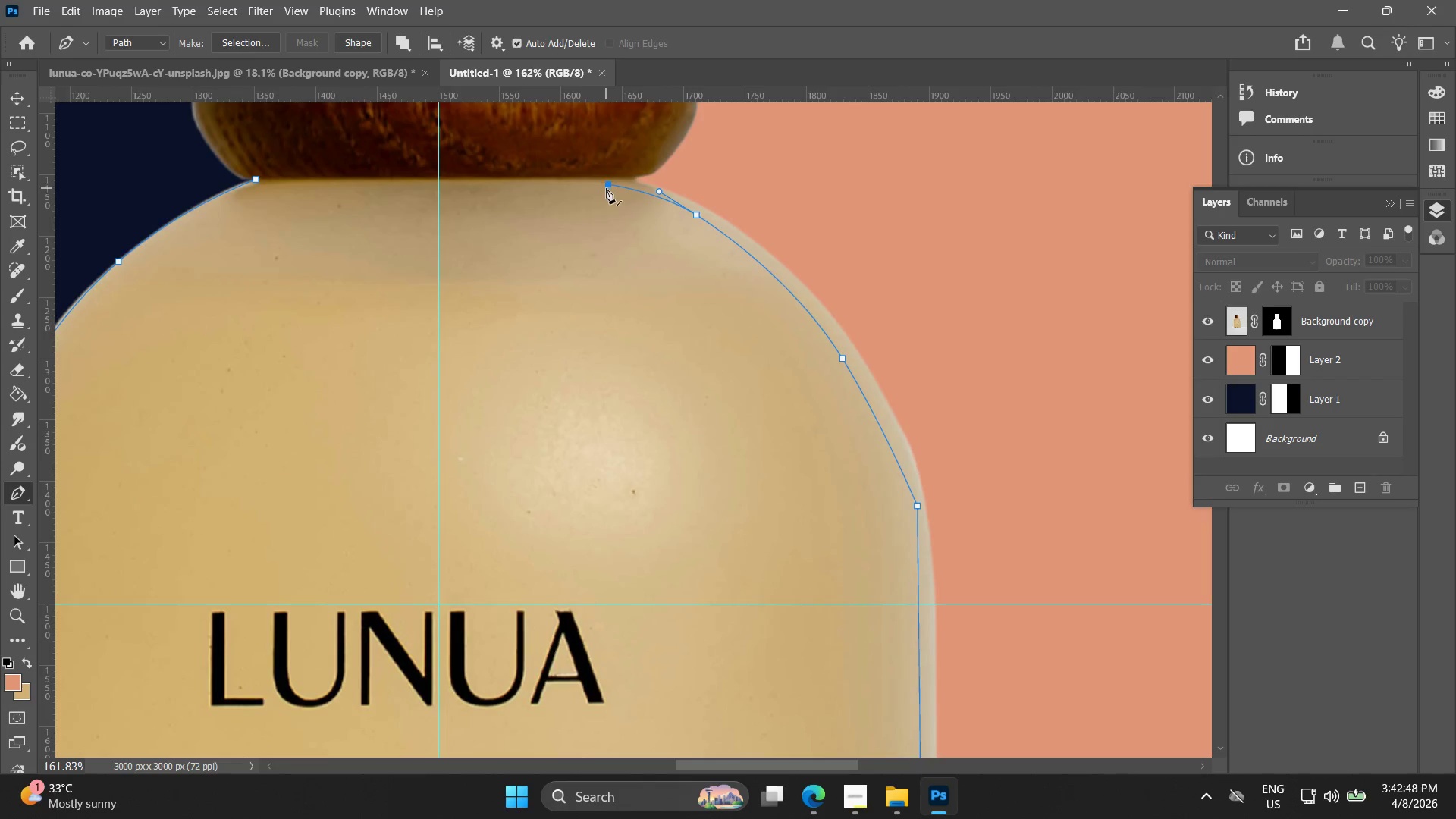 
left_click([648, 195])
 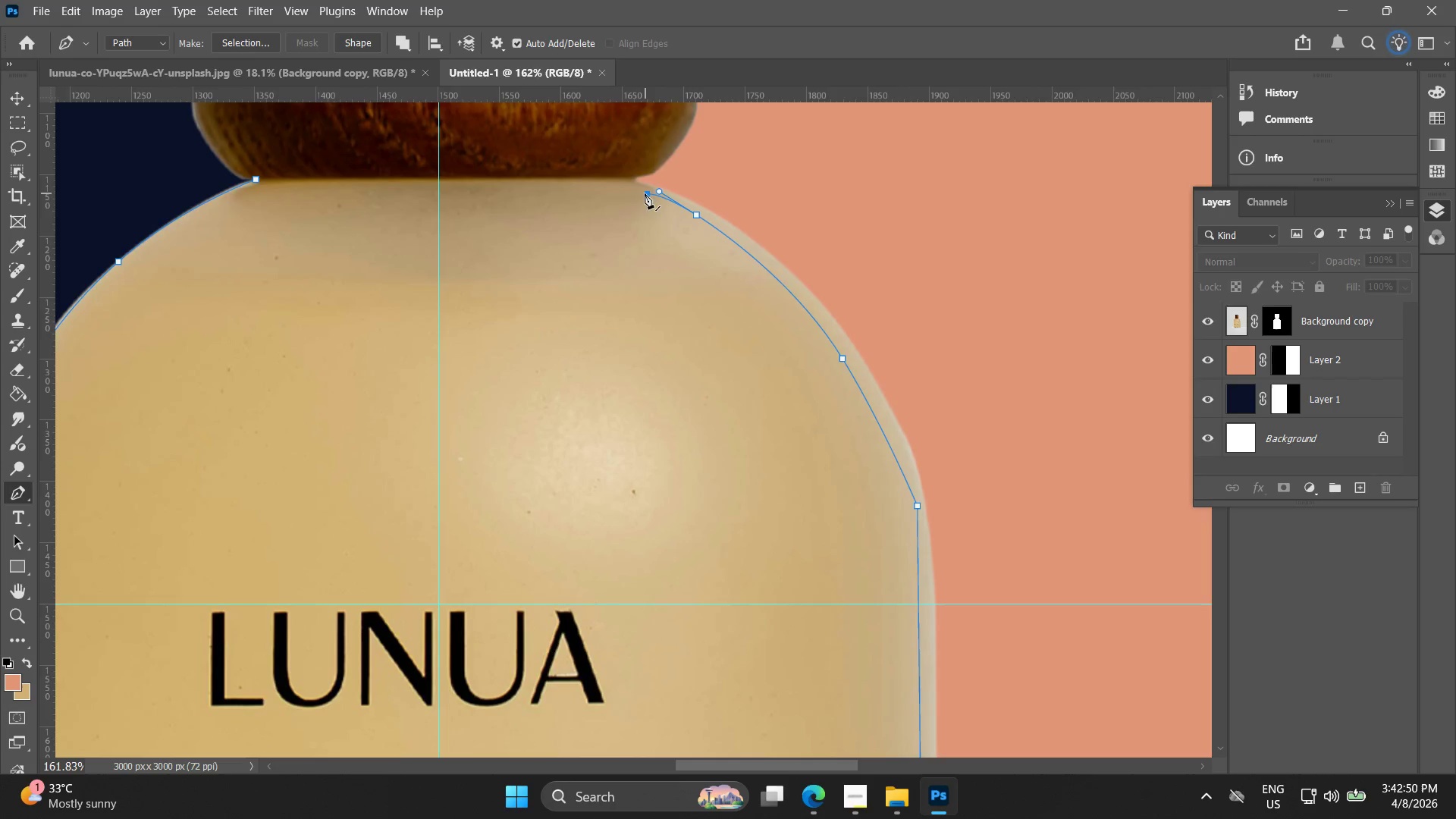 
key(Control+ControlLeft)
 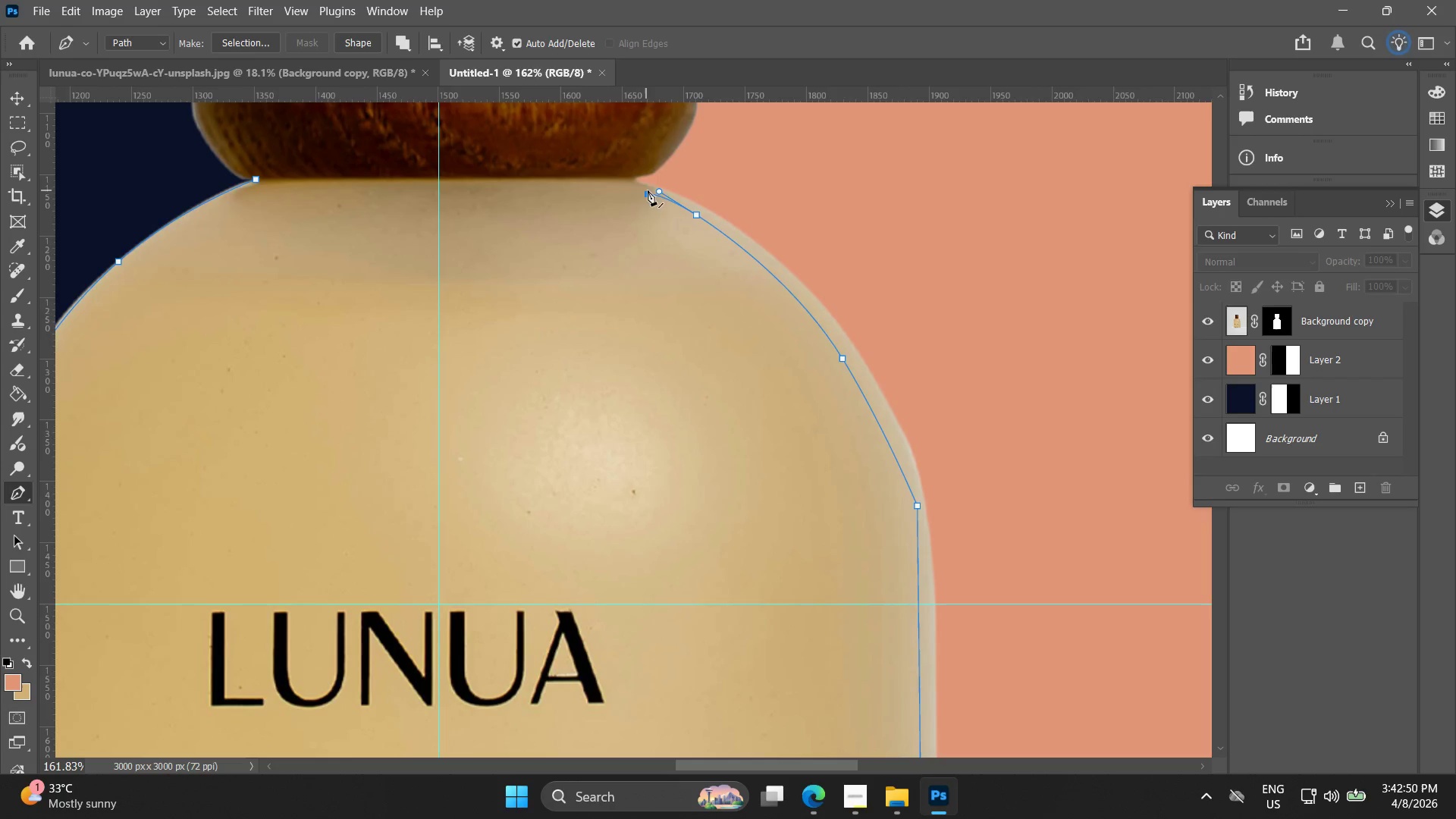 
key(Control+Z)
 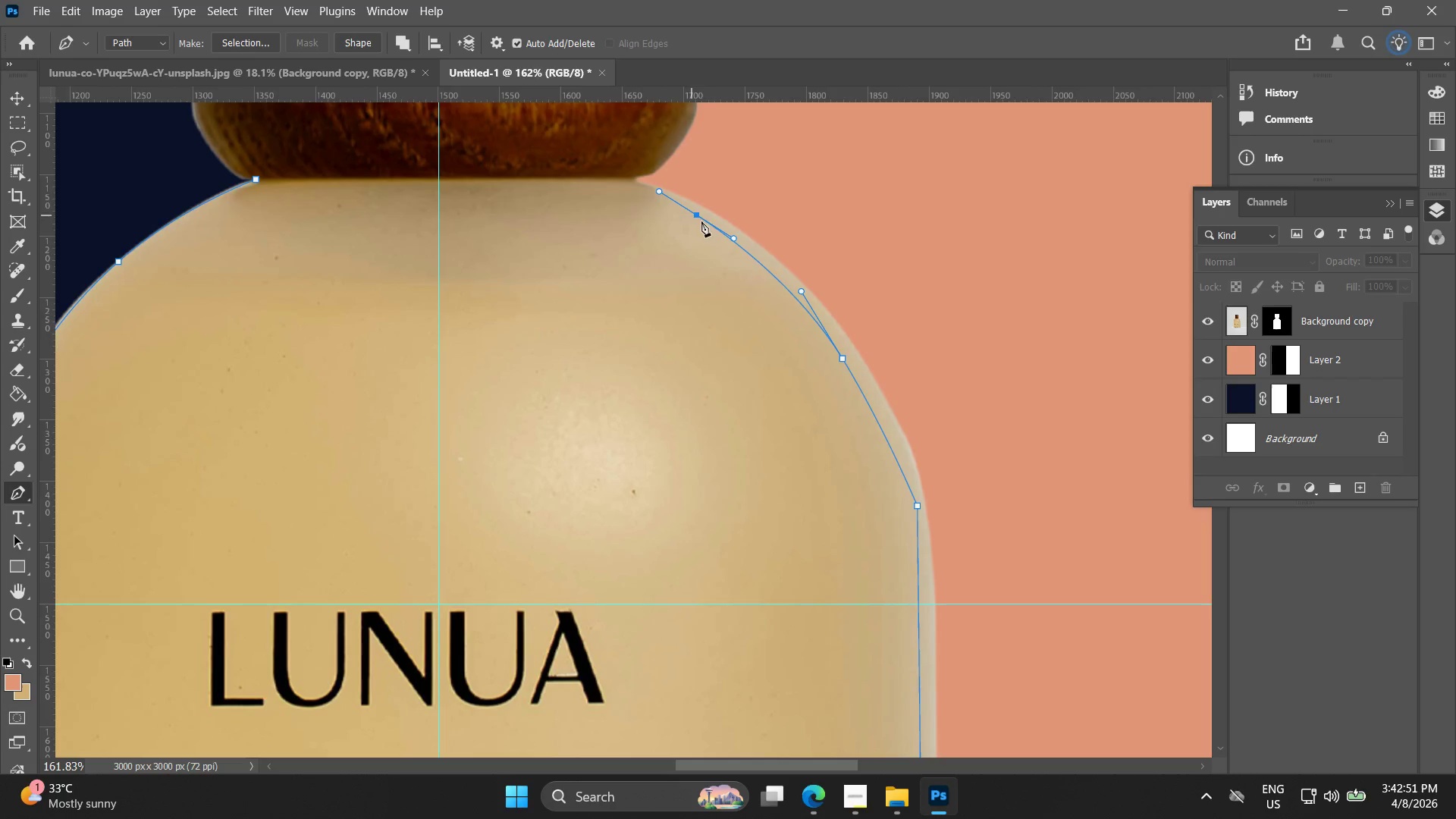 
hold_key(key=AltLeft, duration=0.95)
left_click([695, 215])
 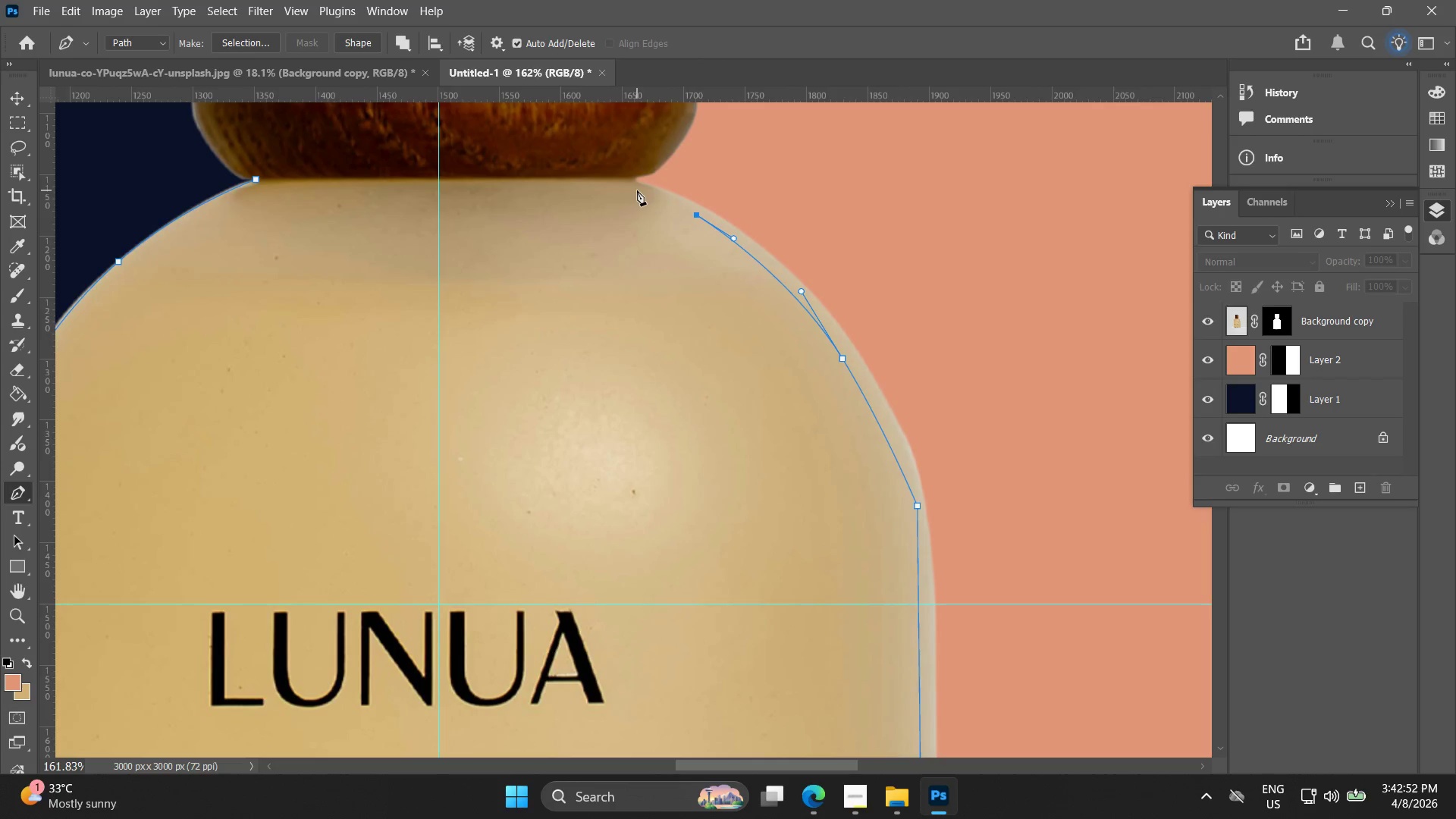 
left_click([641, 187])
 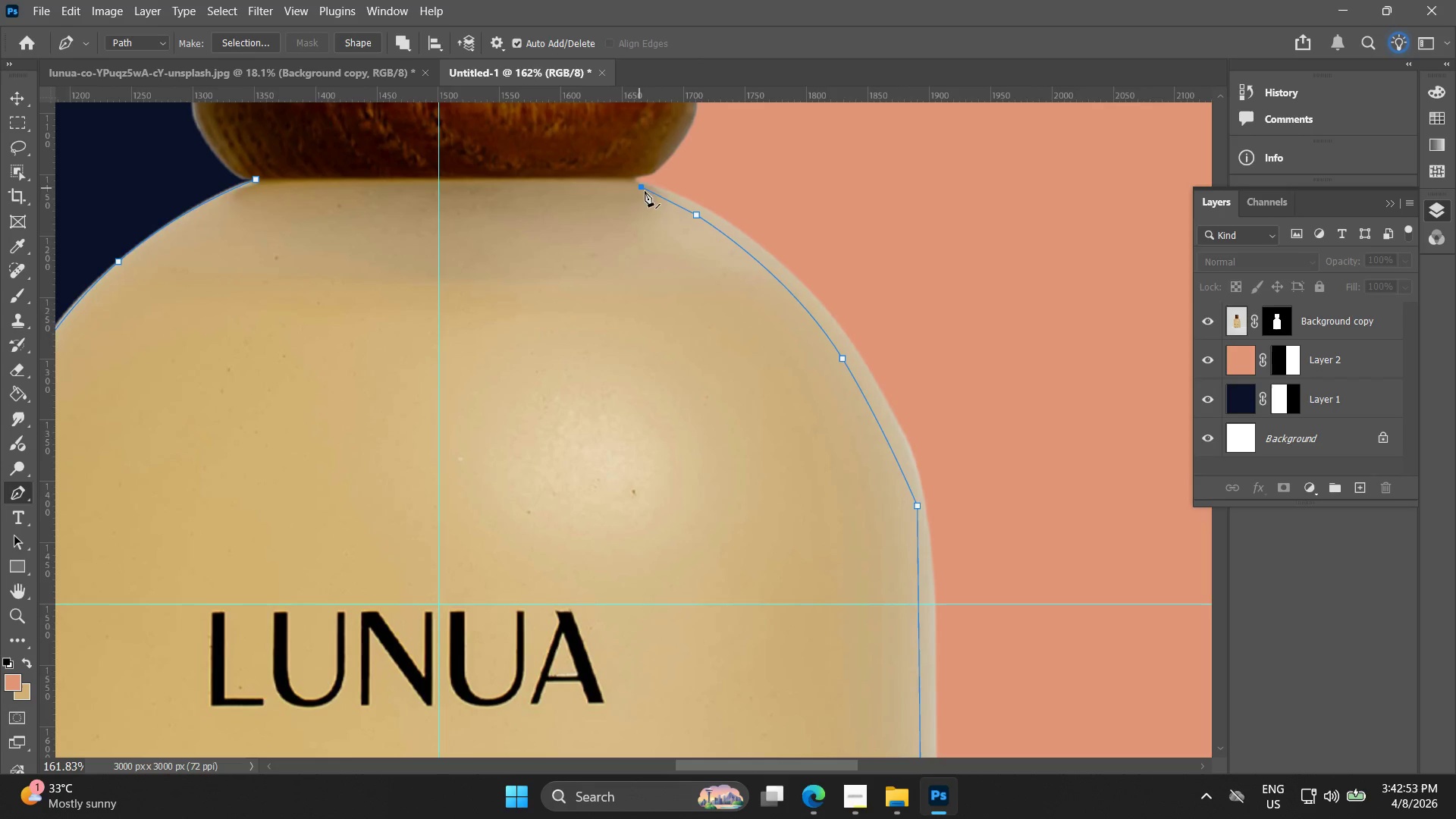 
key(Control+ControlLeft)
 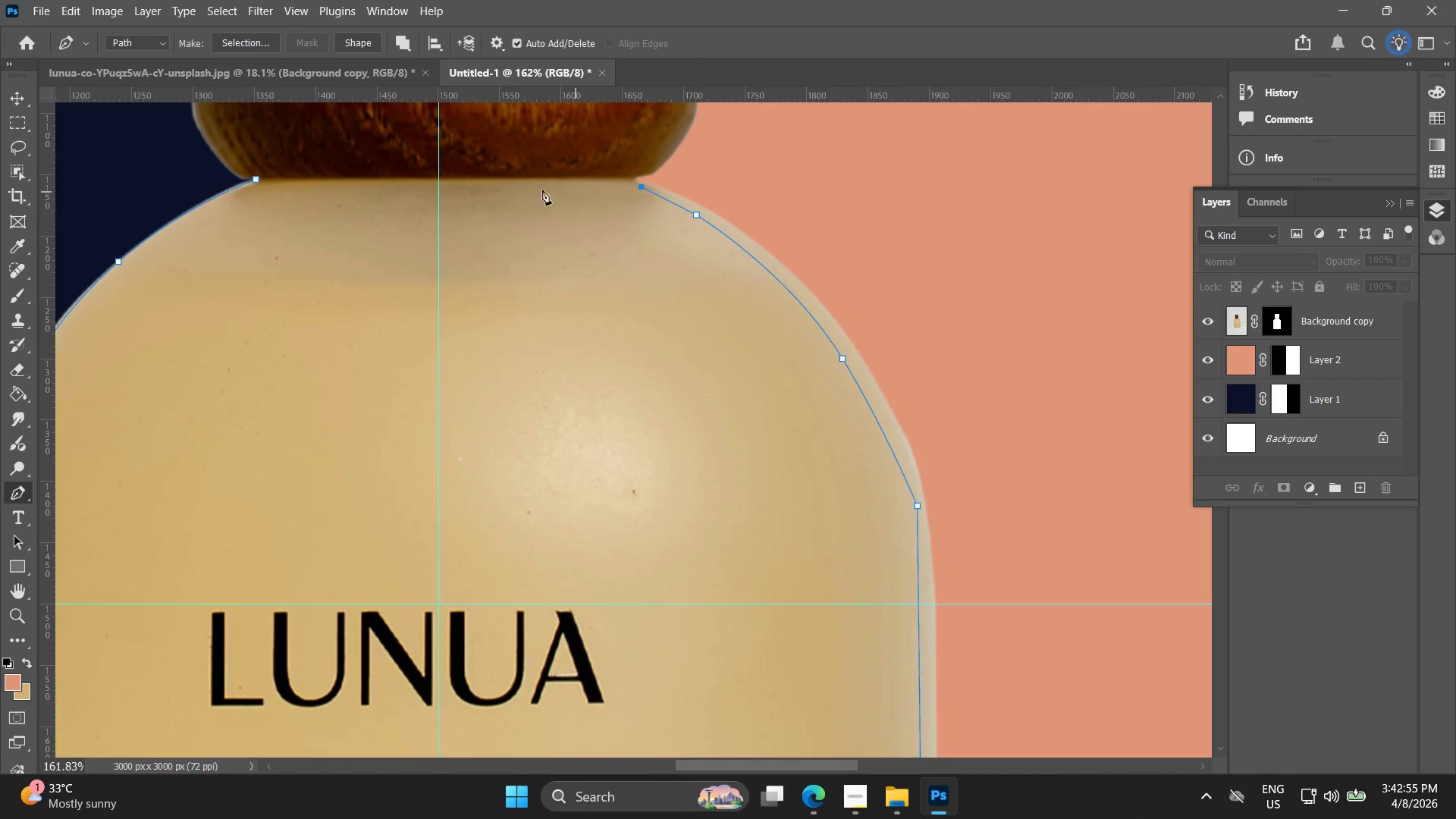 
left_click([517, 189])
 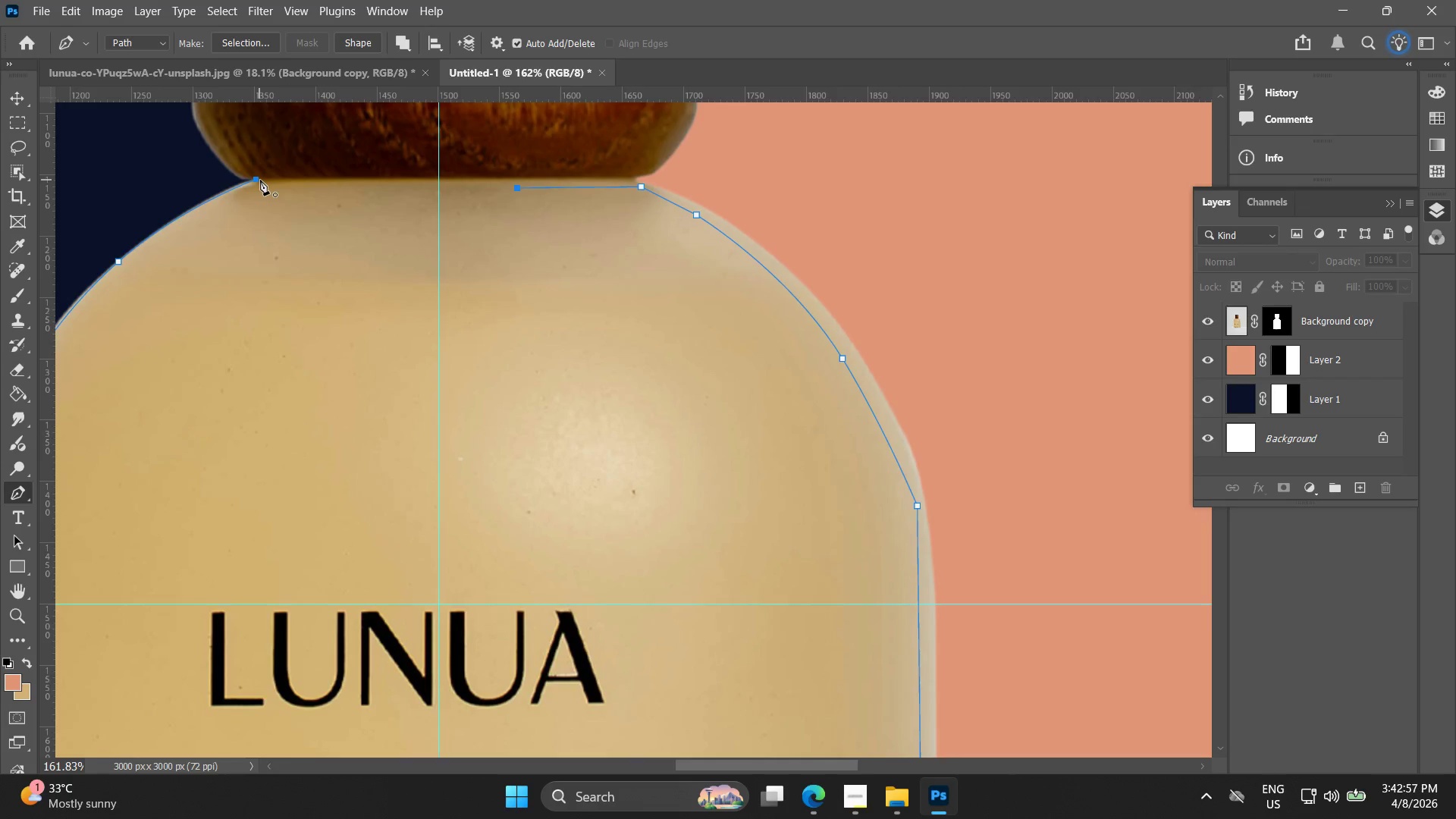 
key(Control+ControlLeft)
 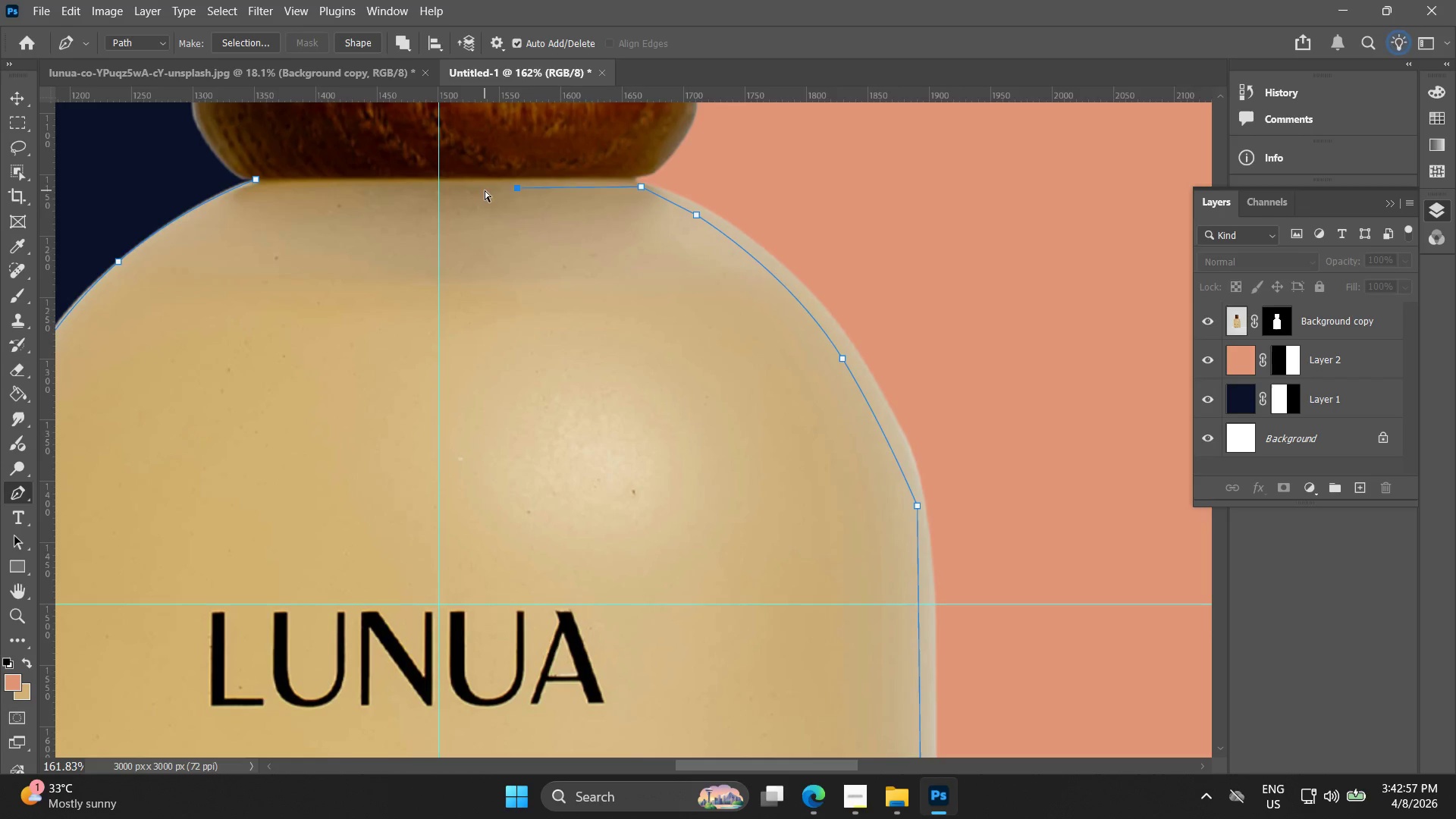 
key(Control+Z)
 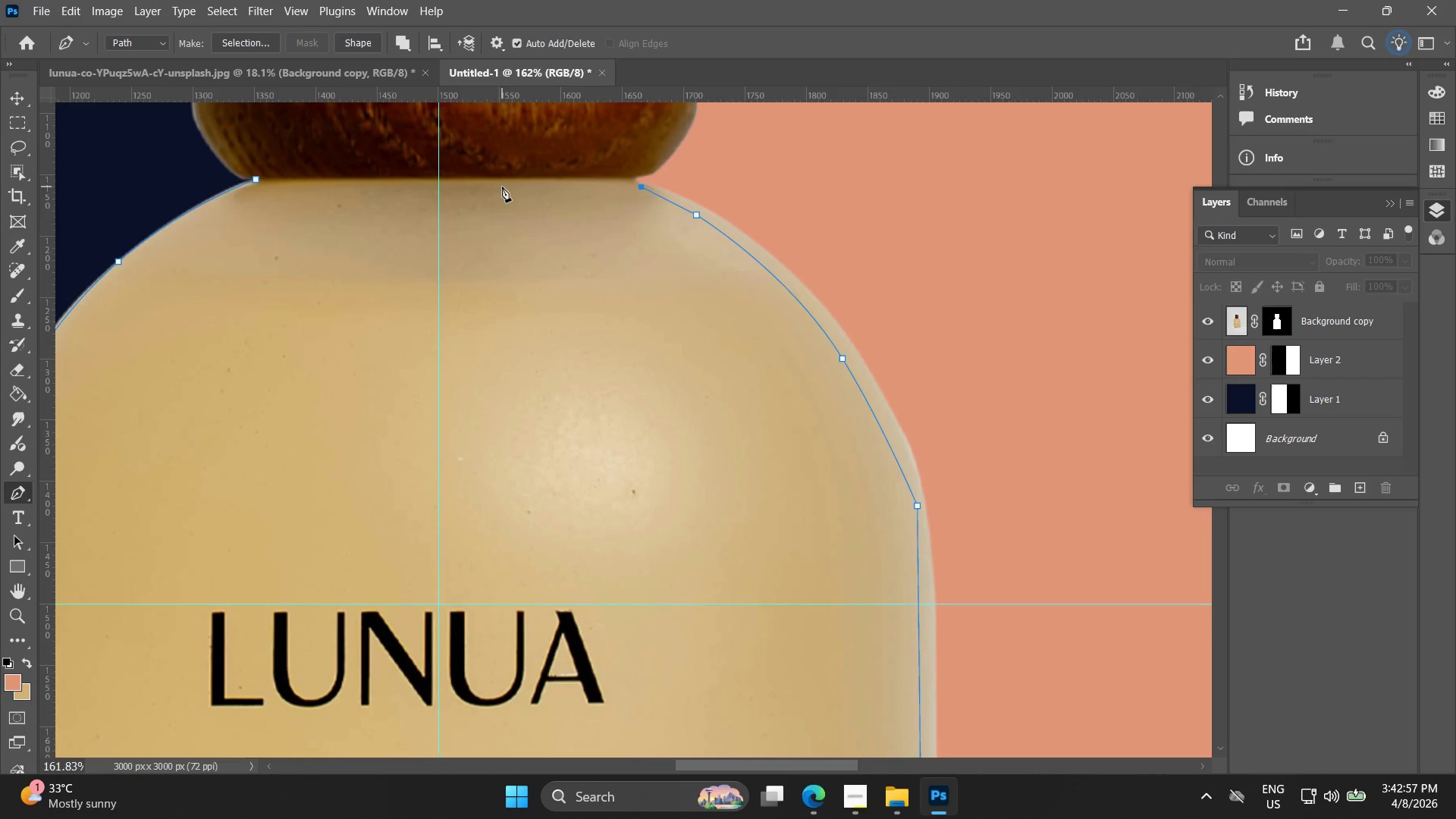 
left_click_drag(start_coordinate=[492, 188], to_coordinate=[486, 189])
 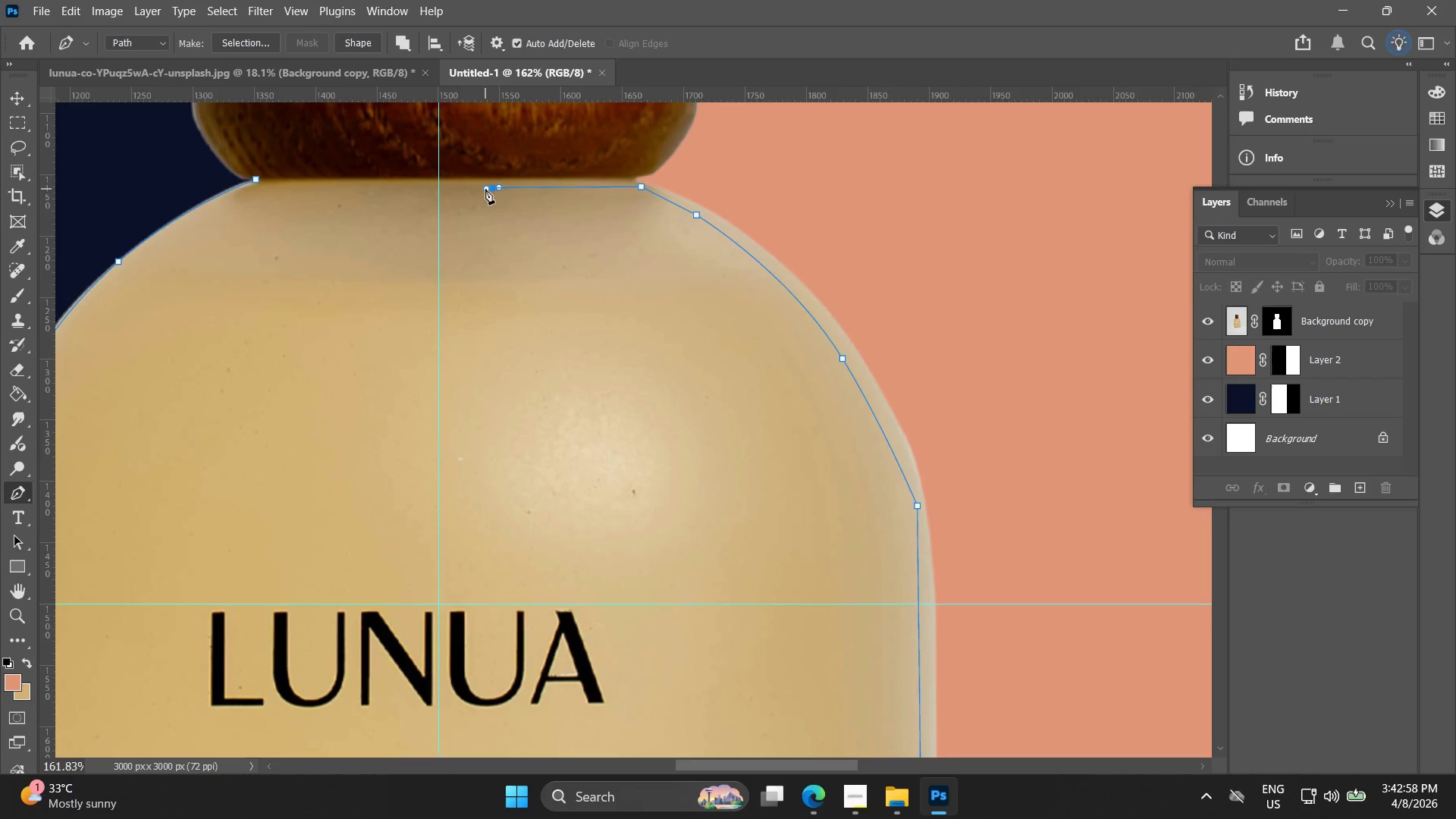 
key(Control+ControlLeft)
 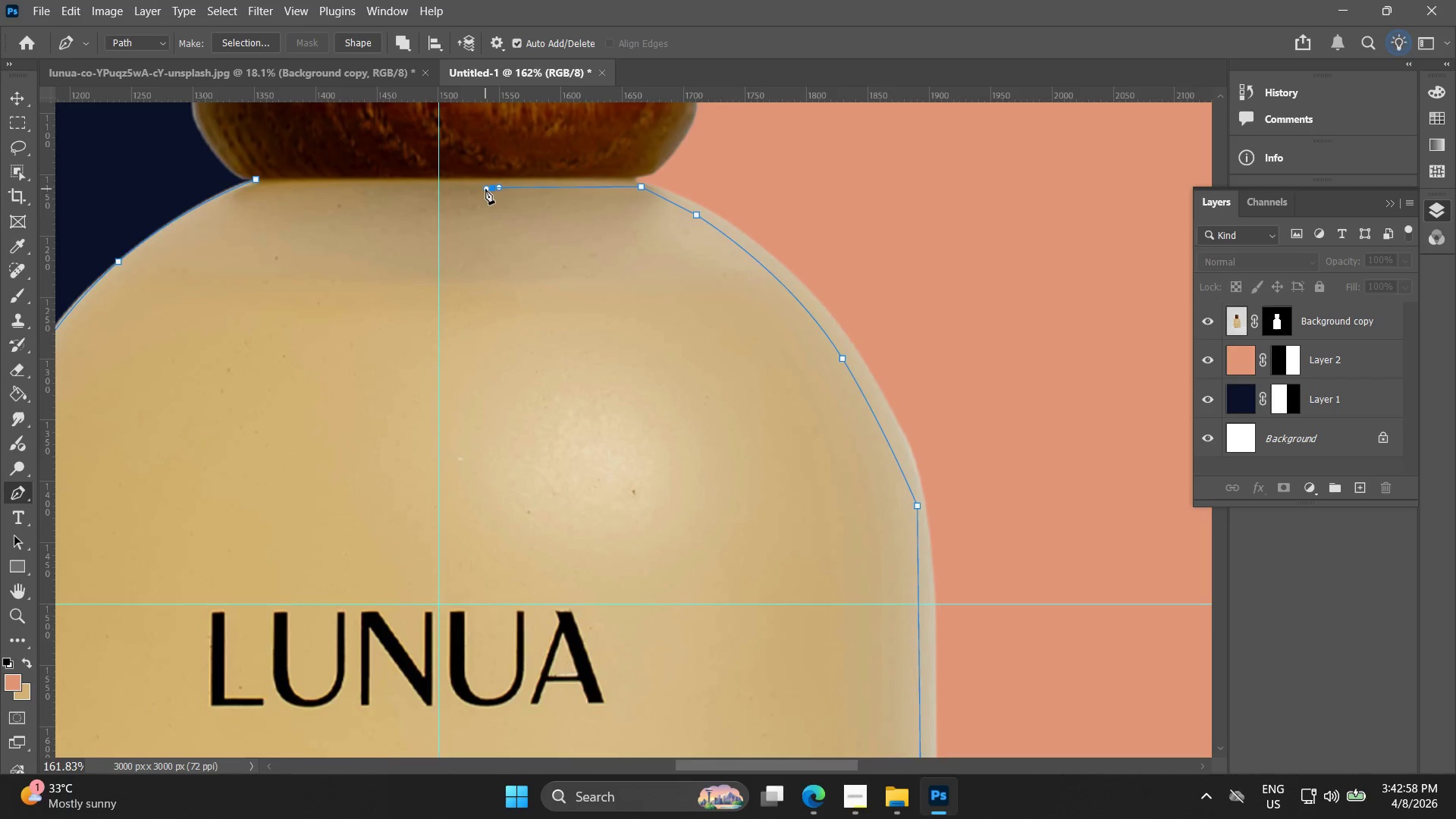 
key(Control+Z)
 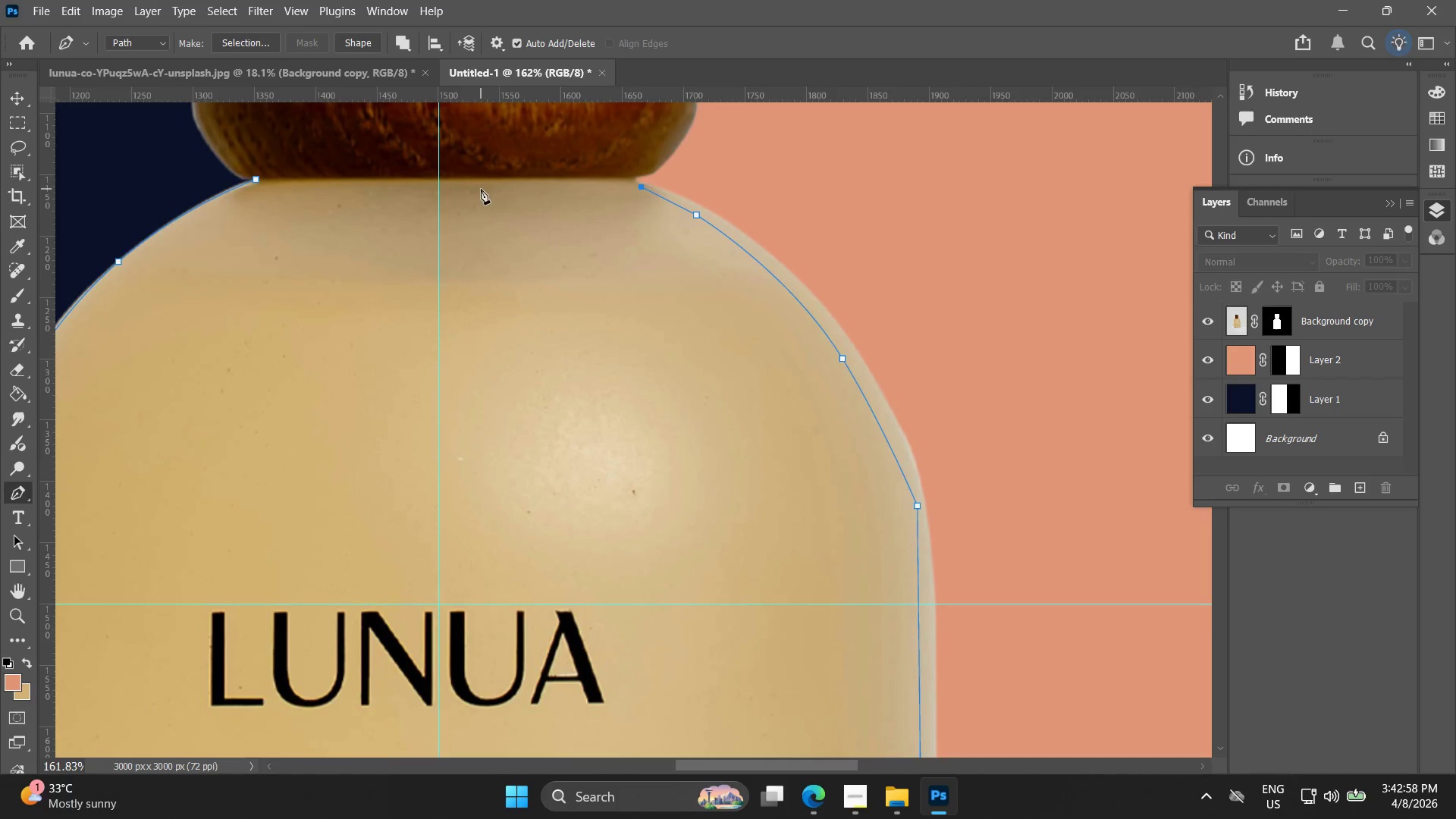 
left_click_drag(start_coordinate=[481, 189], to_coordinate=[439, 188])
 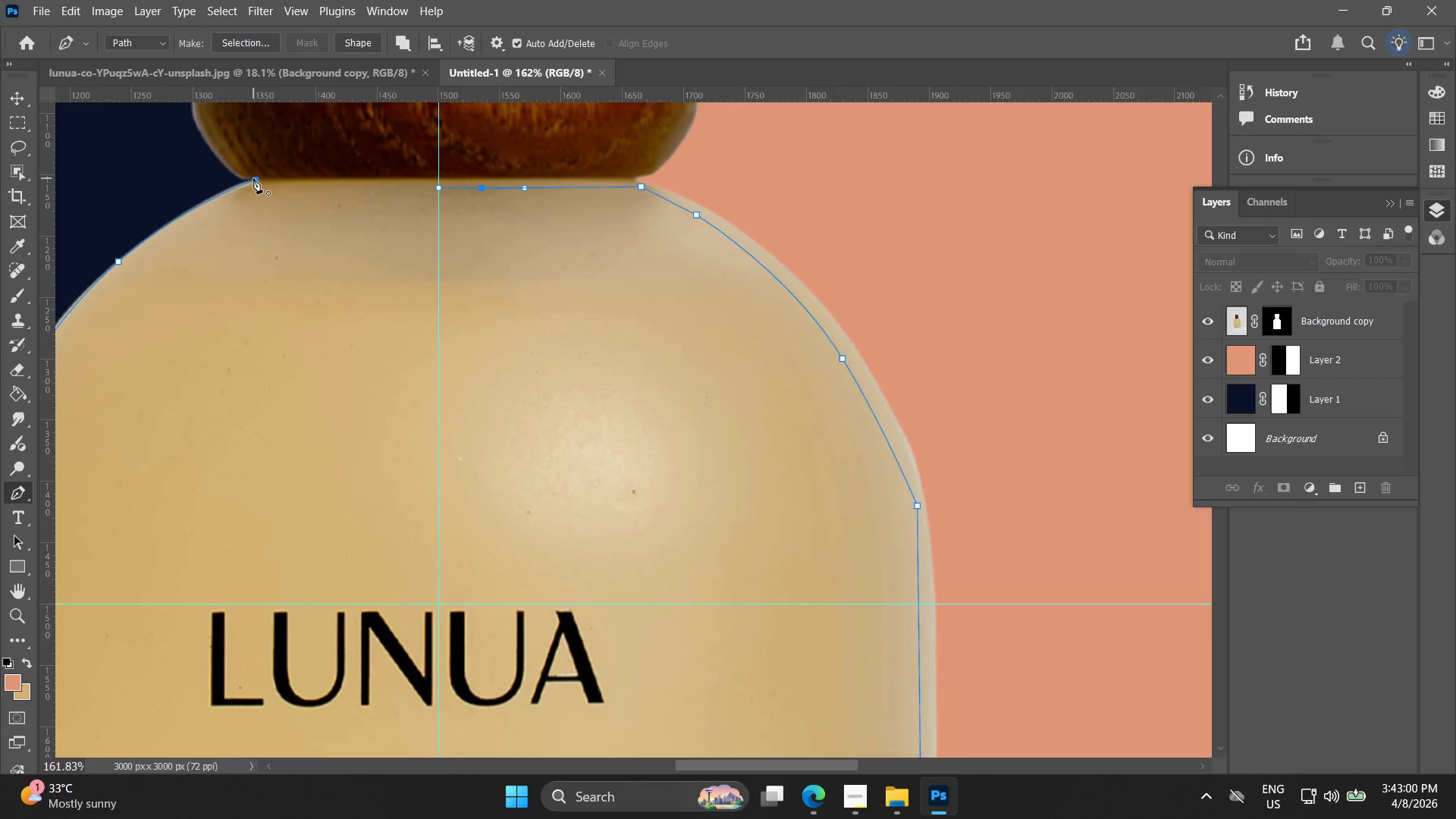 
left_click_drag(start_coordinate=[253, 178], to_coordinate=[216, 165])
 